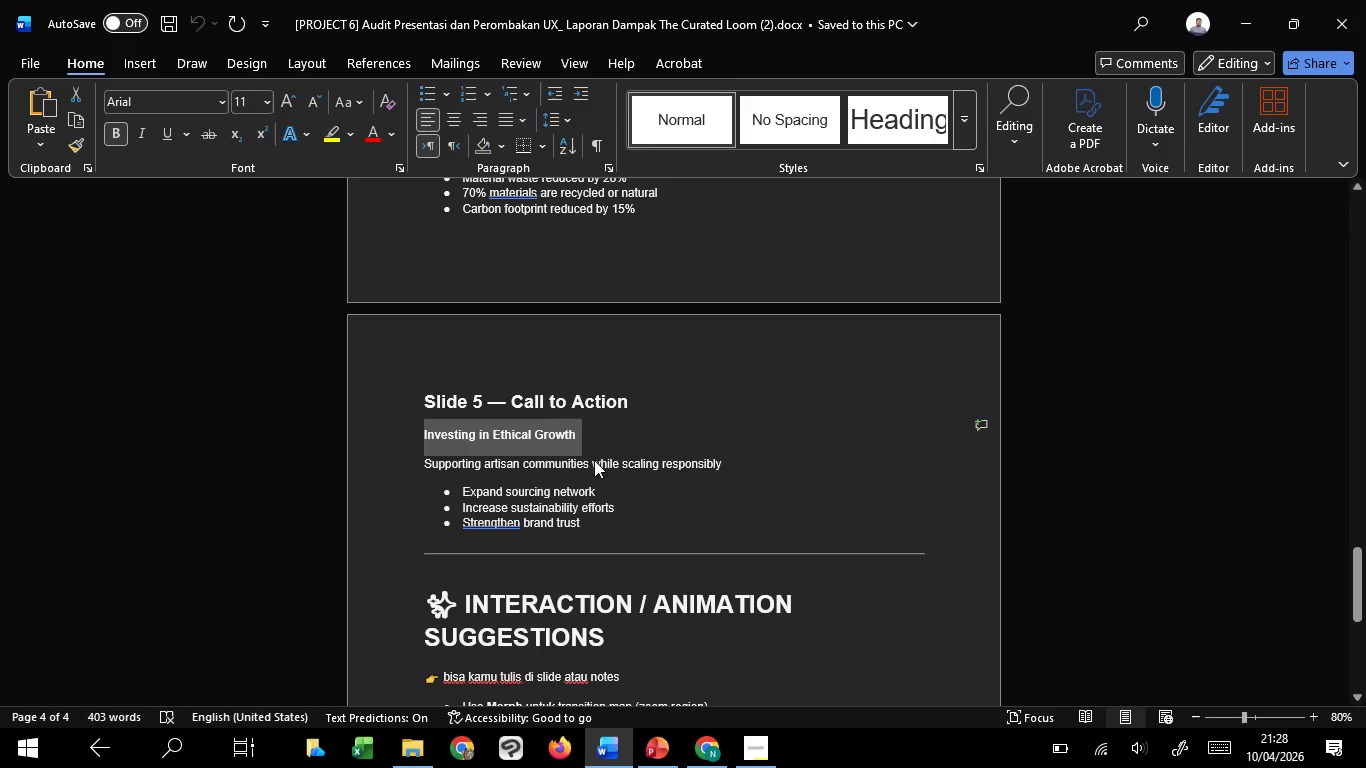 
key(Control+C)
 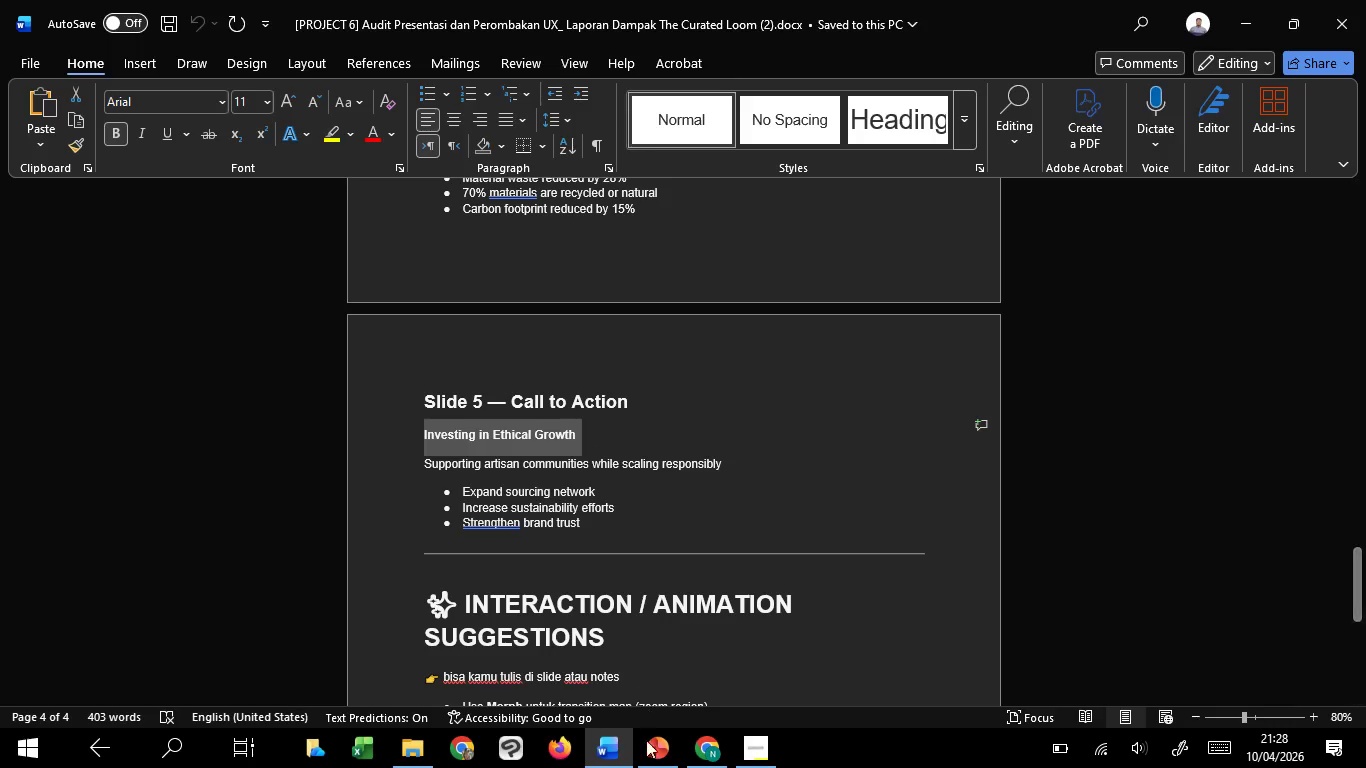 
key(Control+C)
 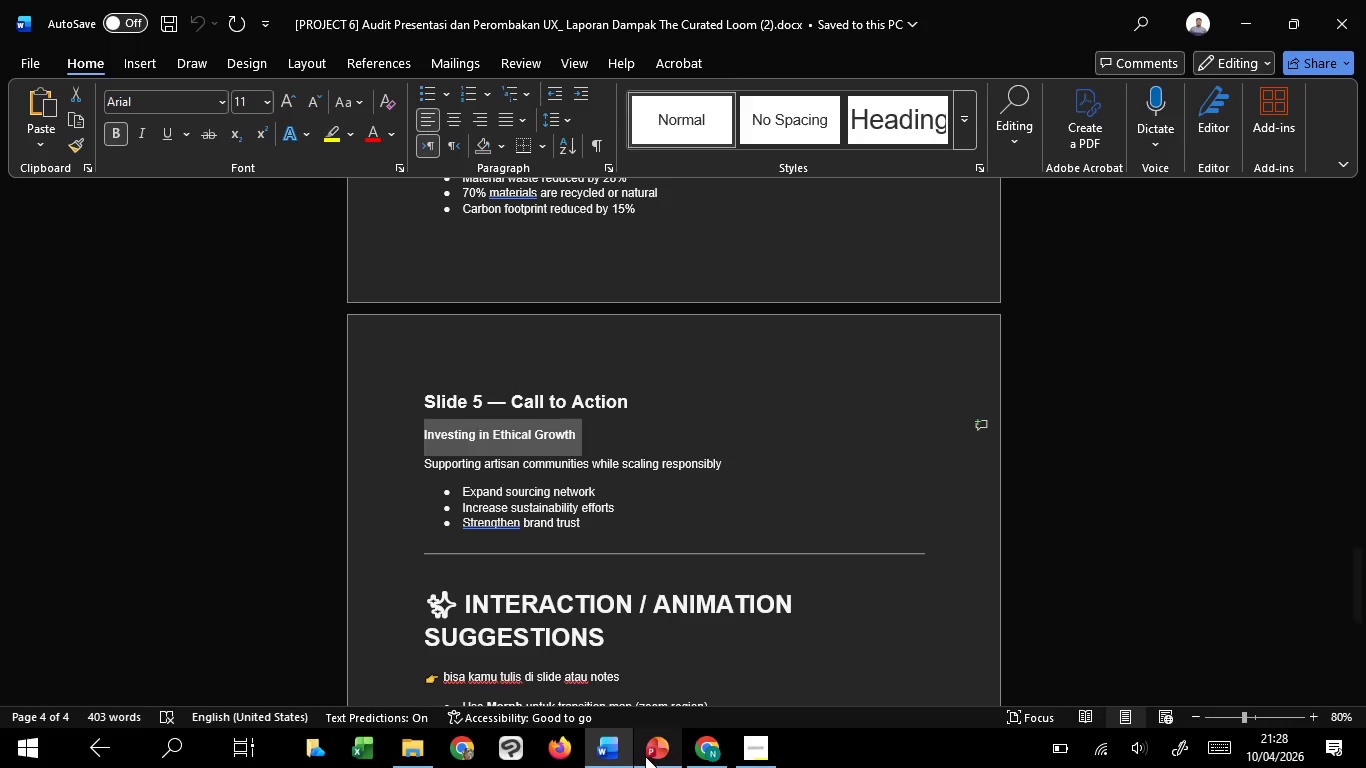 
key(Control+C)
 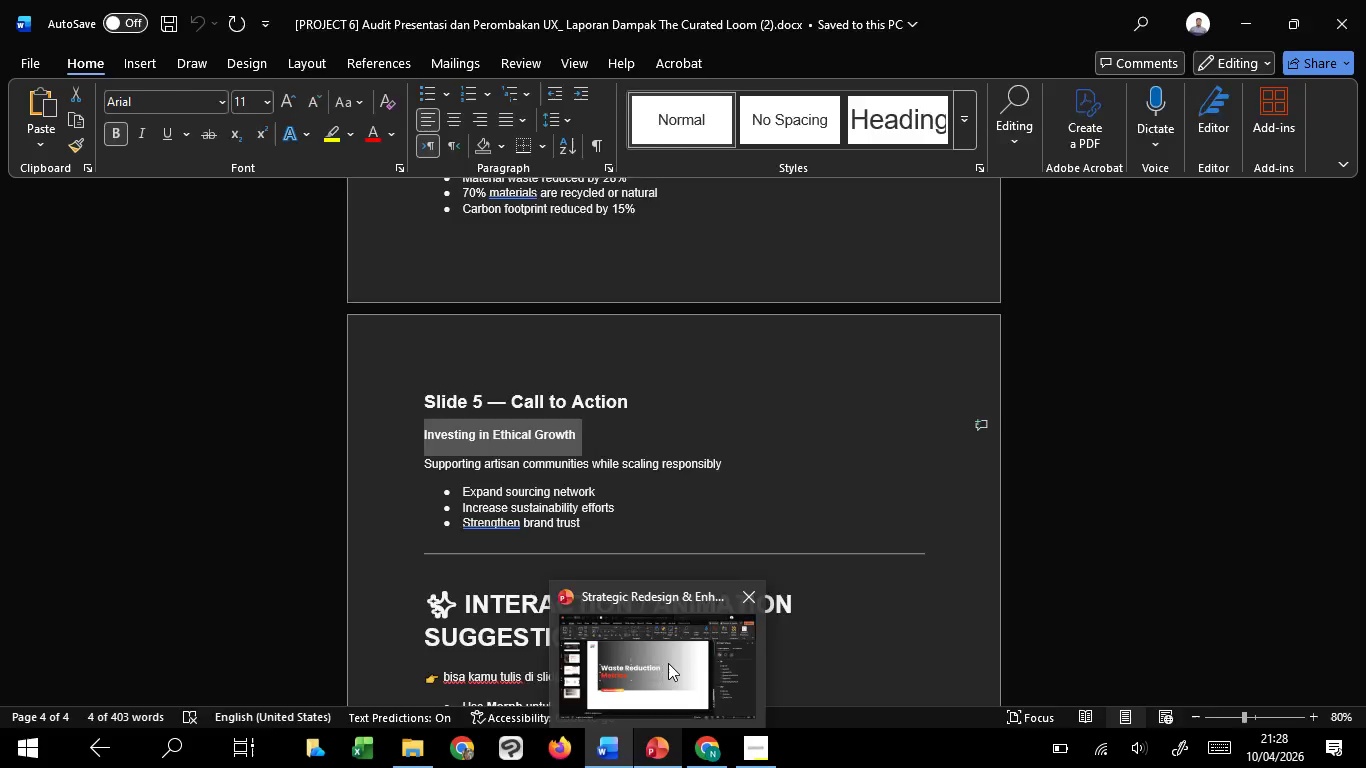 
left_click([668, 663])
 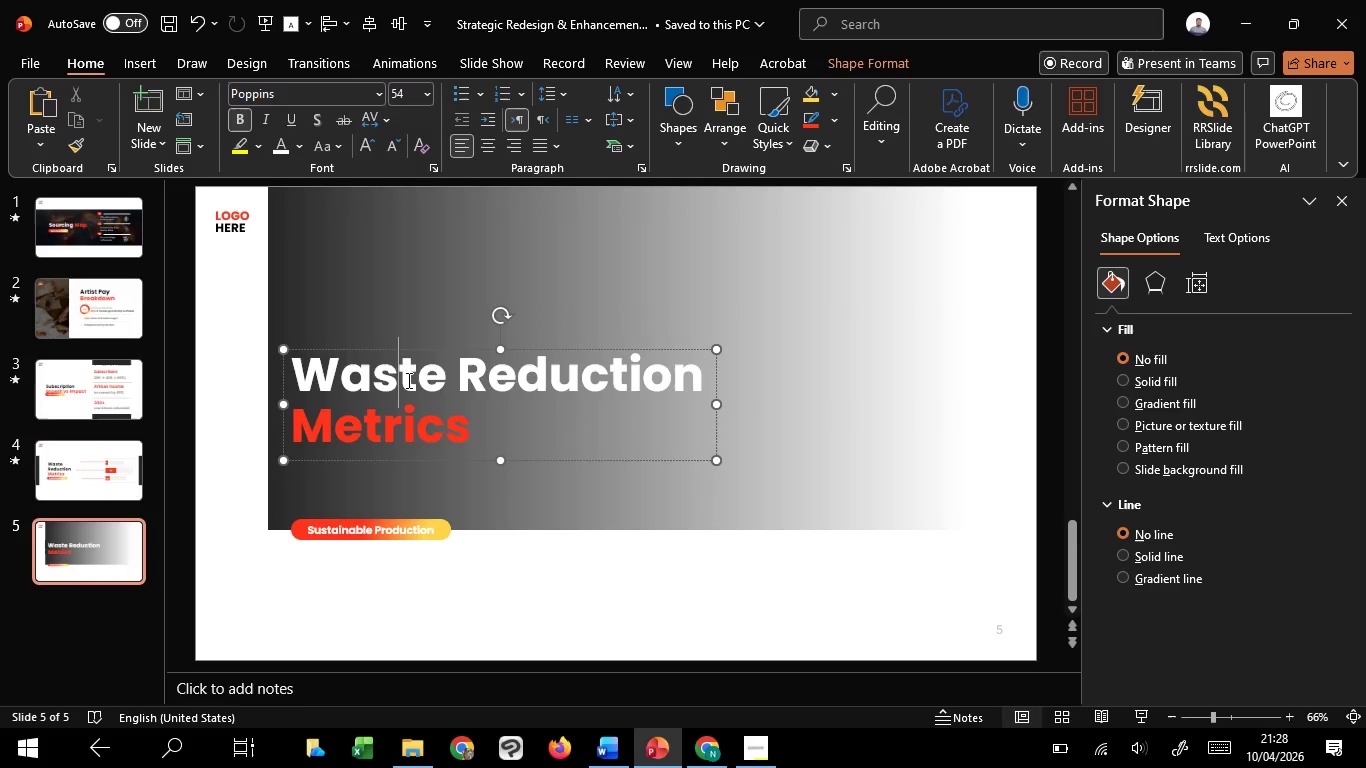 
left_click([407, 380])
 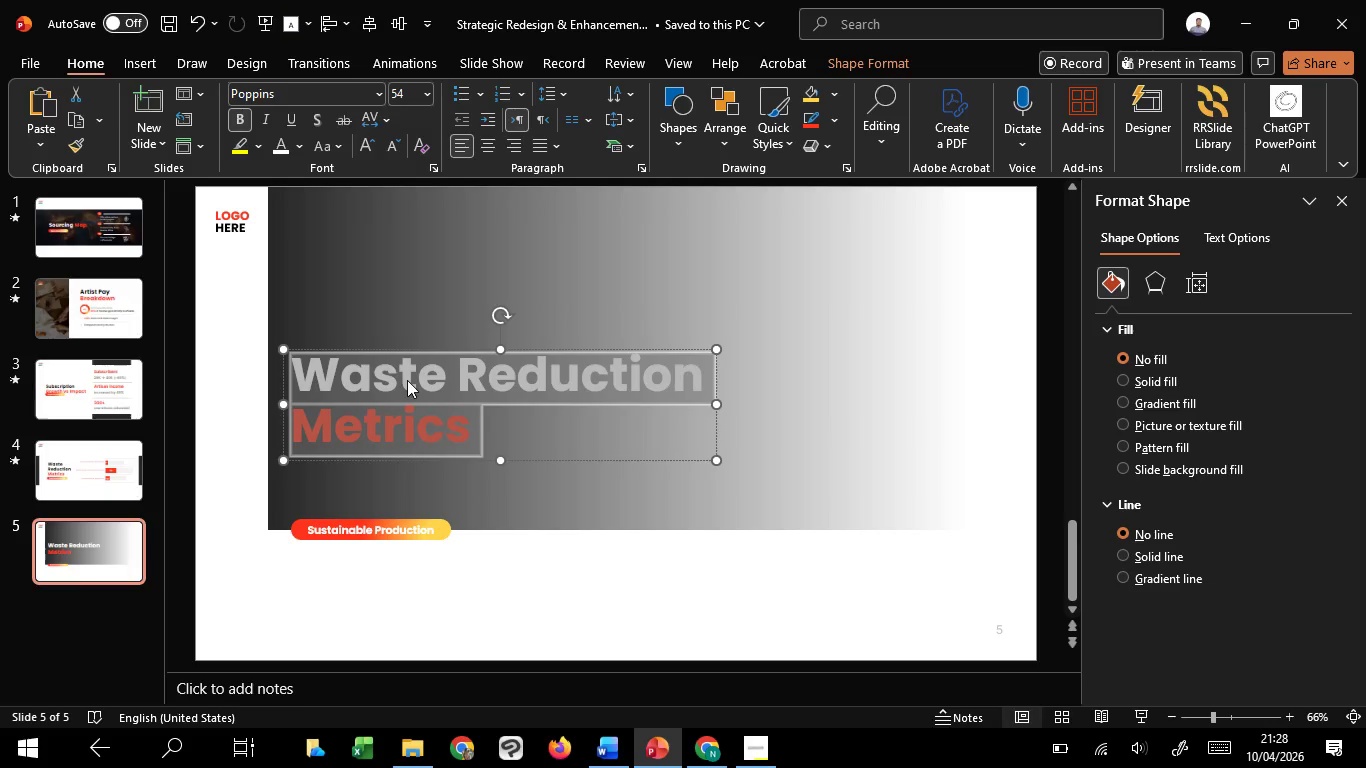 
key(Control+A)
 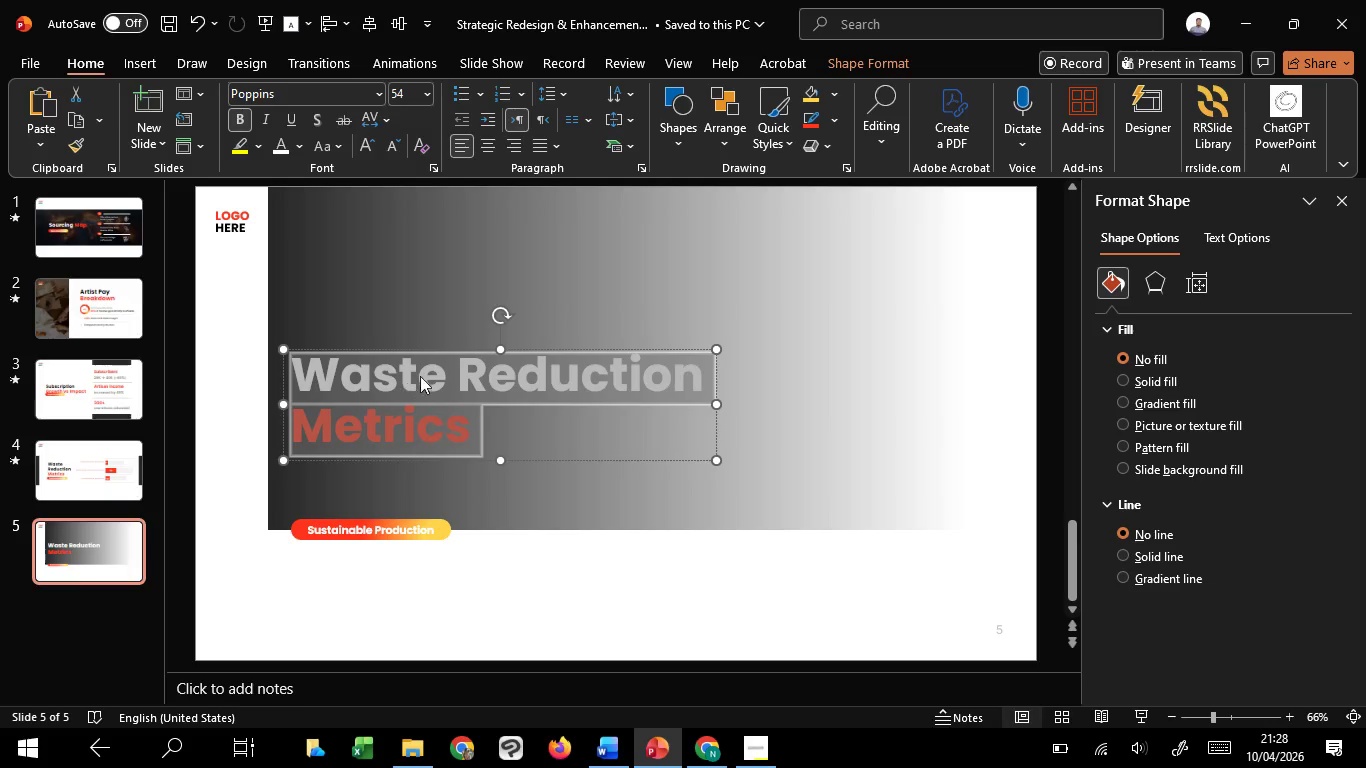 
right_click([407, 380])
 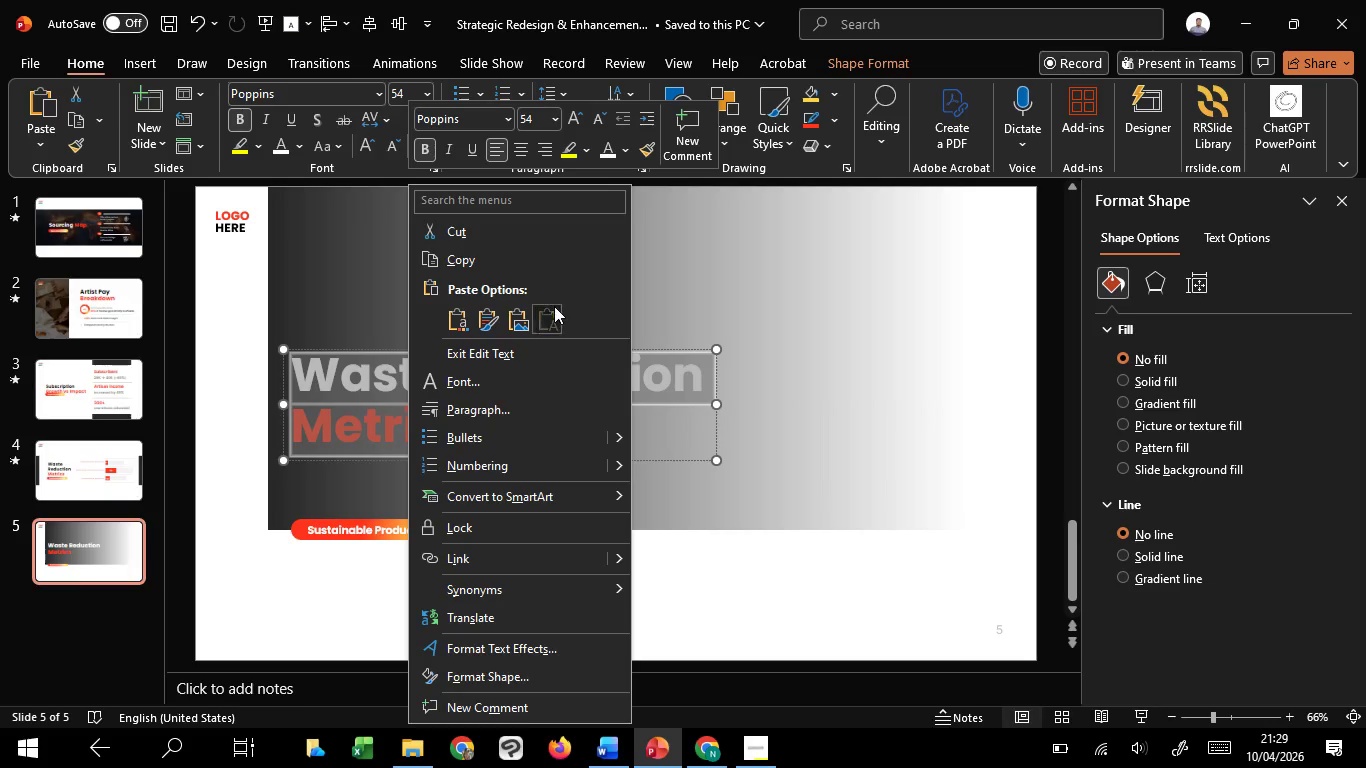 
left_click([554, 306])
 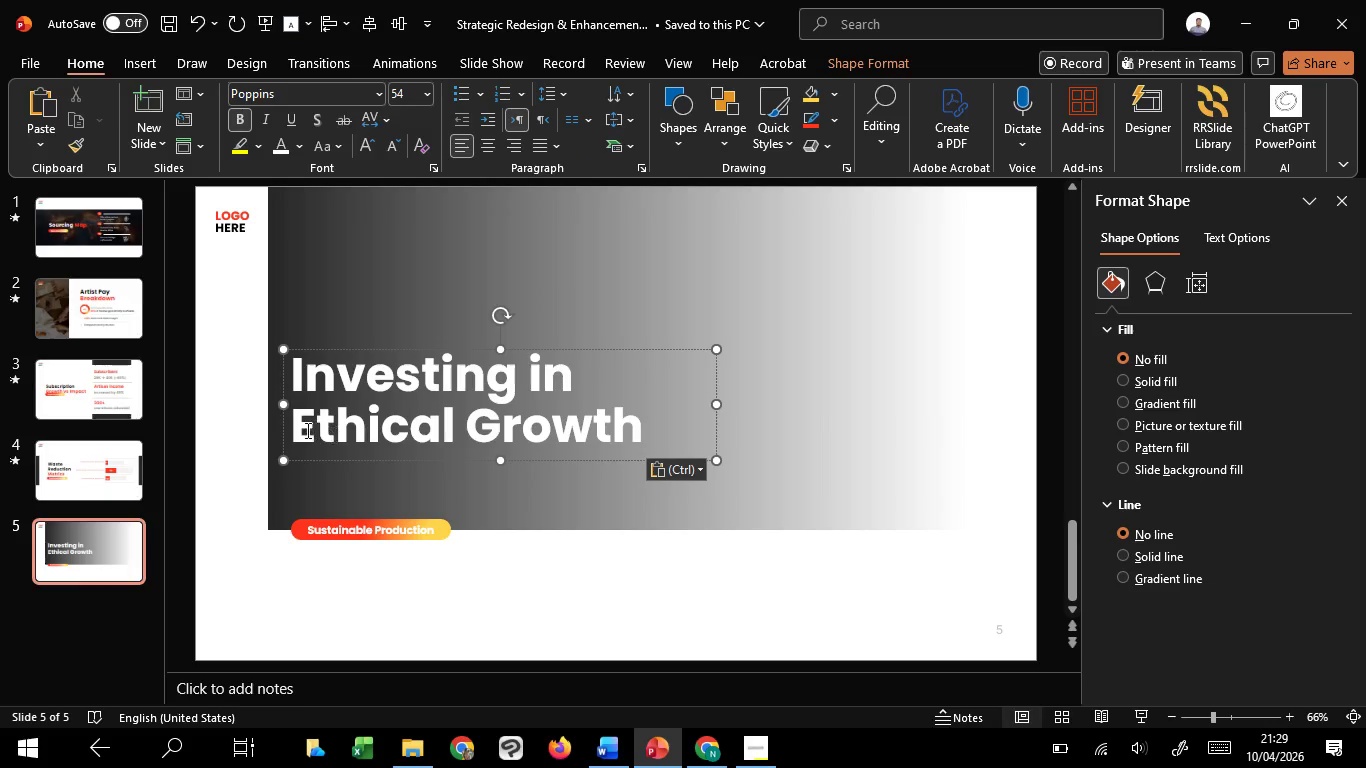 
left_click_drag(start_coordinate=[304, 430], to_coordinate=[596, 430])
 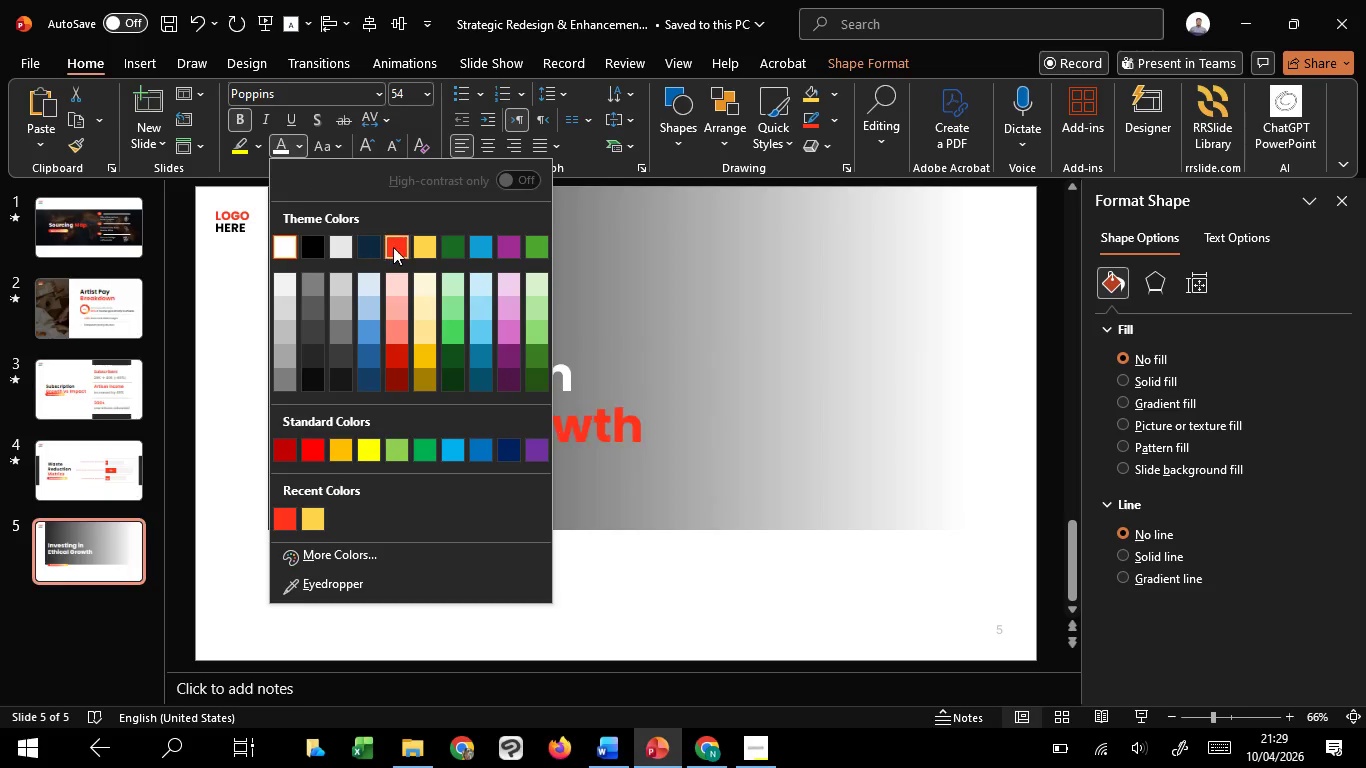 
left_click([393, 247])
 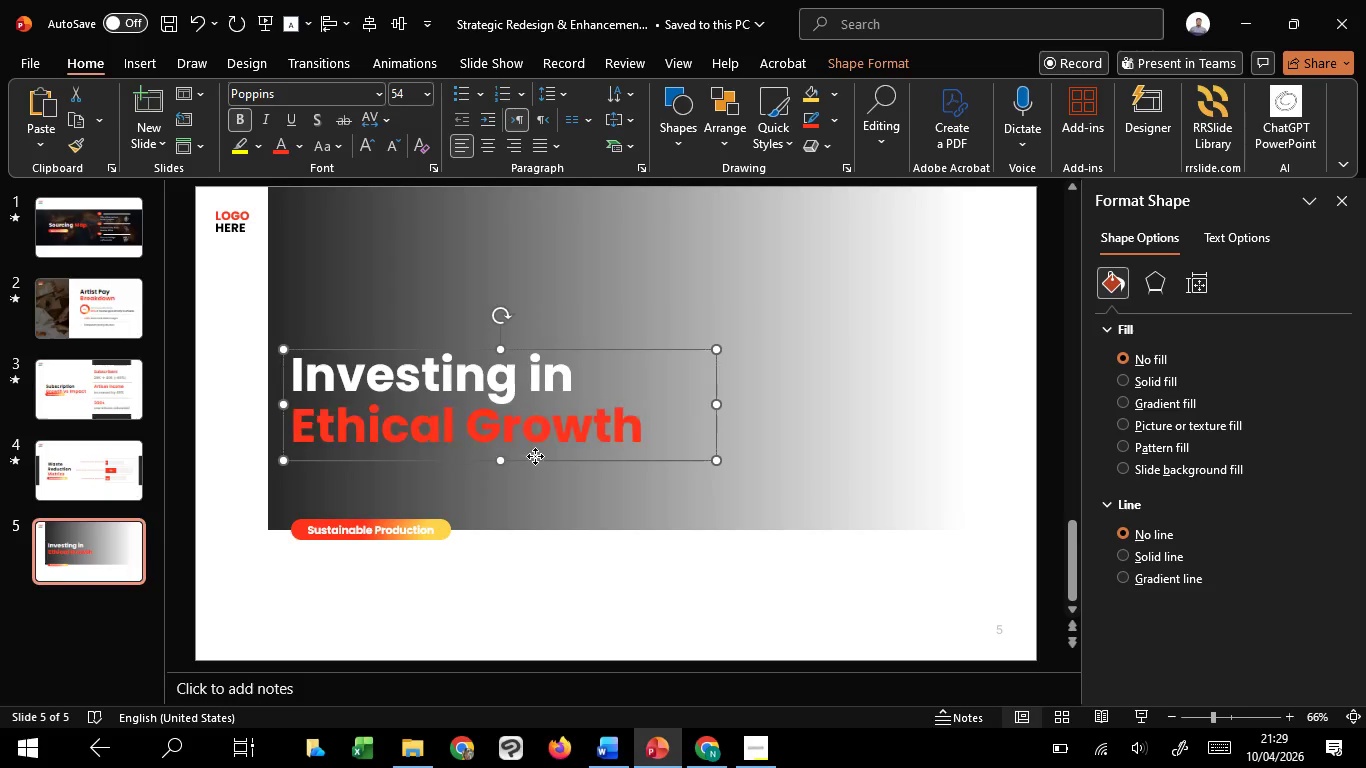 
left_click([535, 456])
 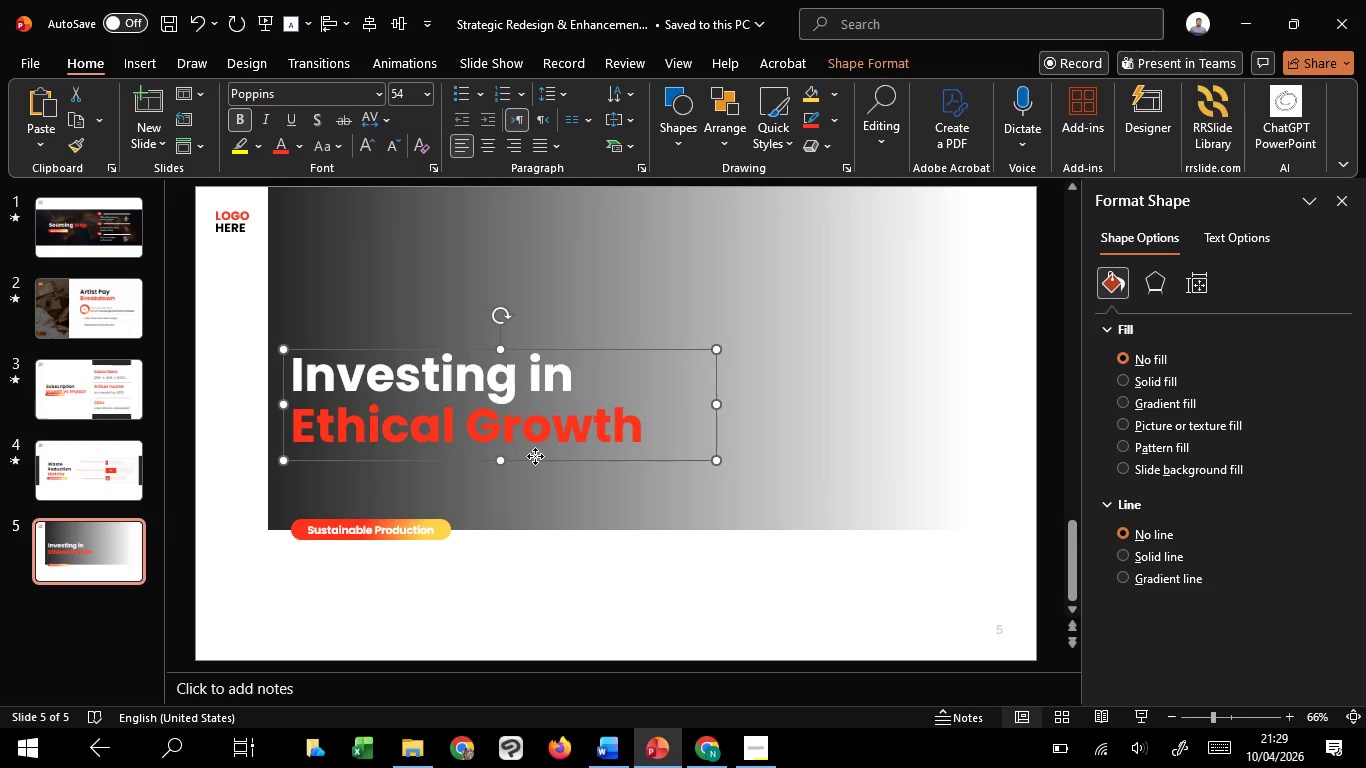 
left_click_drag(start_coordinate=[535, 456], to_coordinate=[552, 443])
 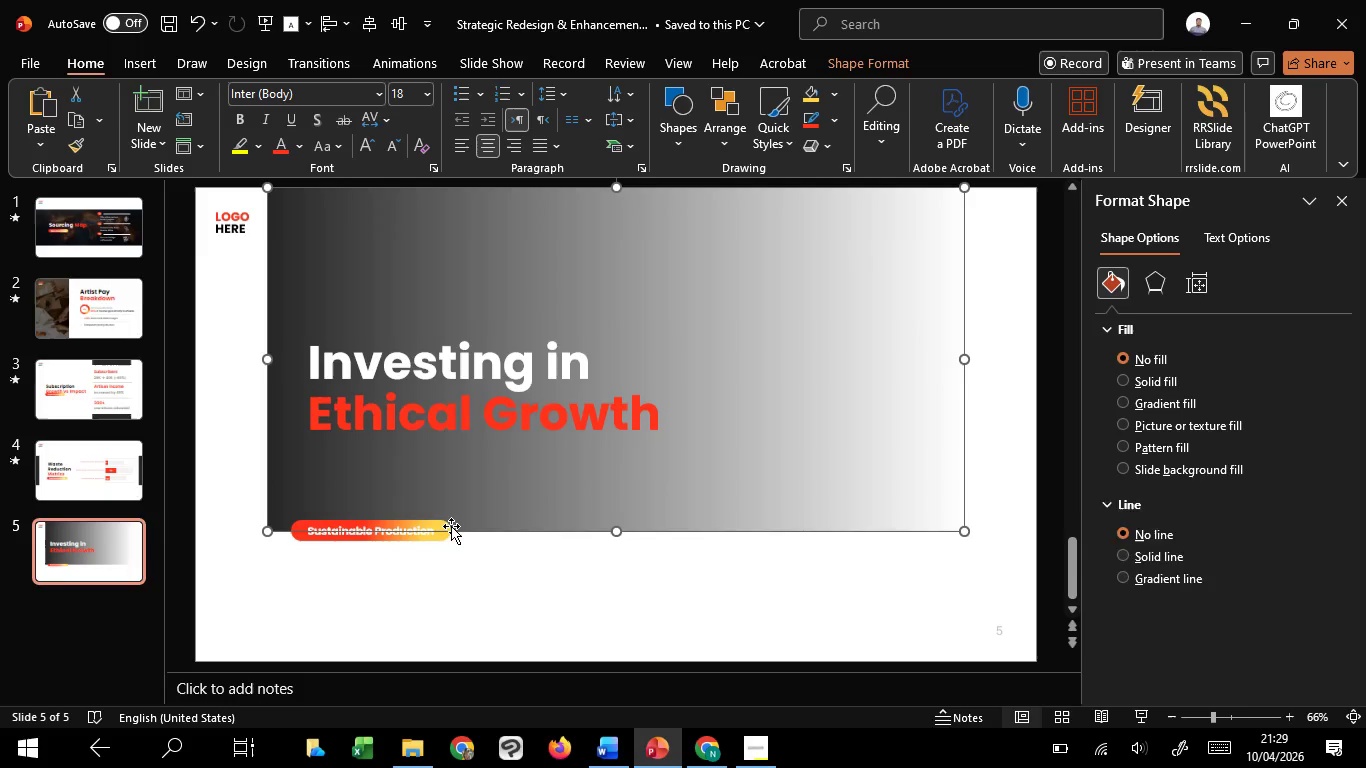 
hold_key(key=ShiftLeft, duration=1.03)
 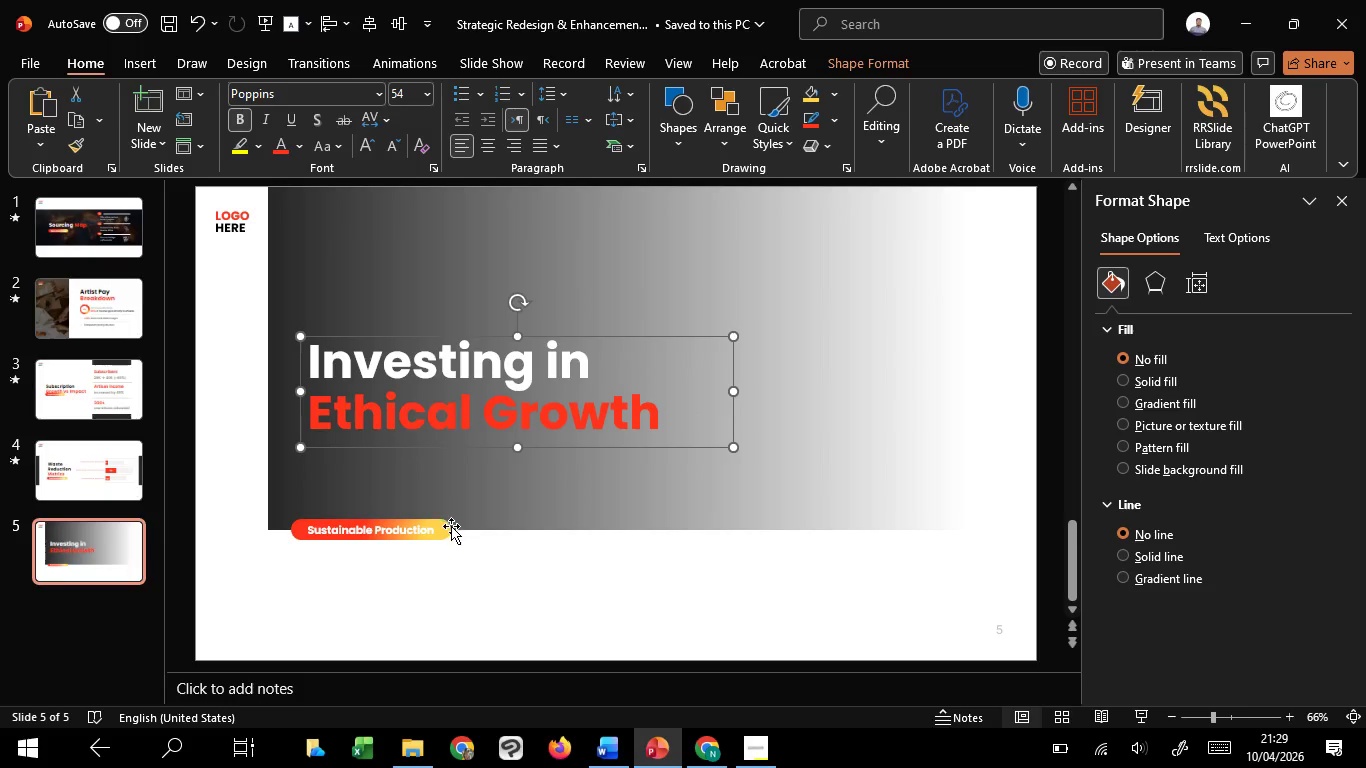 
left_click([451, 526])
 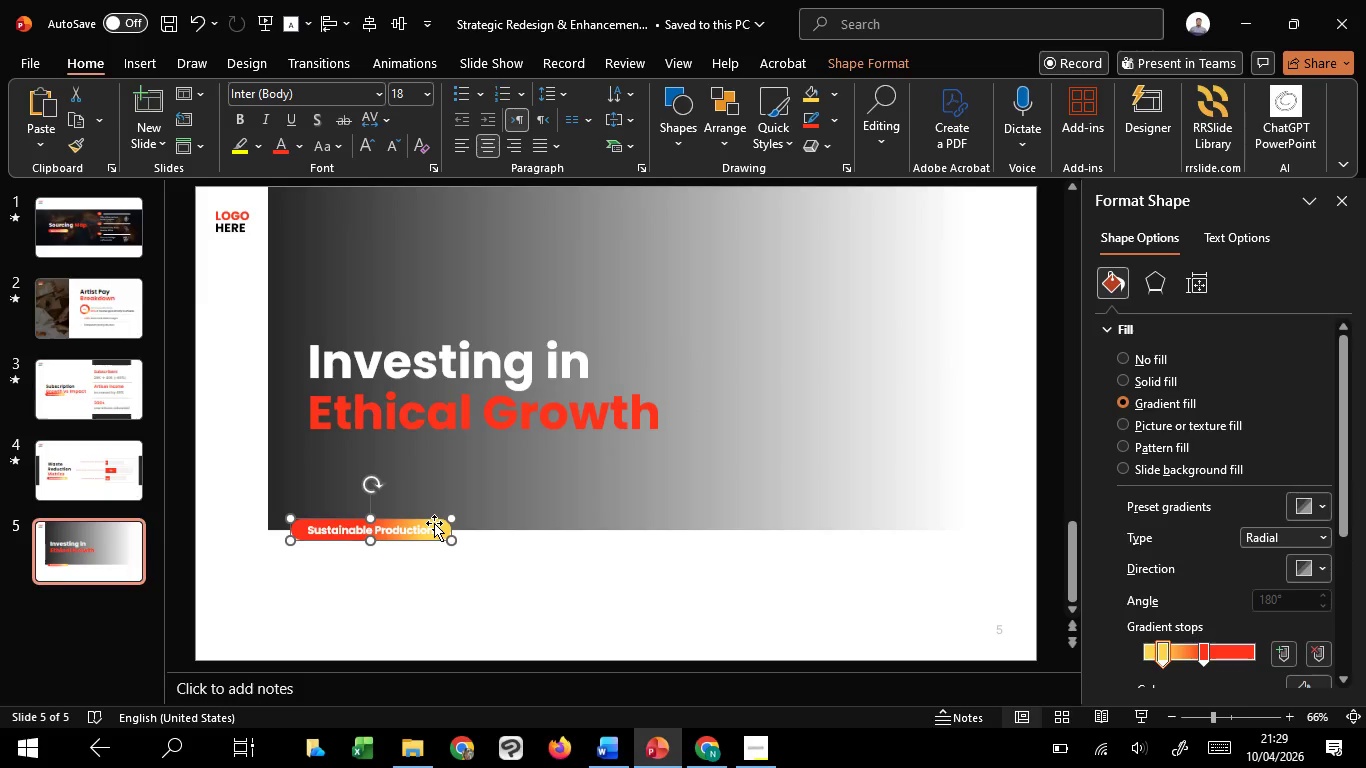 
left_click([441, 527])
 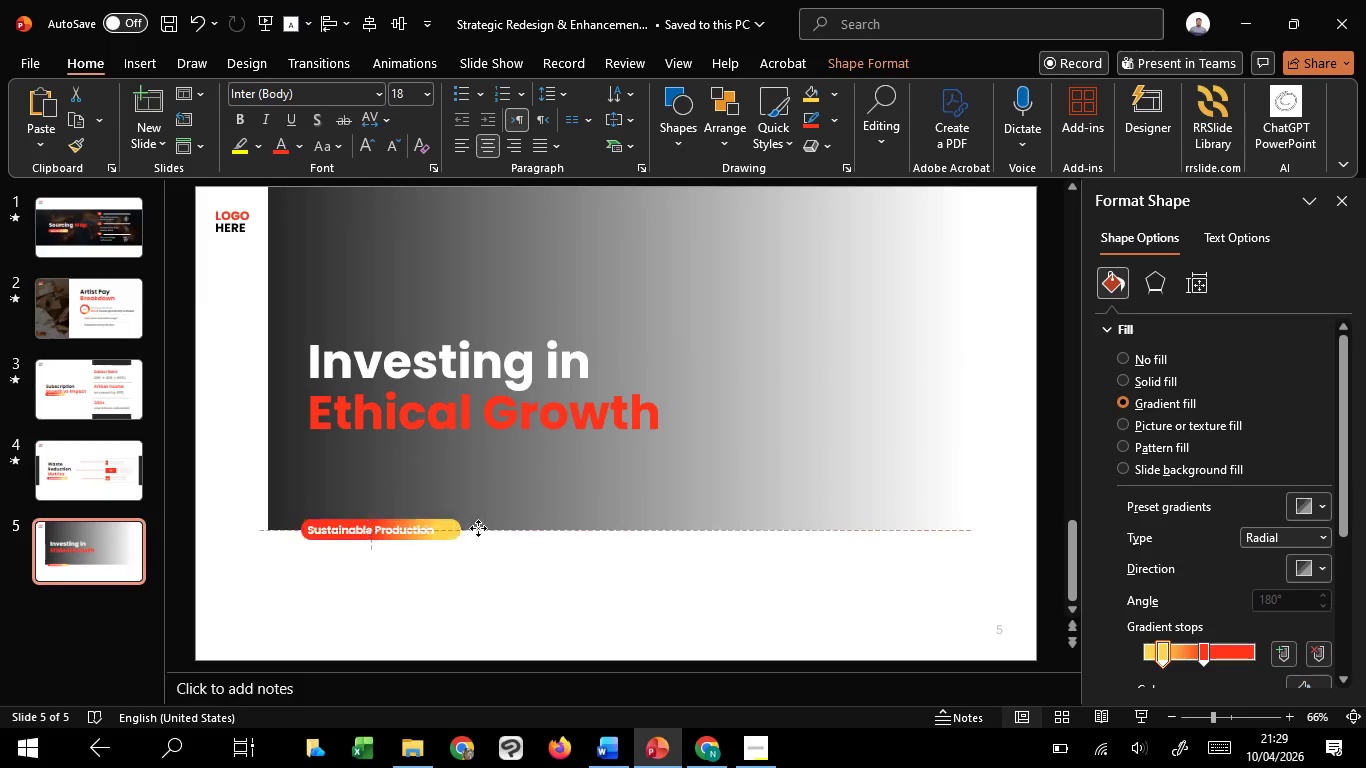 
left_click_drag(start_coordinate=[450, 528], to_coordinate=[493, 528])
 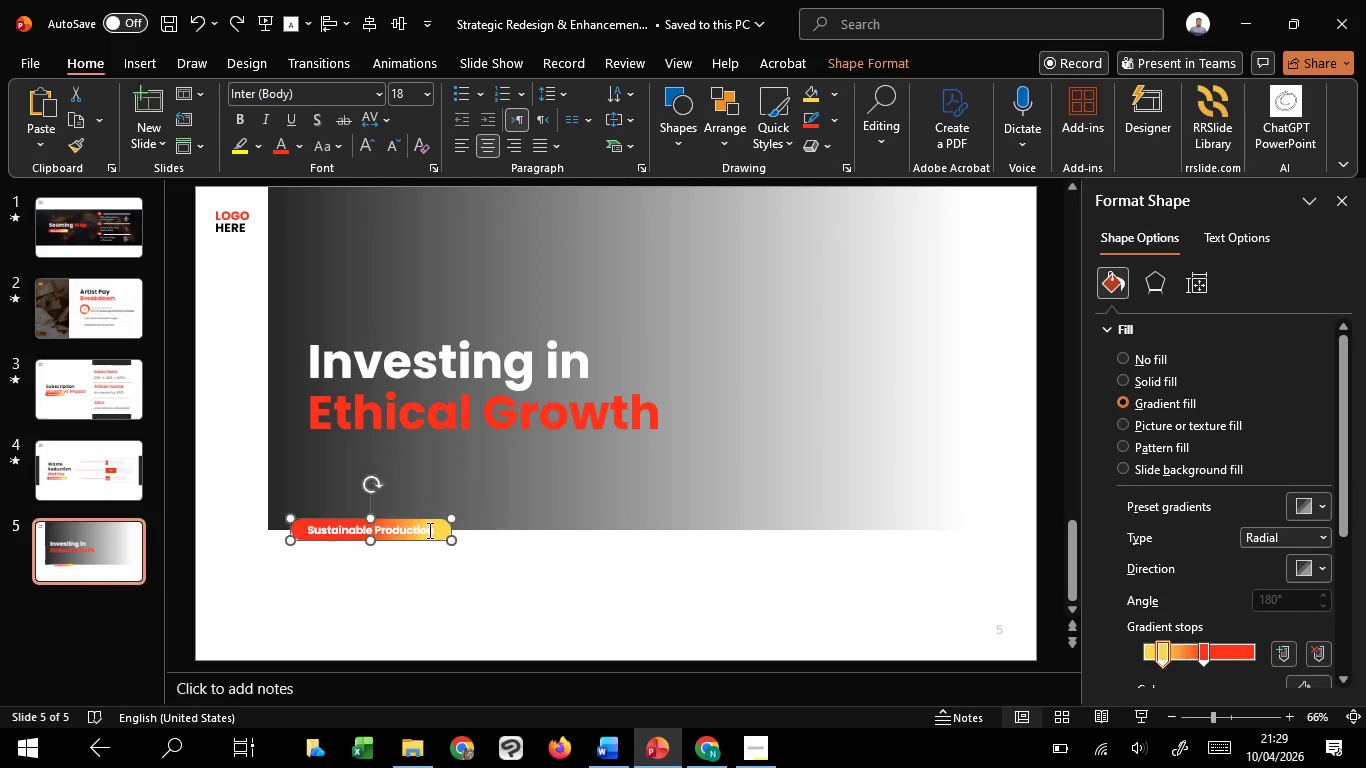 
hold_key(key=ShiftLeft, duration=0.69)
 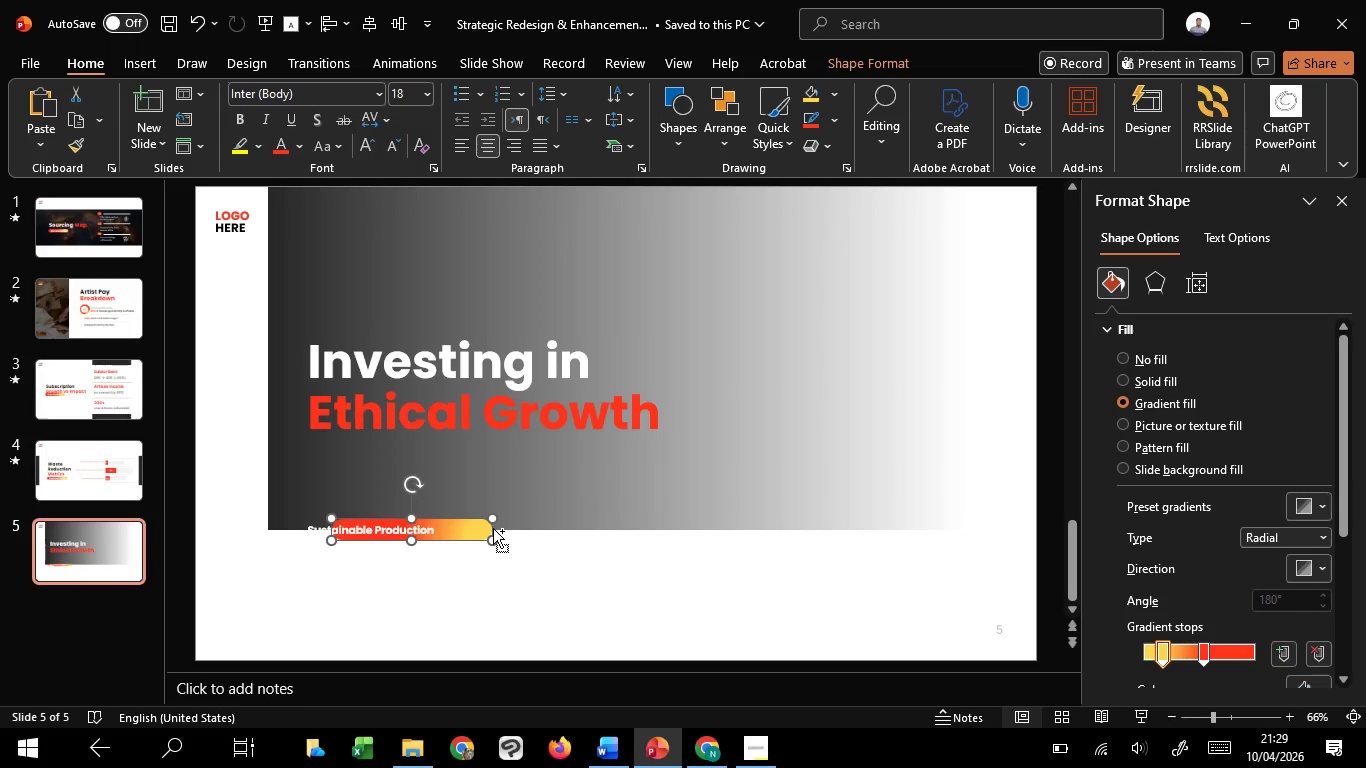 
key(Control+Z)
 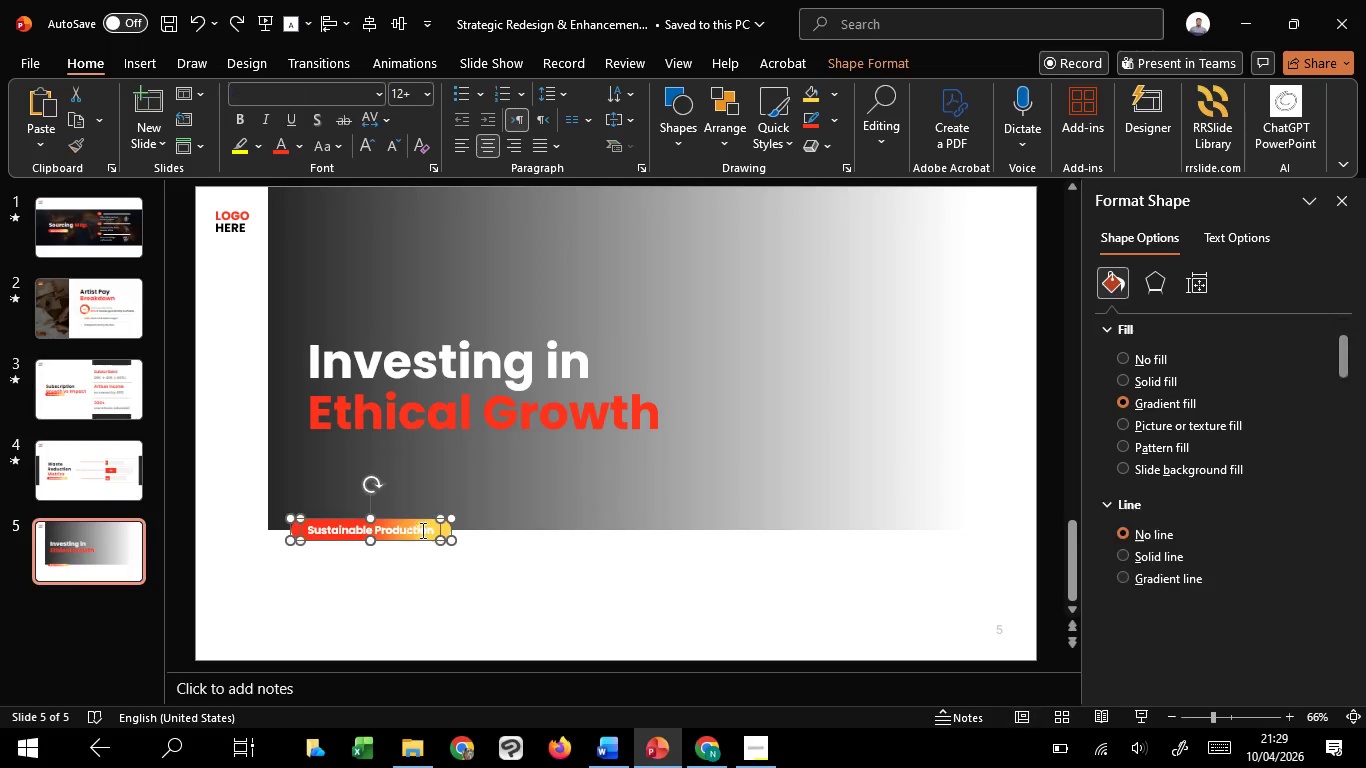 
hold_key(key=ShiftLeft, duration=1.52)
left_click([411, 530])
 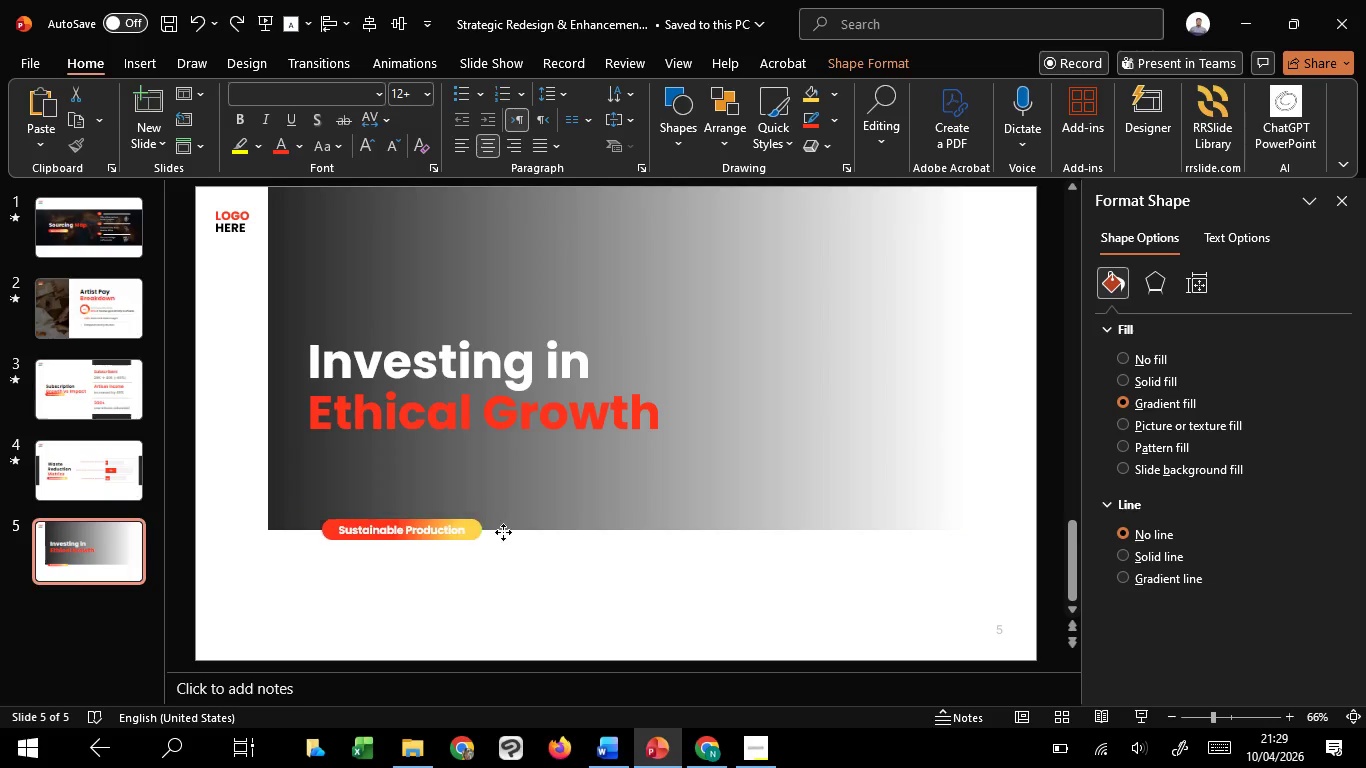 
left_click_drag(start_coordinate=[444, 527], to_coordinate=[461, 529])
 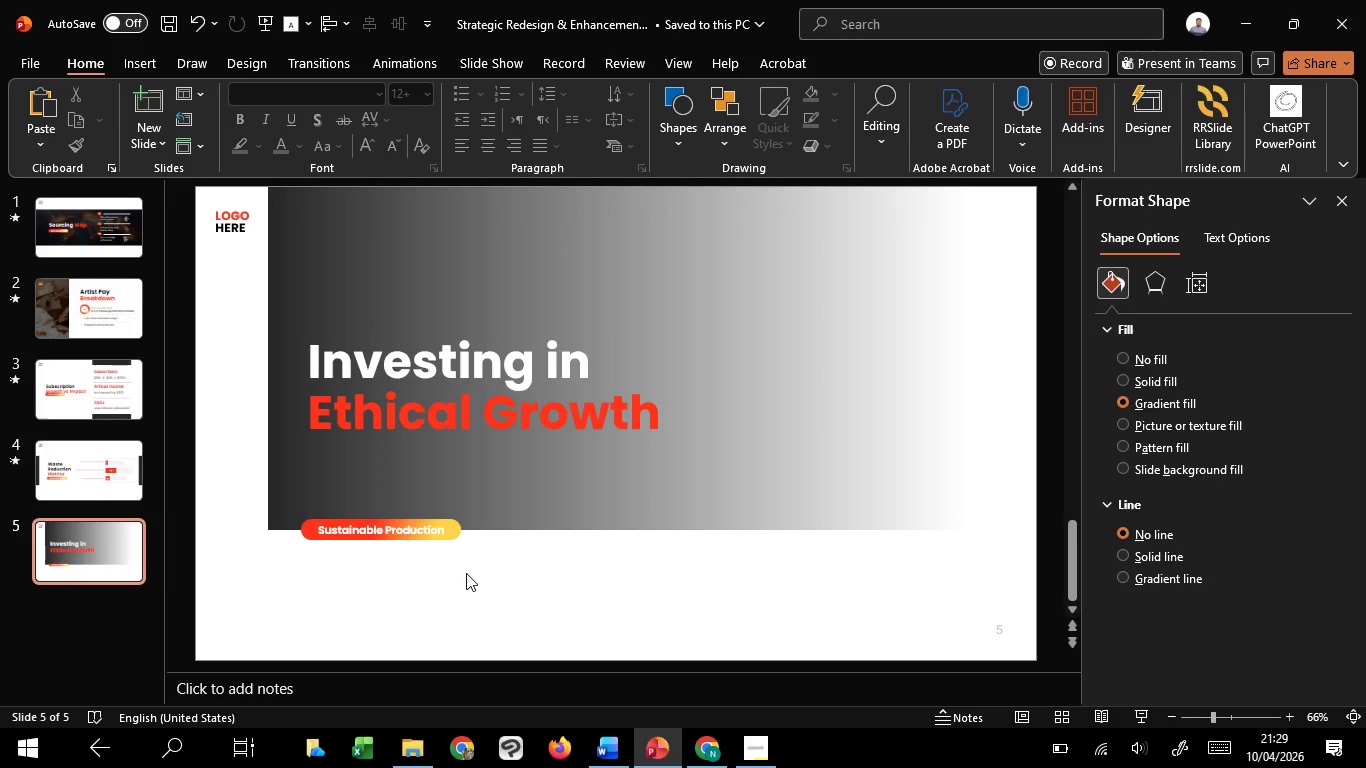 
hold_key(key=ShiftLeft, duration=1.51)
 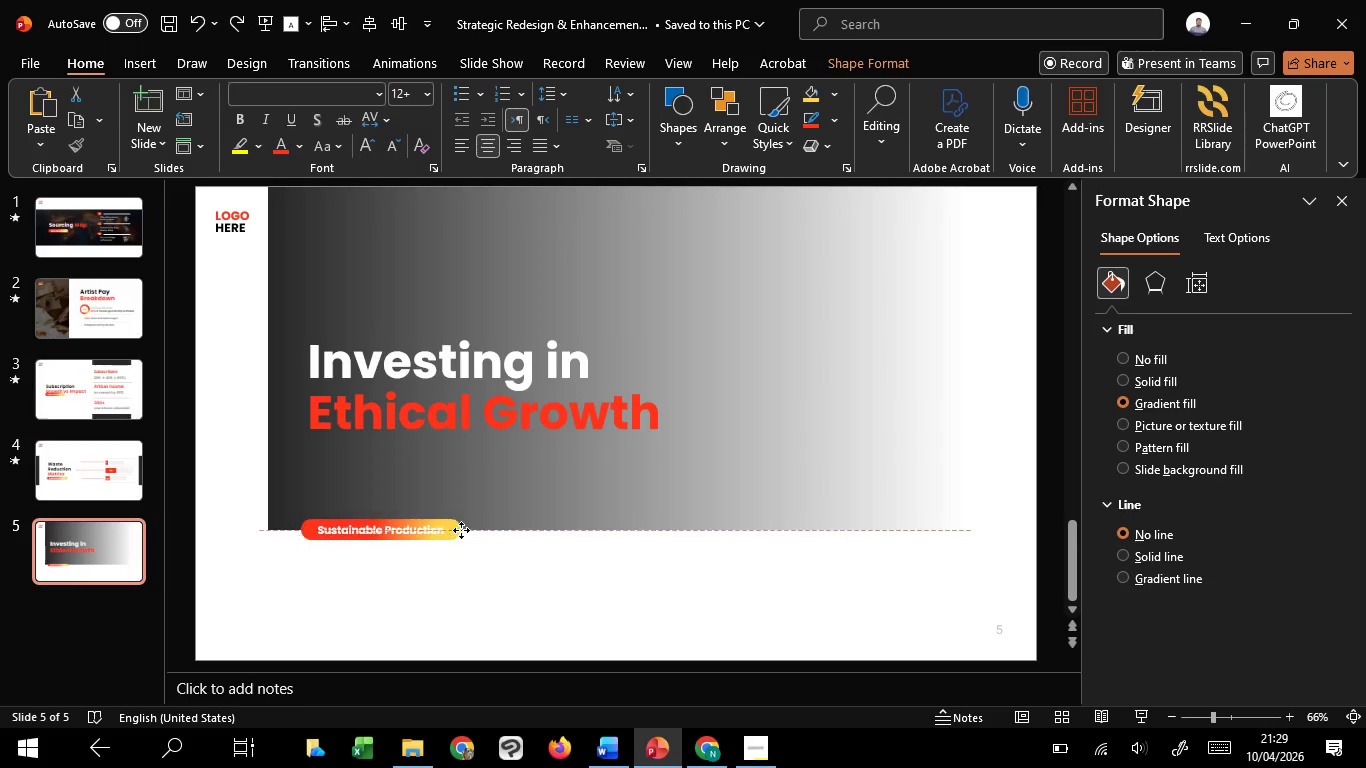 
hold_key(key=ShiftLeft, duration=1.36)
 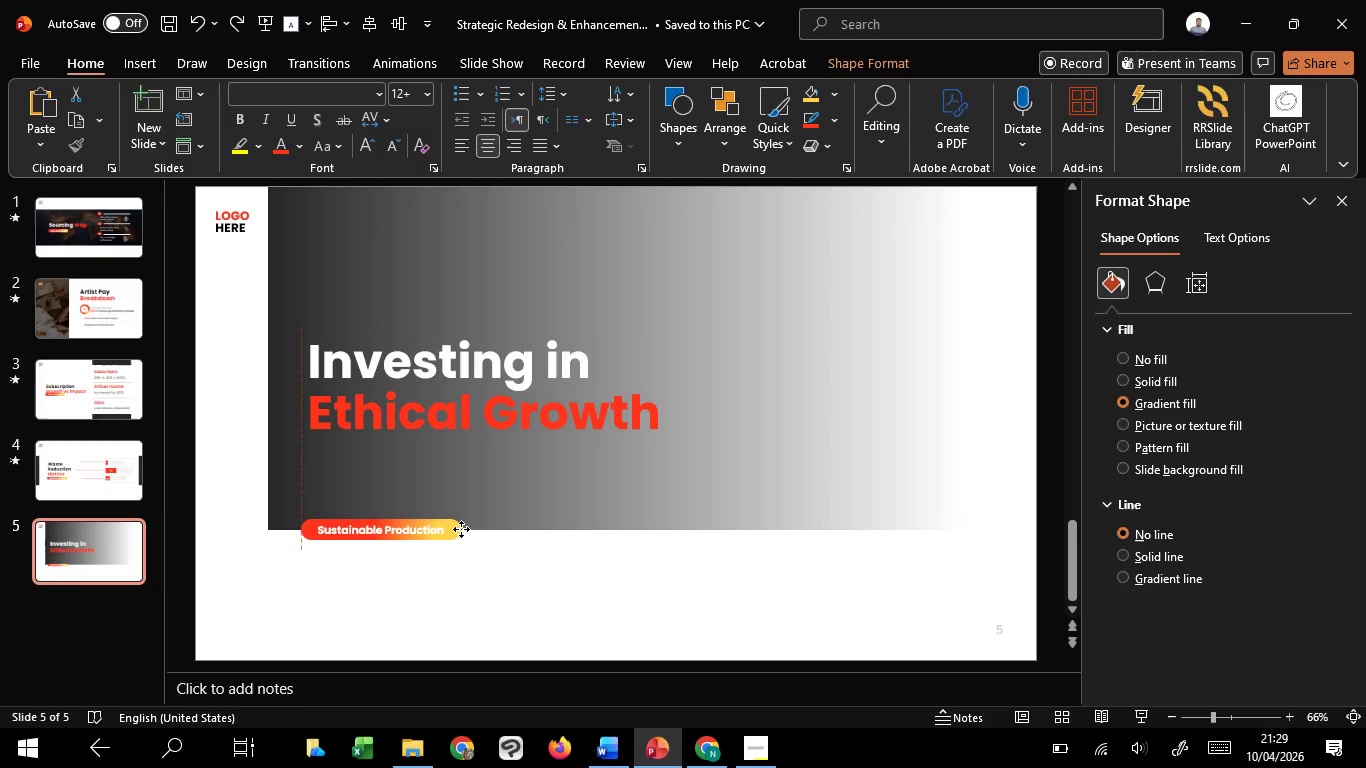 
hold_key(key=ShiftLeft, duration=0.69)
 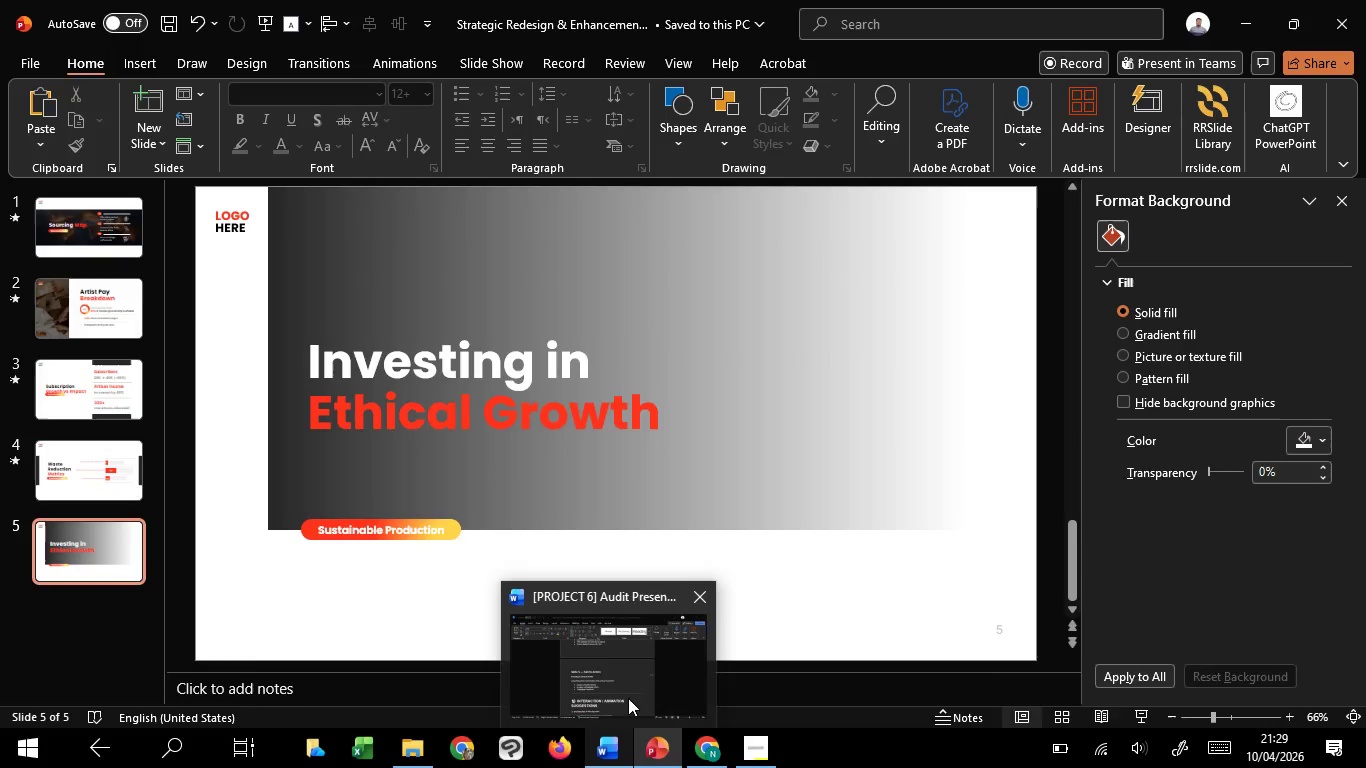 
left_click([628, 698])
 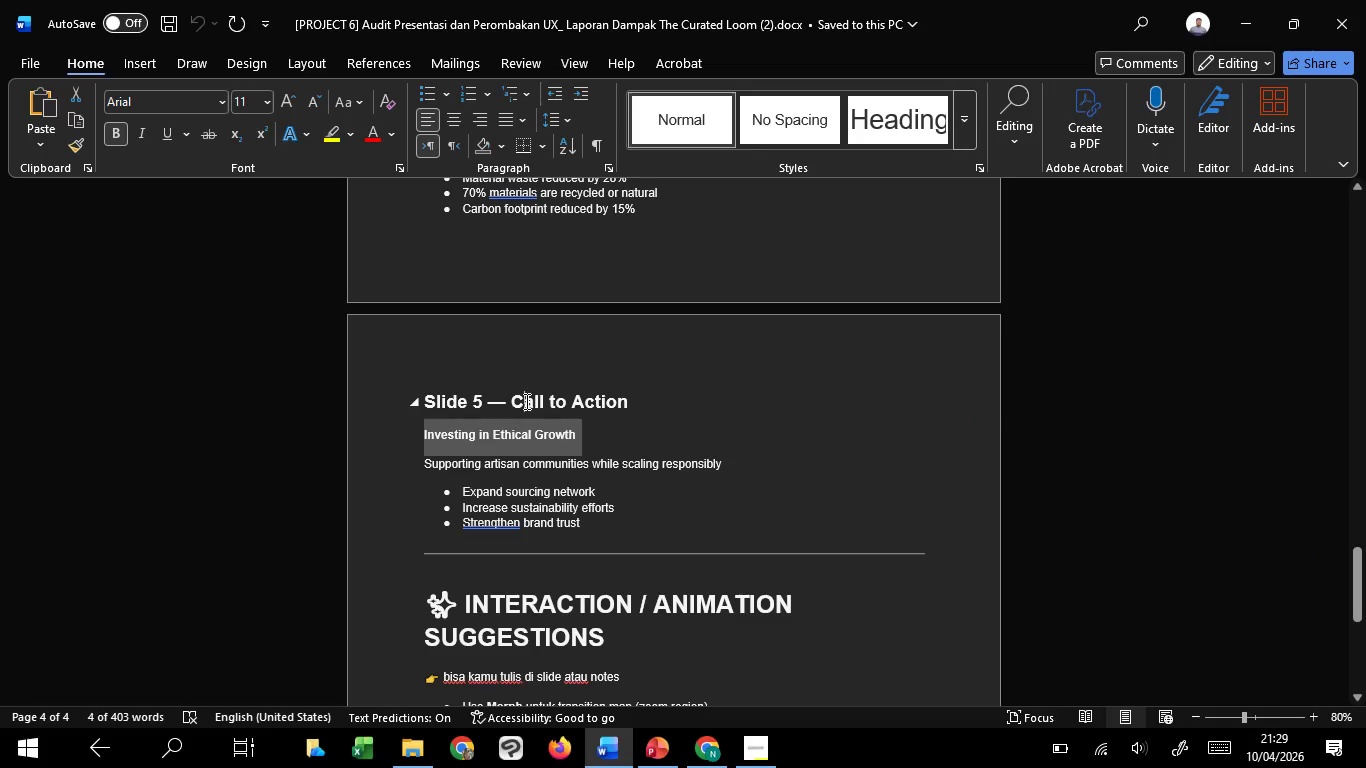 
left_click([525, 401])
 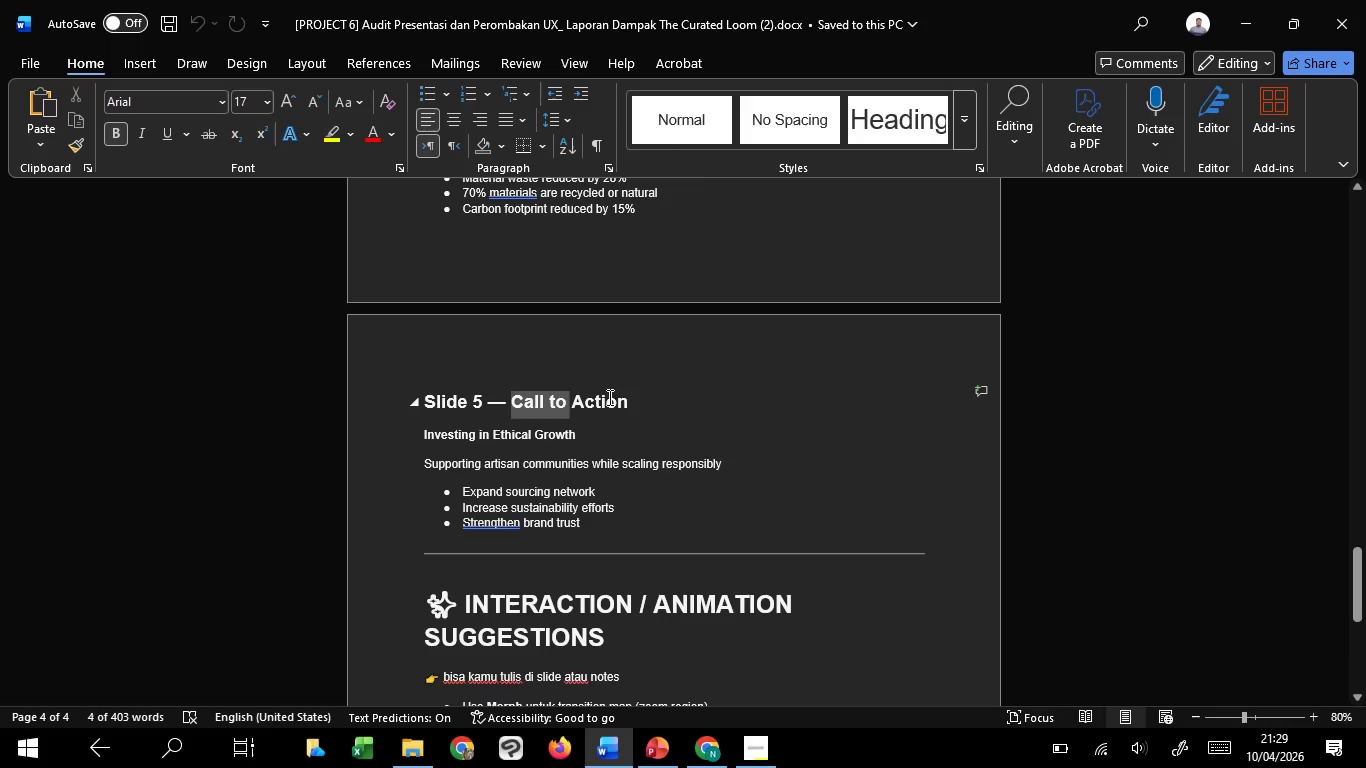 
left_click_drag(start_coordinate=[525, 401], to_coordinate=[624, 399])
 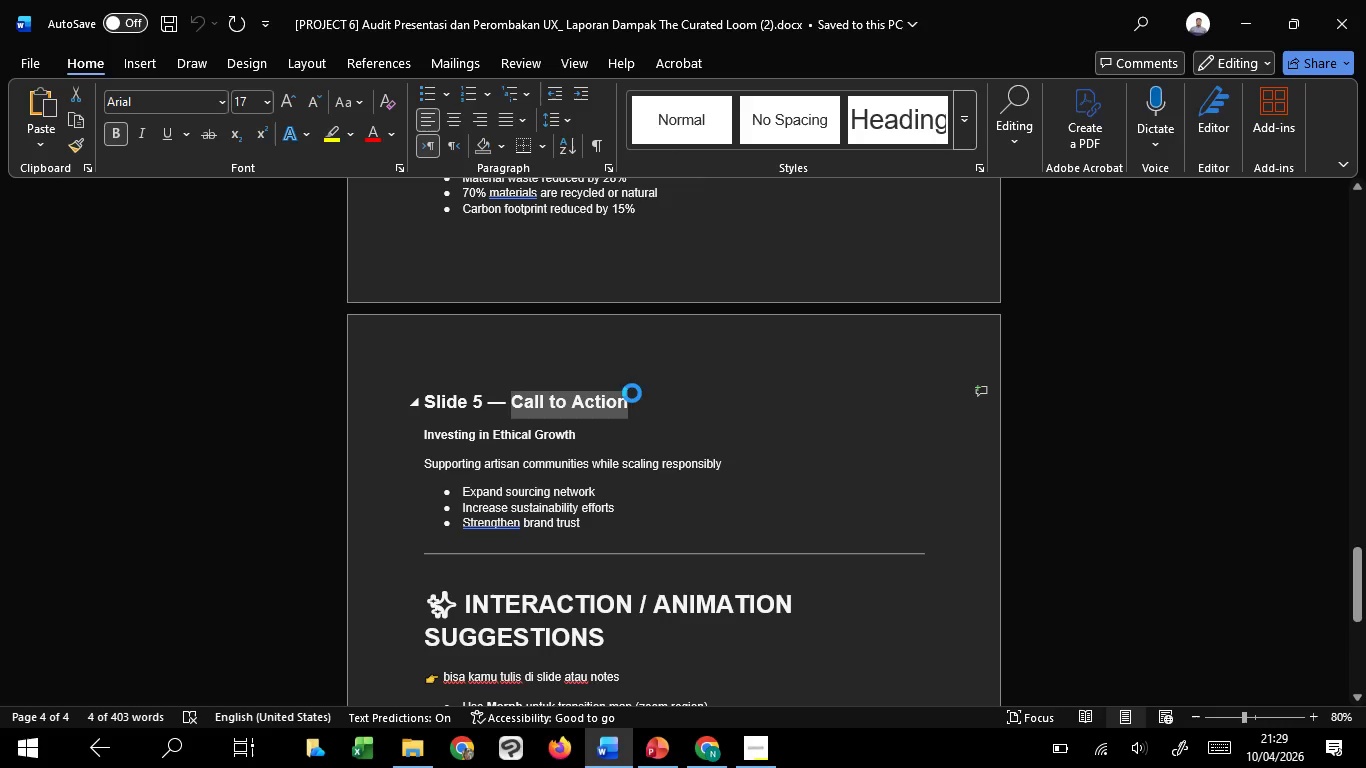 
key(Control+C)
 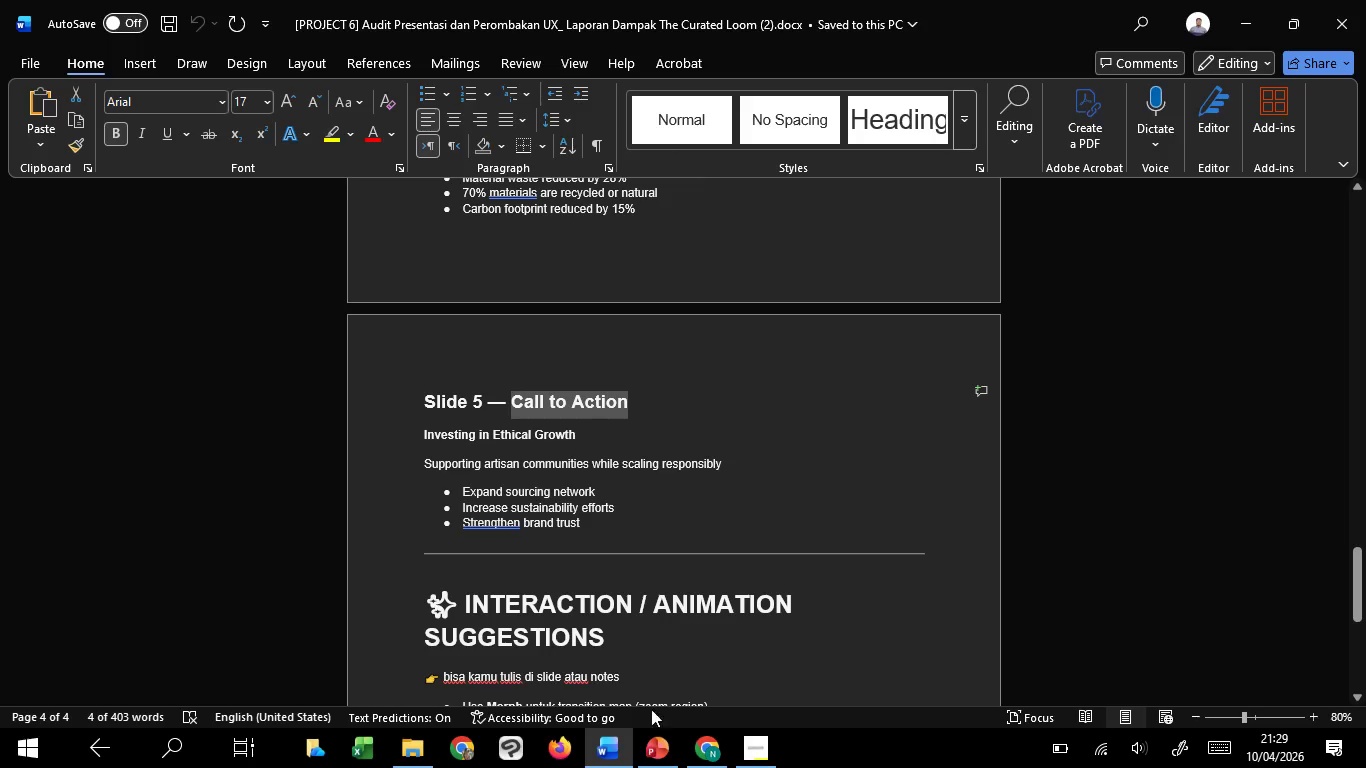 
key(Control+C)
 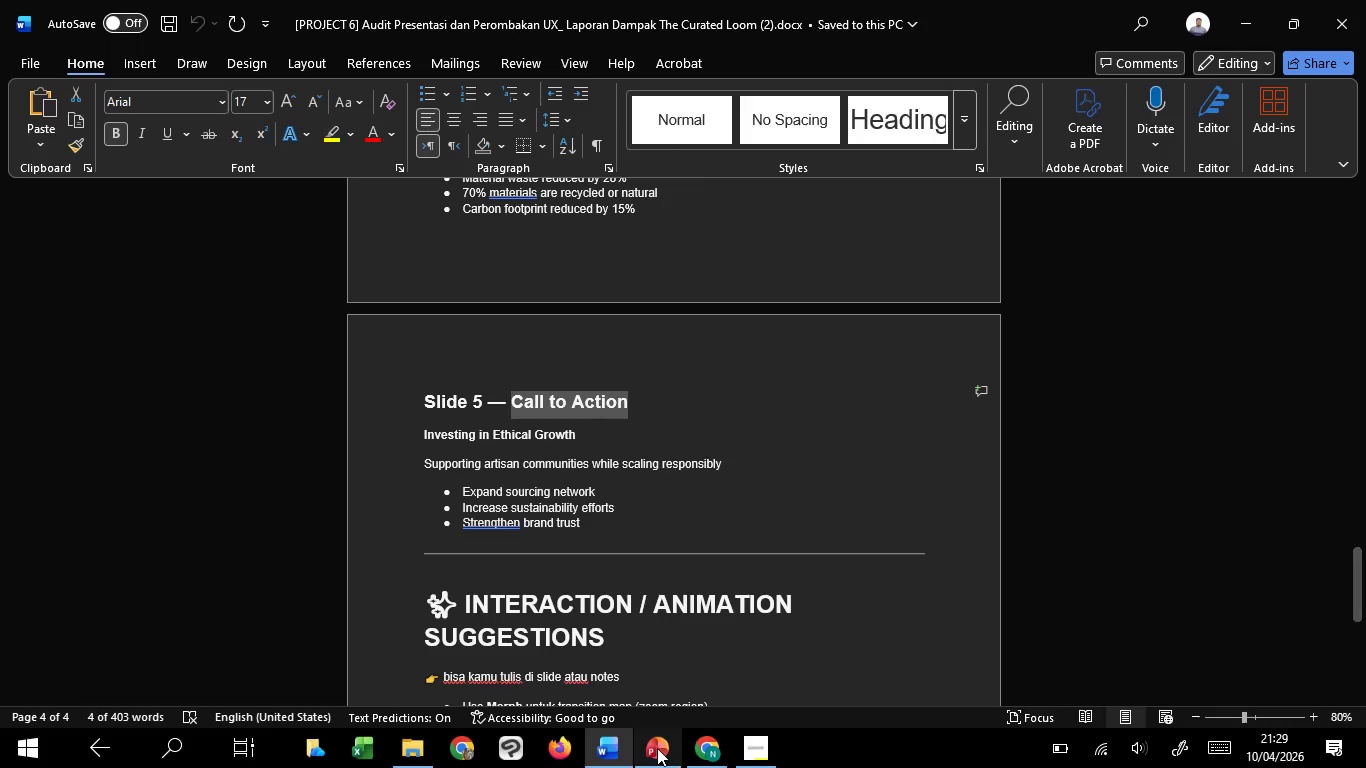 
key(Control+C)
 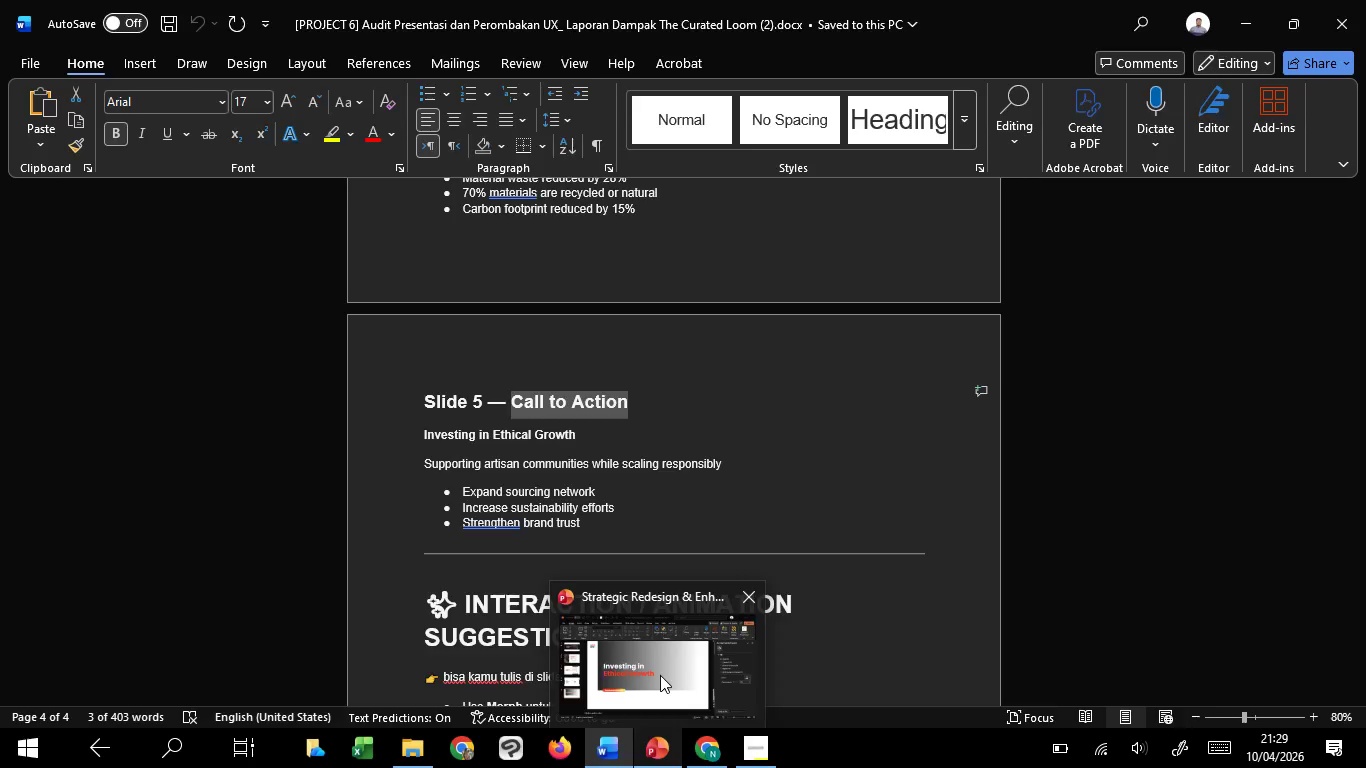 
left_click([660, 675])
 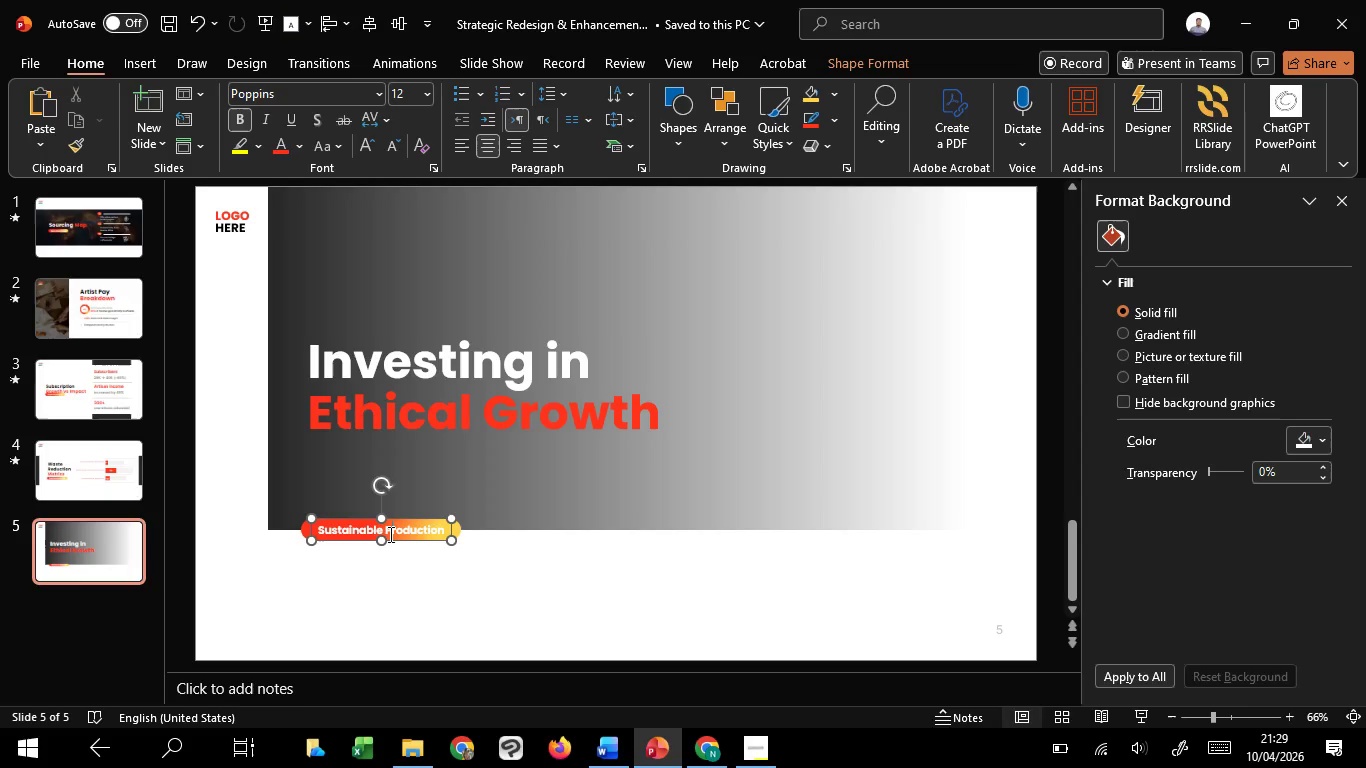 
double_click([389, 534])
 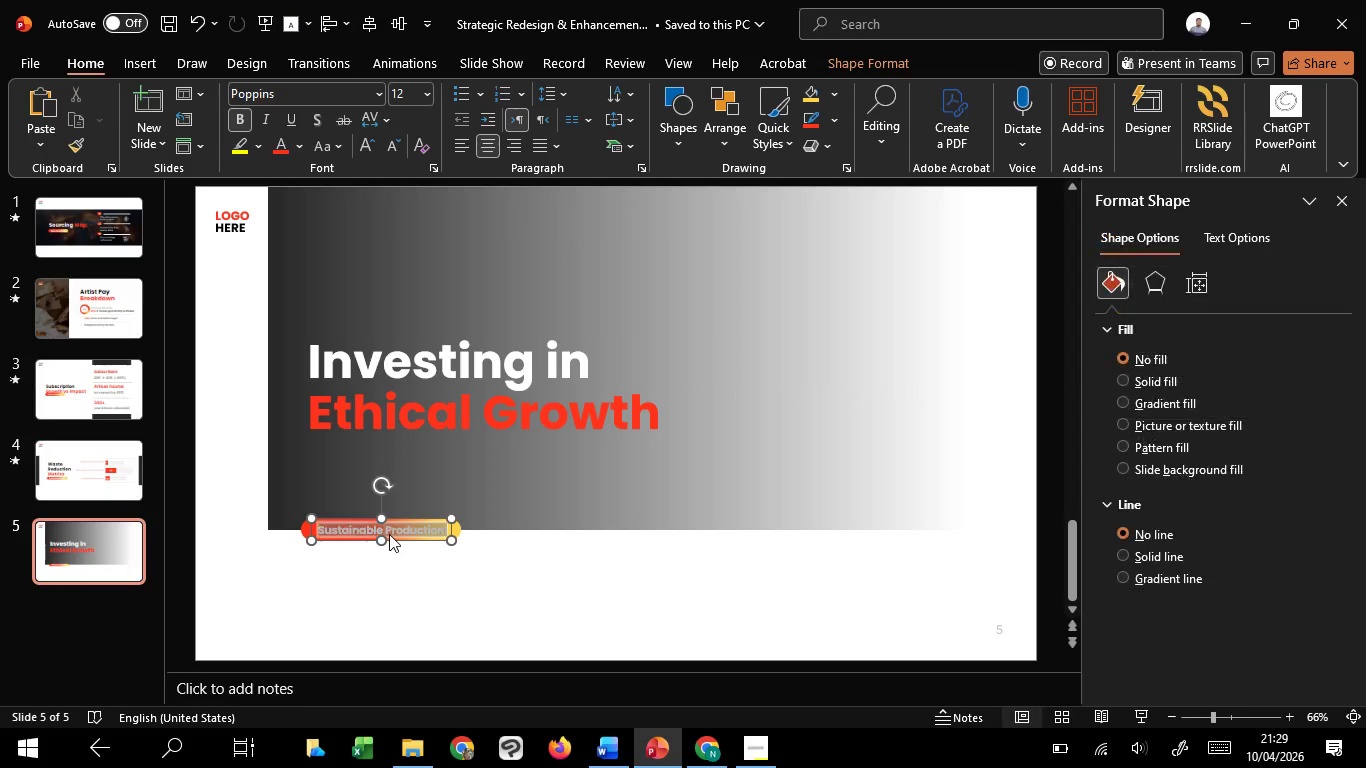 
key(Control+A)
 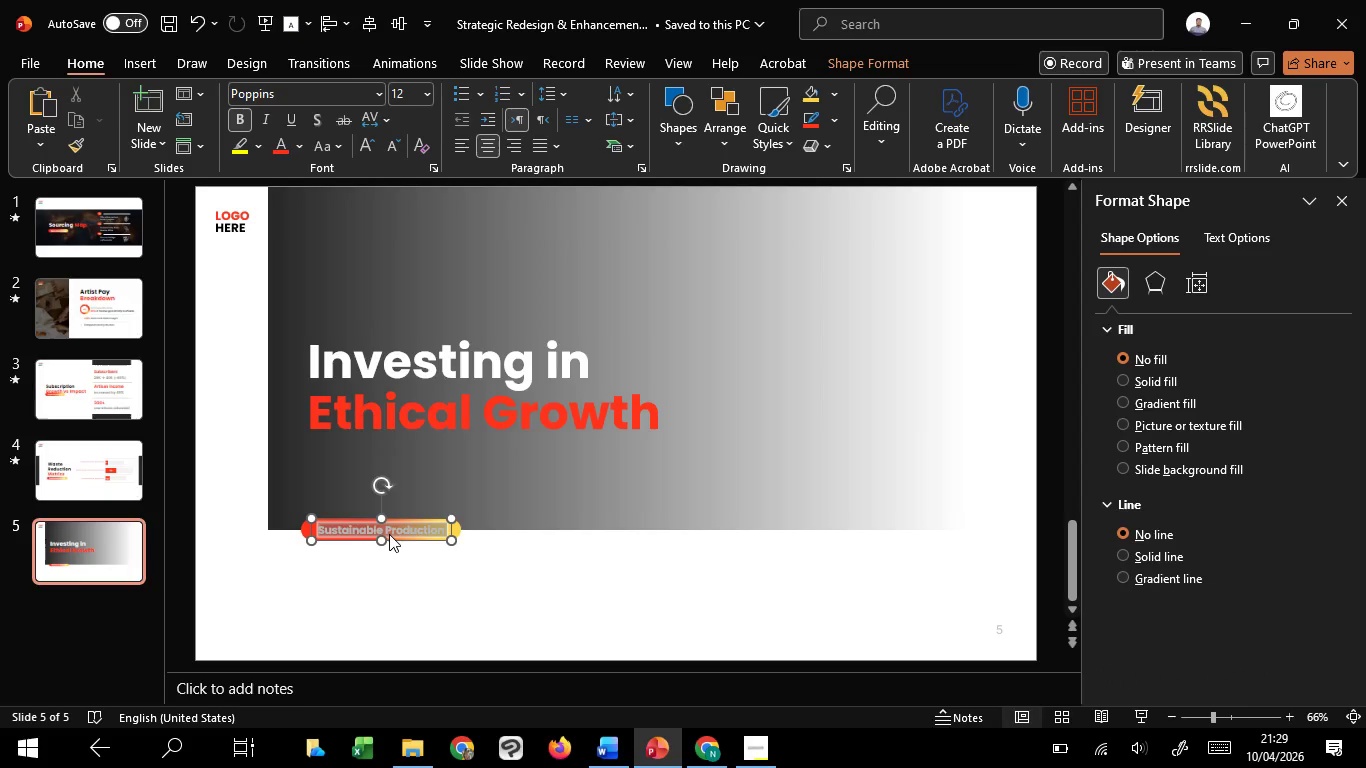 
right_click([389, 534])
 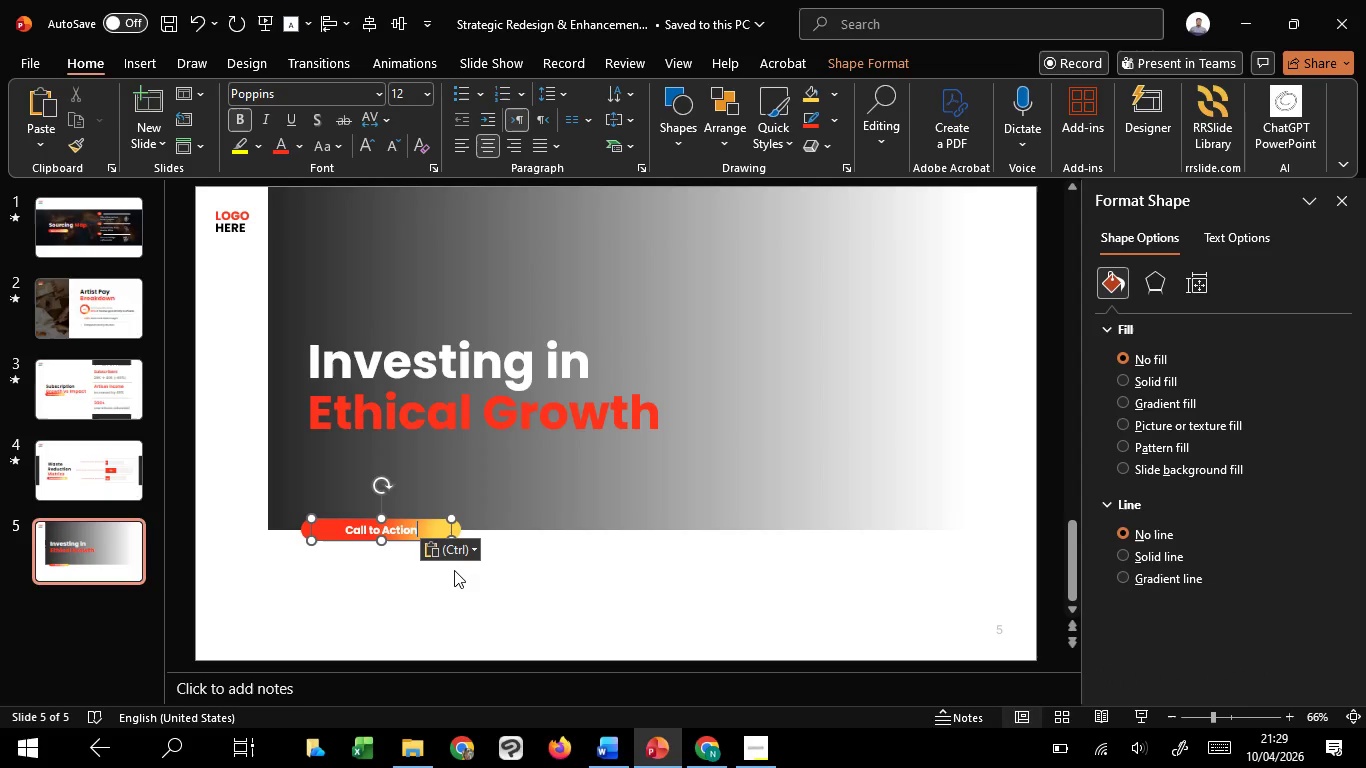 
hold_key(key=ControlLeft, duration=0.34)
 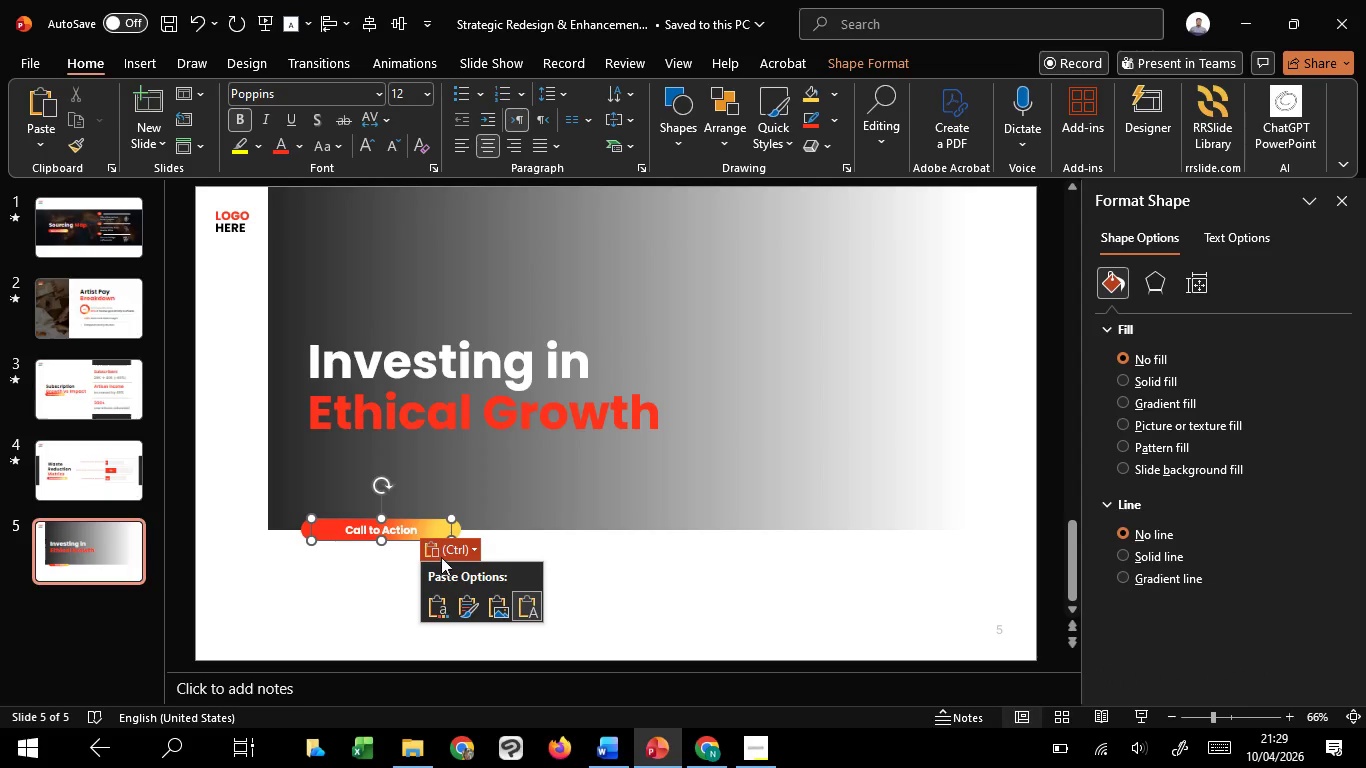 
left_click([440, 580])
 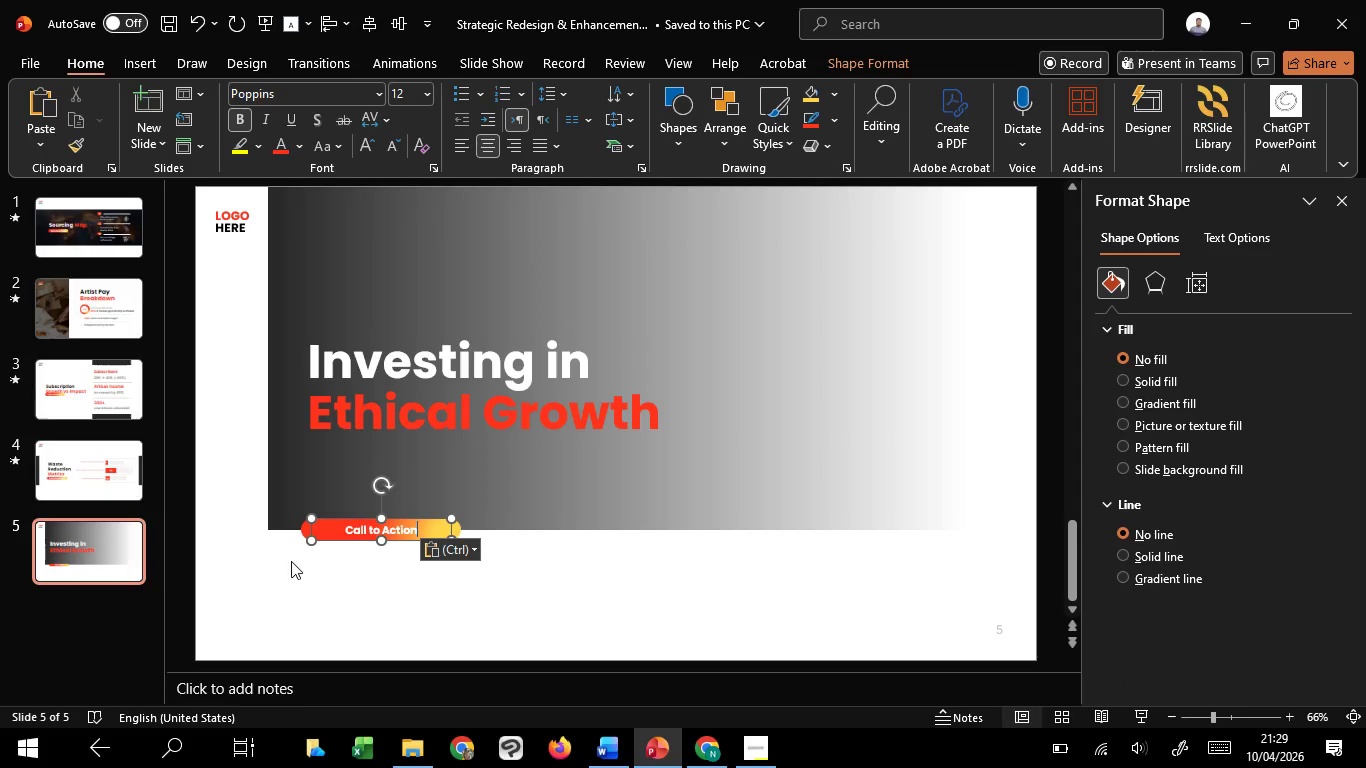 
left_click([291, 623])
 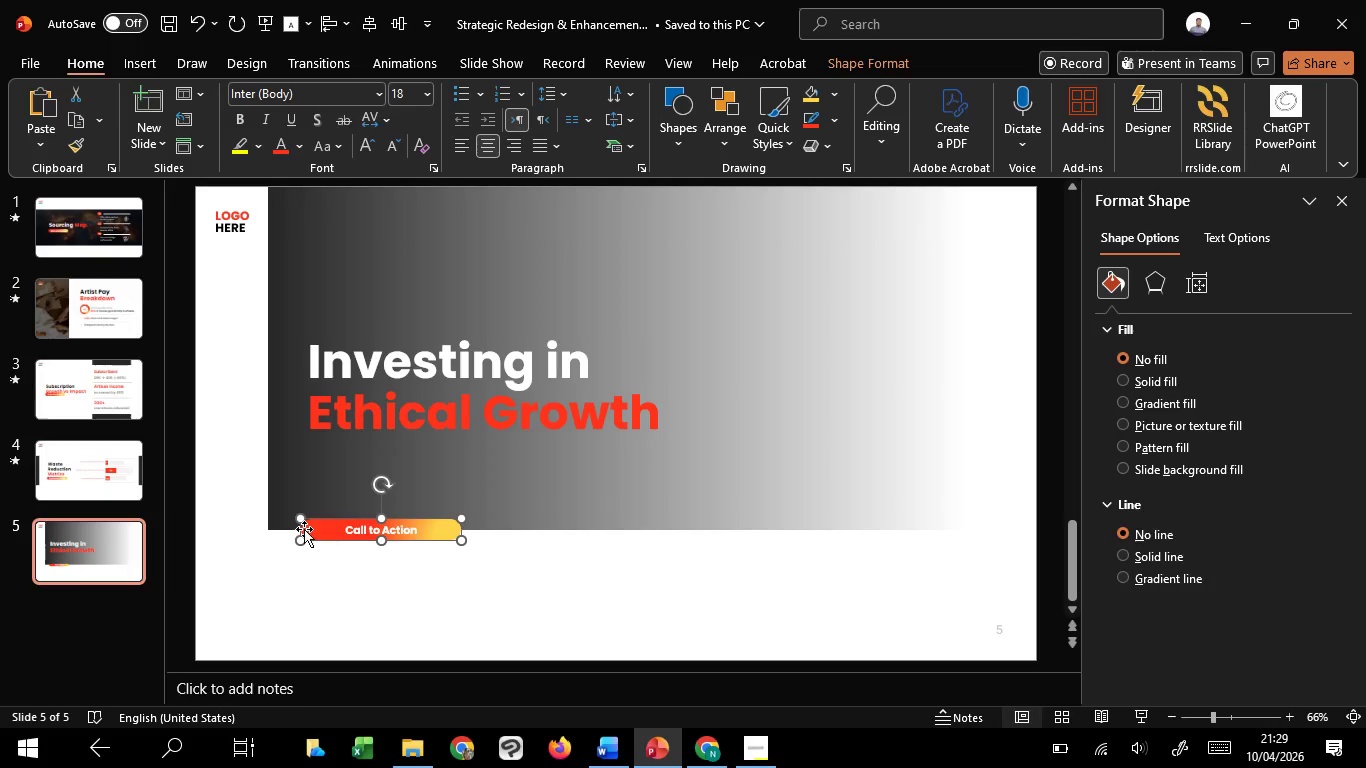 
left_click([304, 529])
 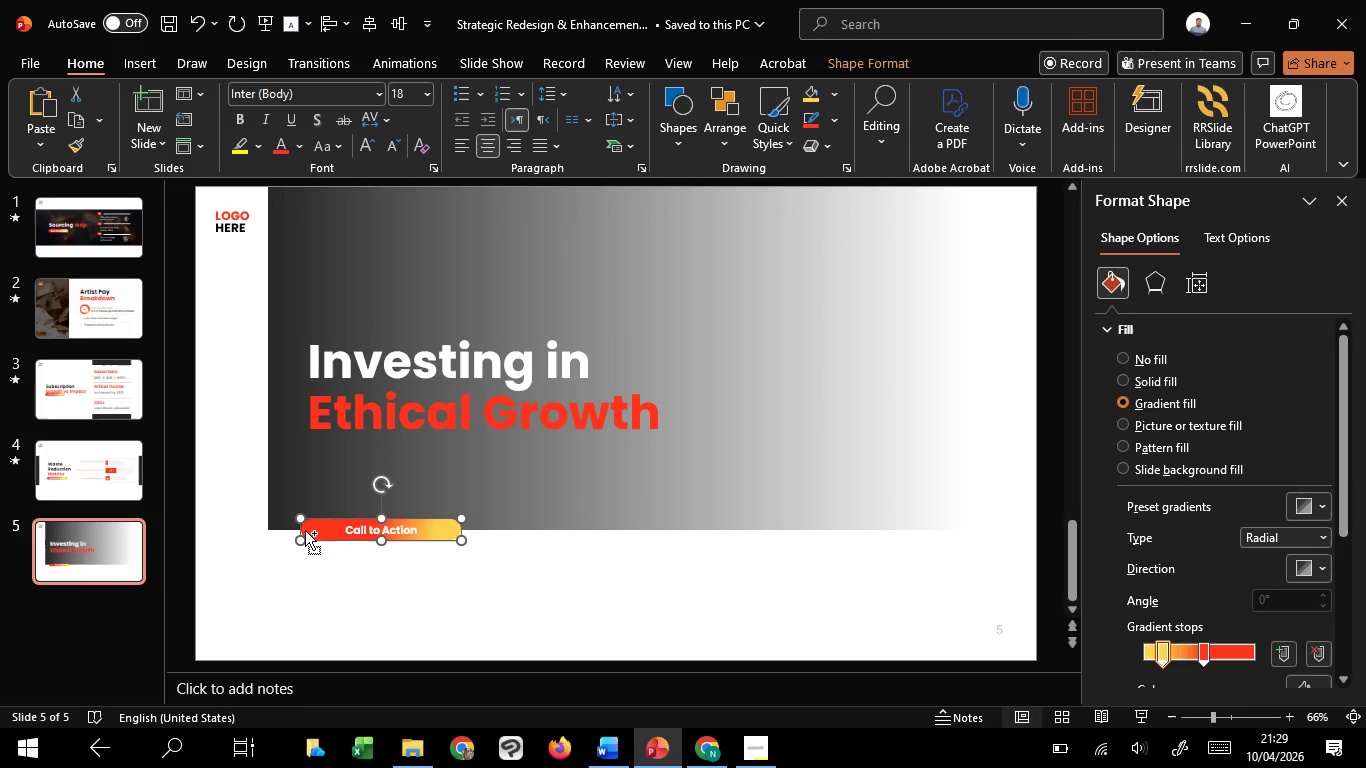 
hold_key(key=ControlLeft, duration=4.0)
 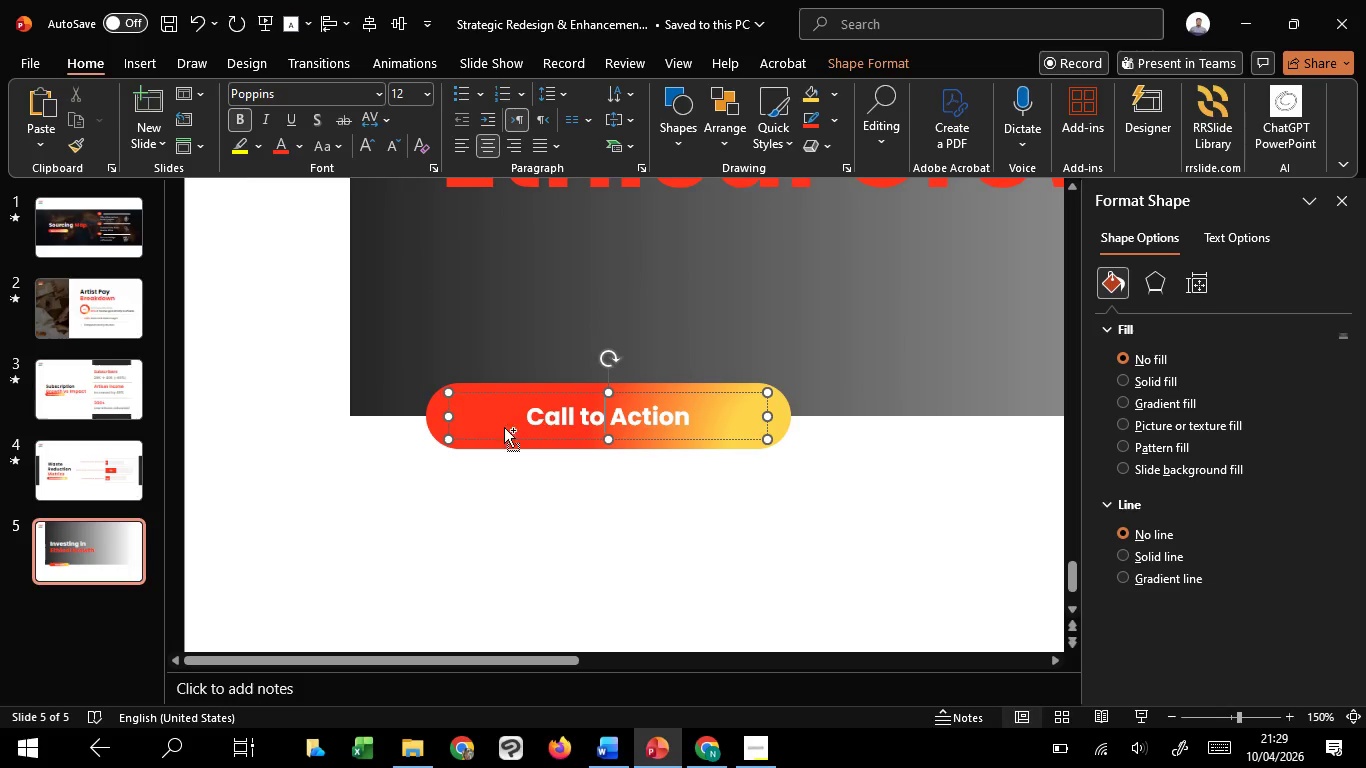 
hold_key(key=ShiftLeft, duration=0.53)
 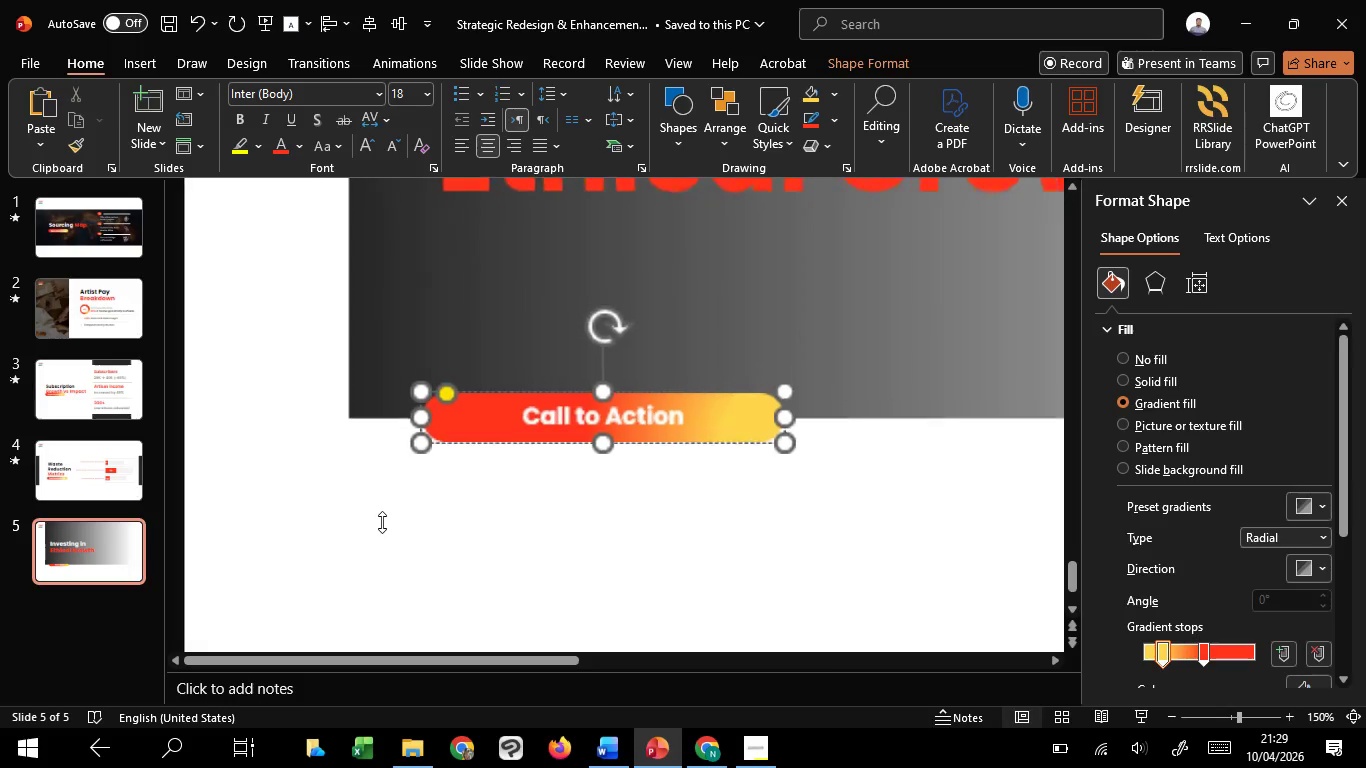 
scroll: coordinate [382, 521], scroll_direction: up, amount: 4.0
 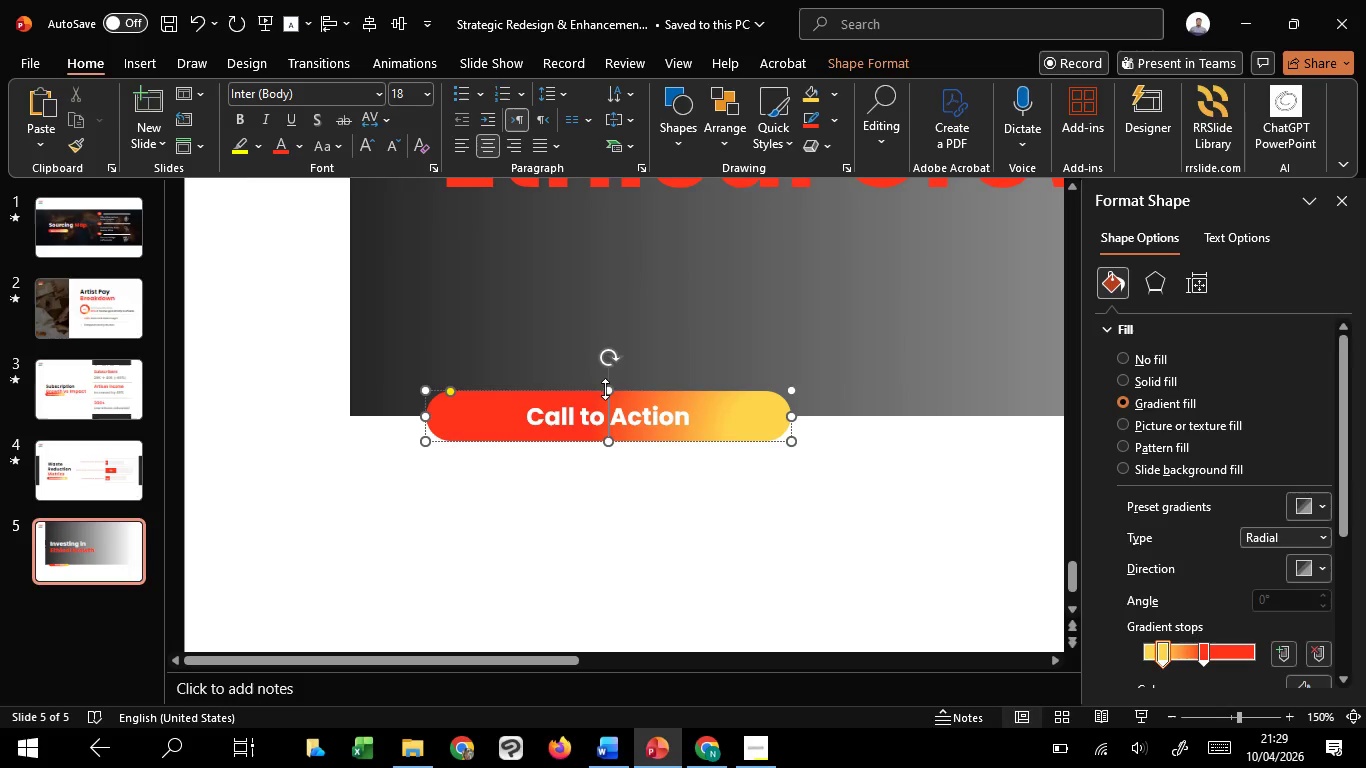 
hold_key(key=ShiftLeft, duration=1.52)
left_click_drag(start_coordinate=[608, 388], to_coordinate=[609, 383])
 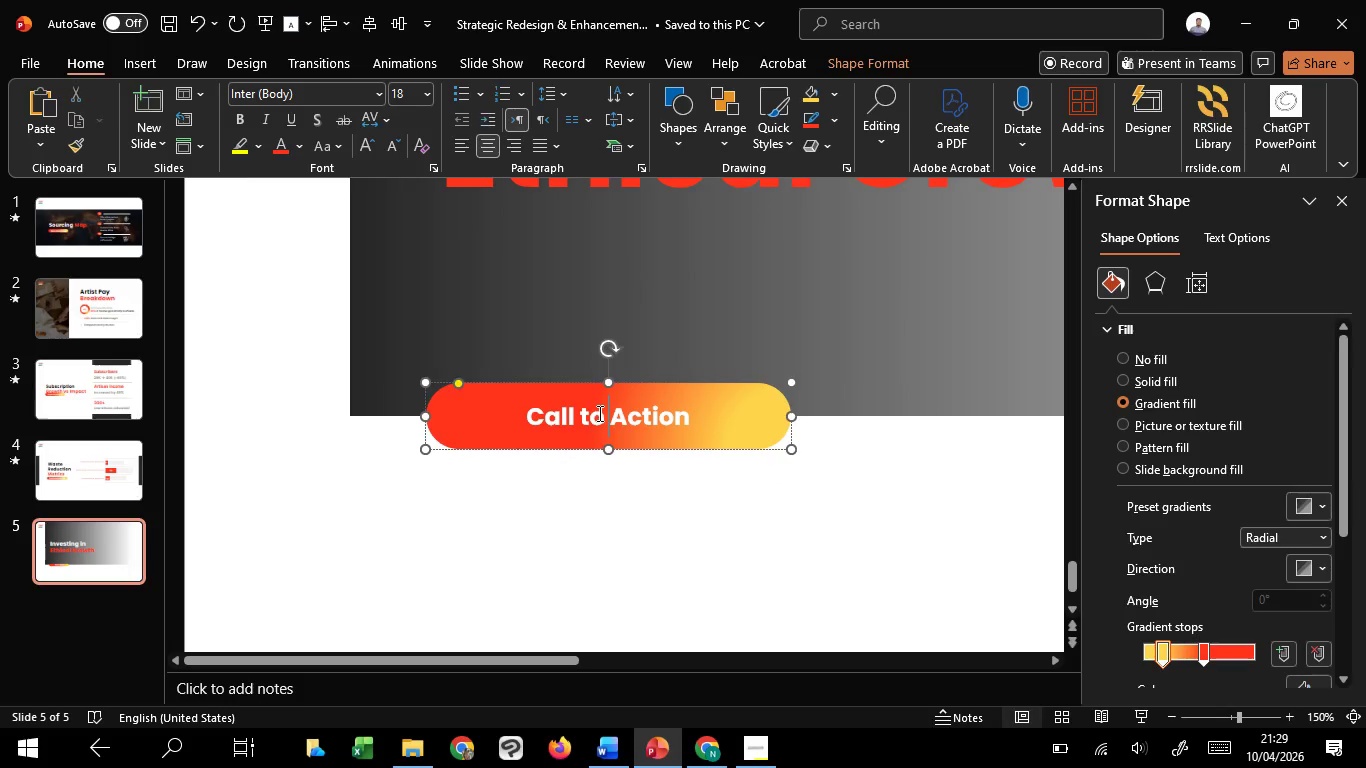 
key(Control+Shift+ShiftLeft)
 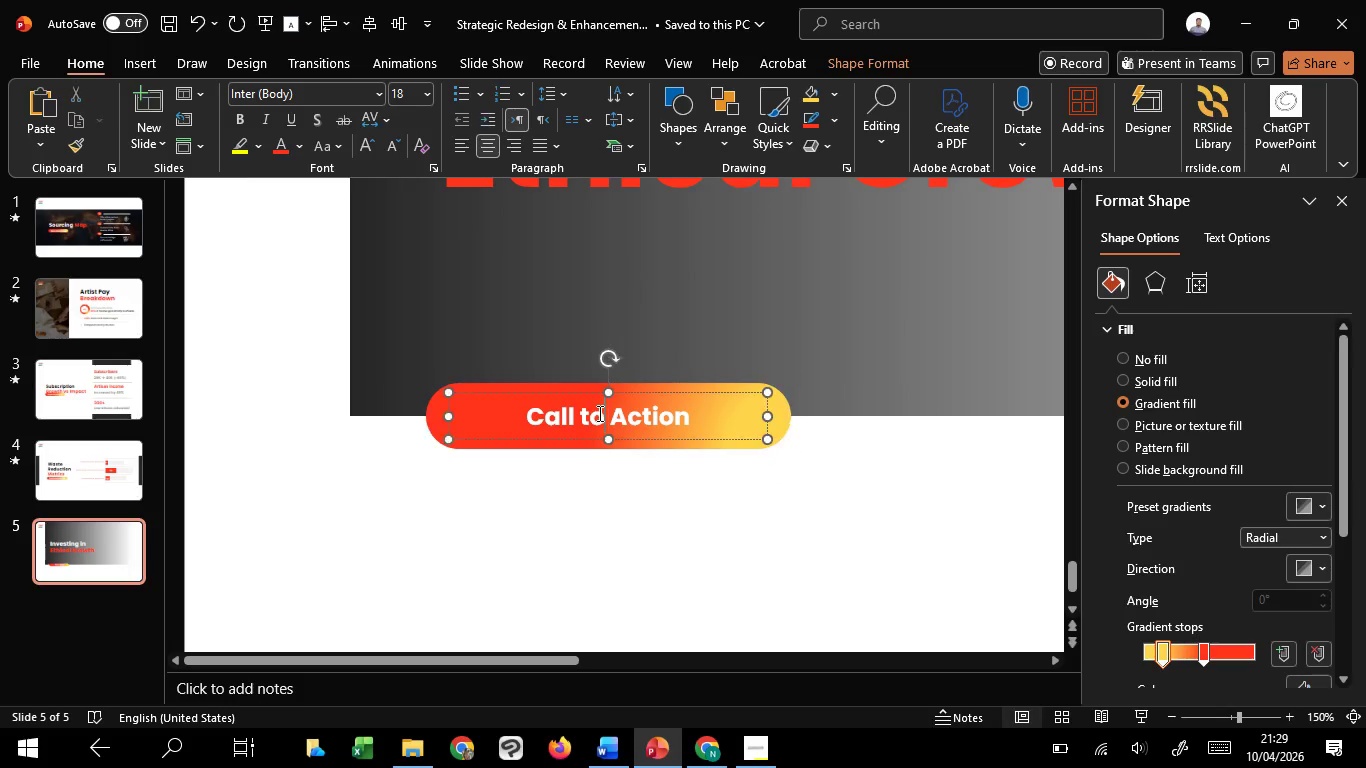 
key(Control+Shift+ShiftLeft)
 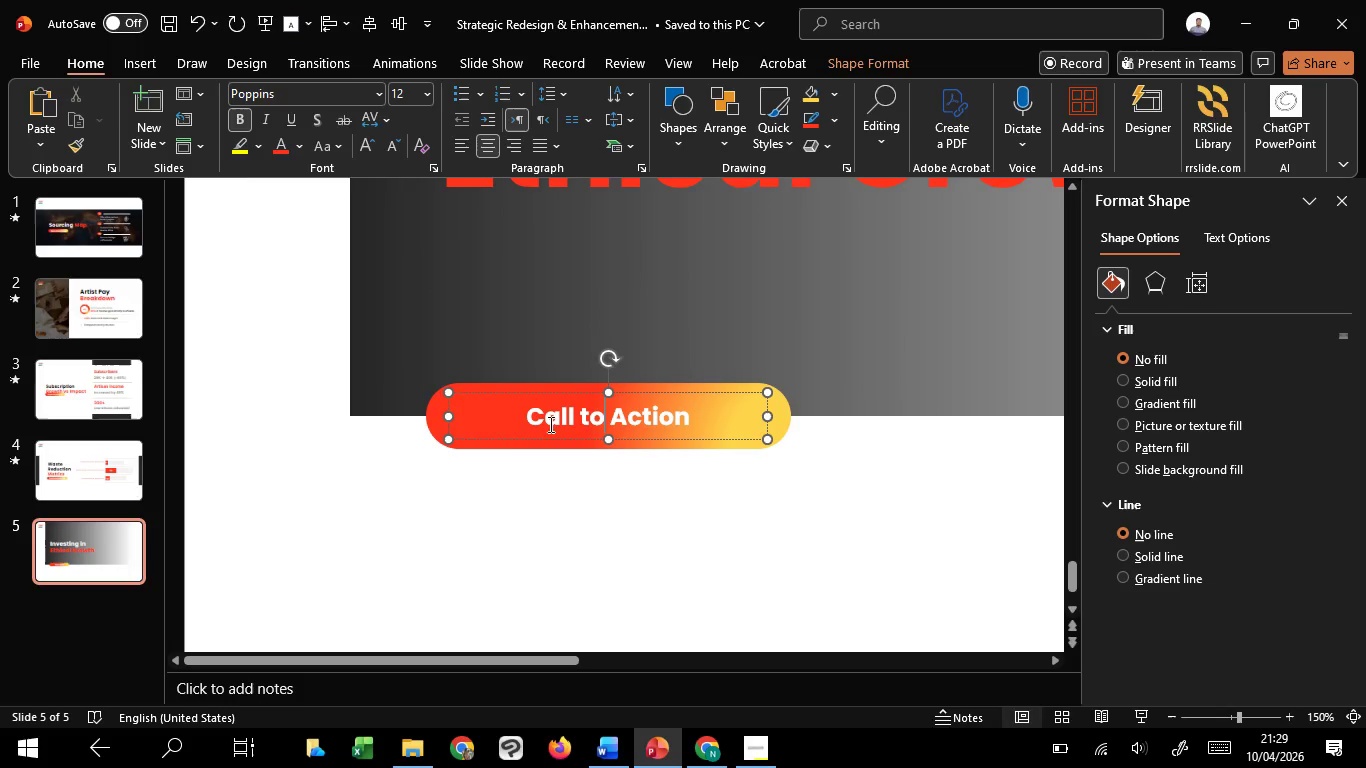 
hold_key(key=ControlLeft, duration=2.14)
hold_key(key=ShiftLeft, duration=1.36)
left_click_drag(start_coordinate=[449, 415], to_coordinate=[500, 417])
 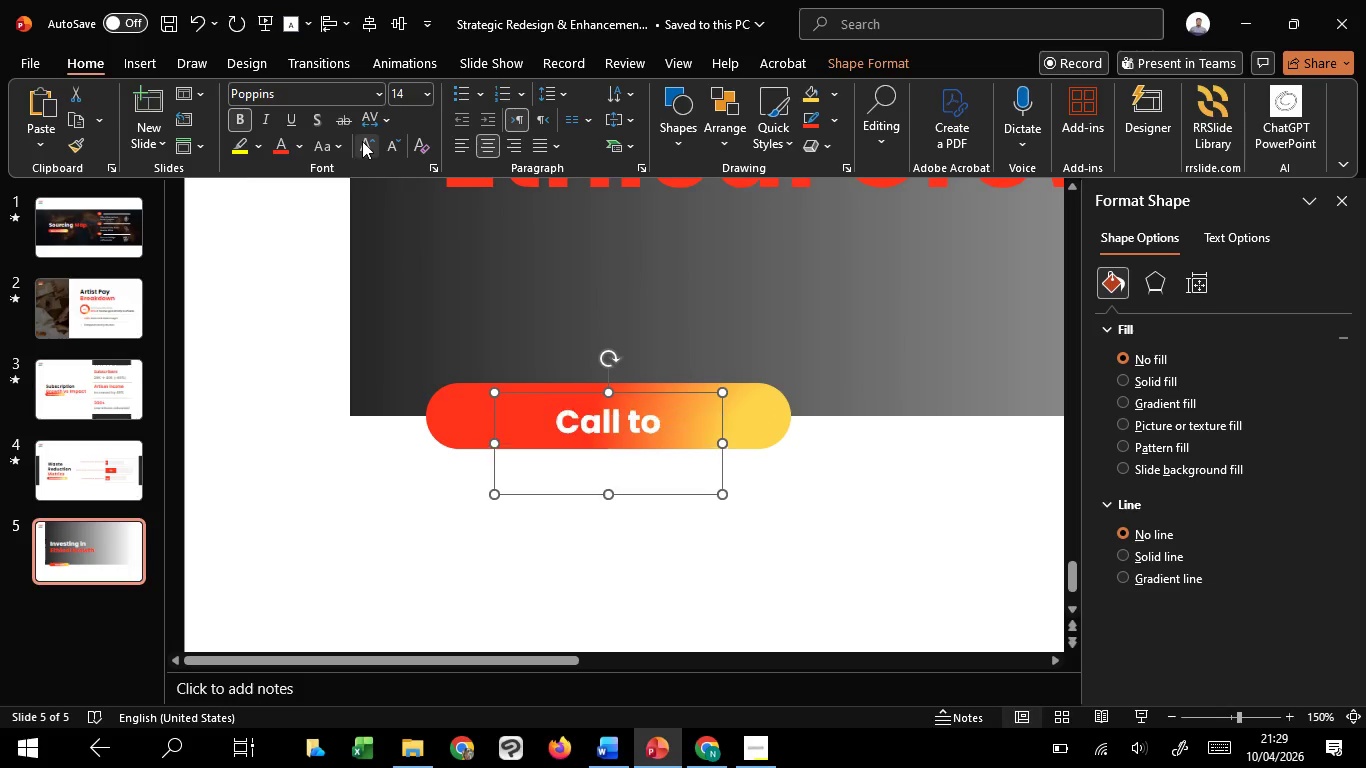 
double_click([362, 141])
 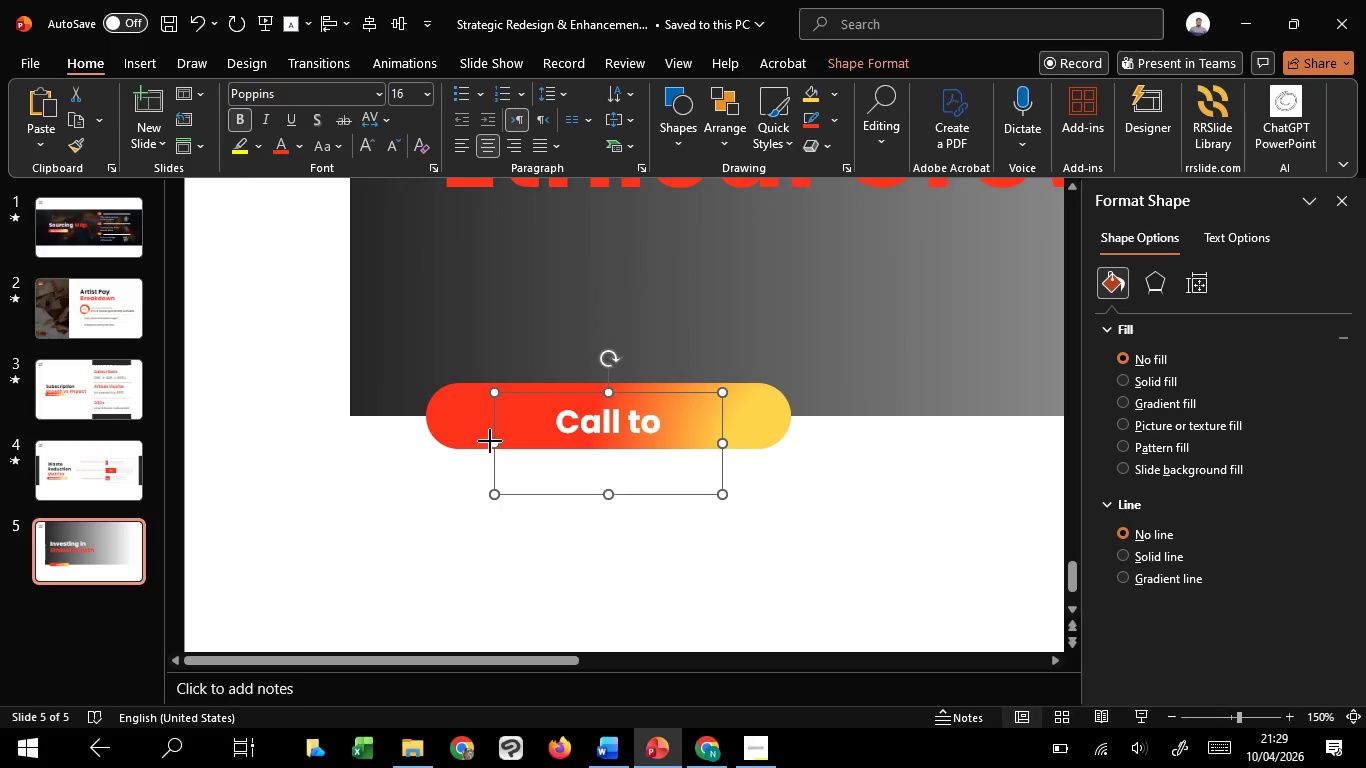 
hold_key(key=ControlLeft, duration=0.91)
left_click_drag(start_coordinate=[490, 441], to_coordinate=[477, 434])
 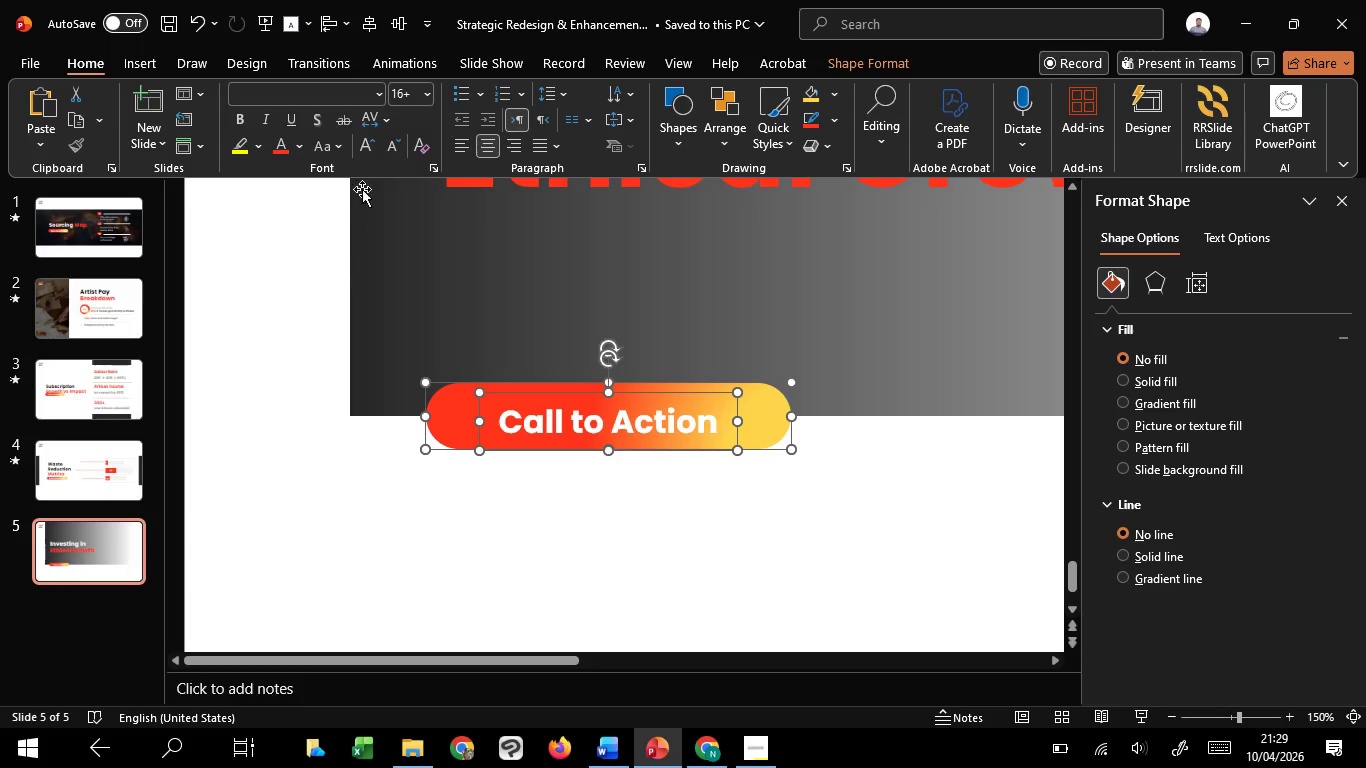 
hold_key(key=ShiftLeft, duration=1.52)
left_click([460, 422])
 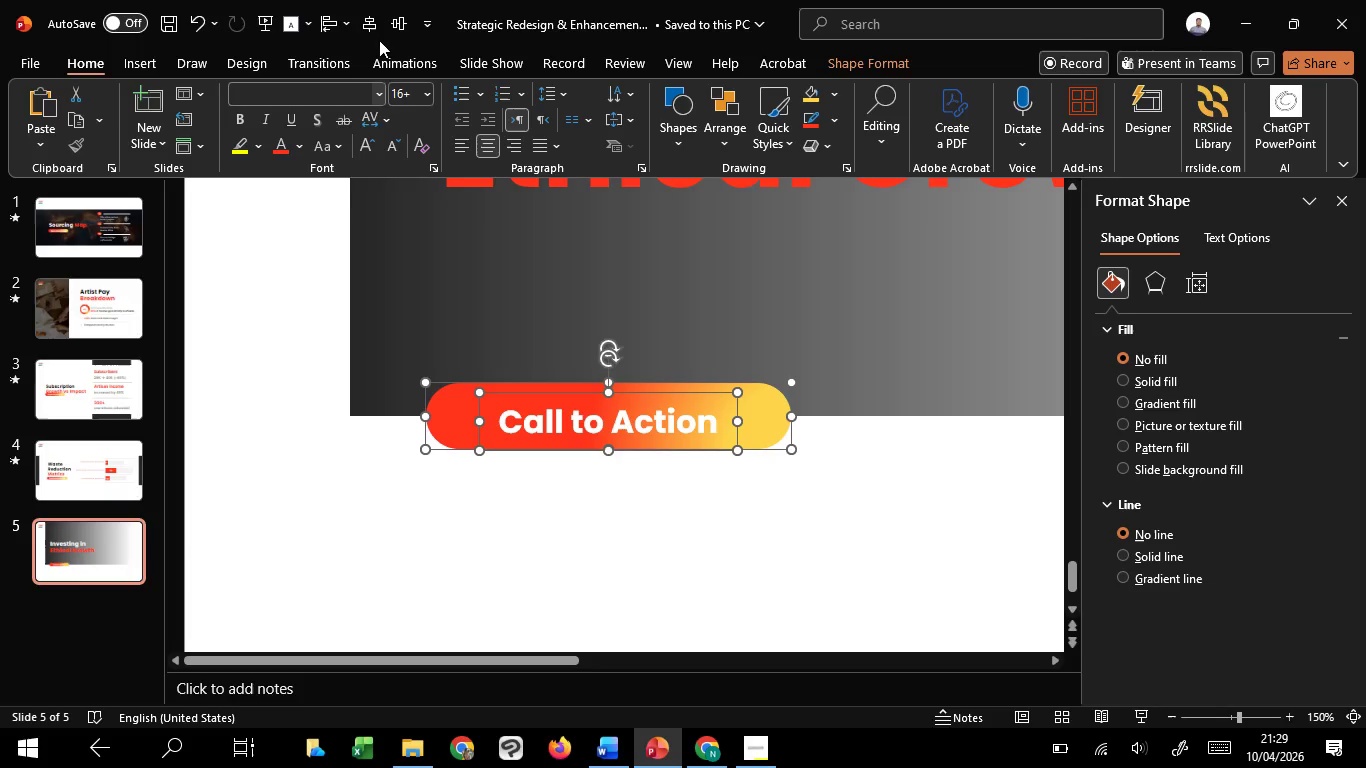 
hold_key(key=ShiftLeft, duration=0.67)
 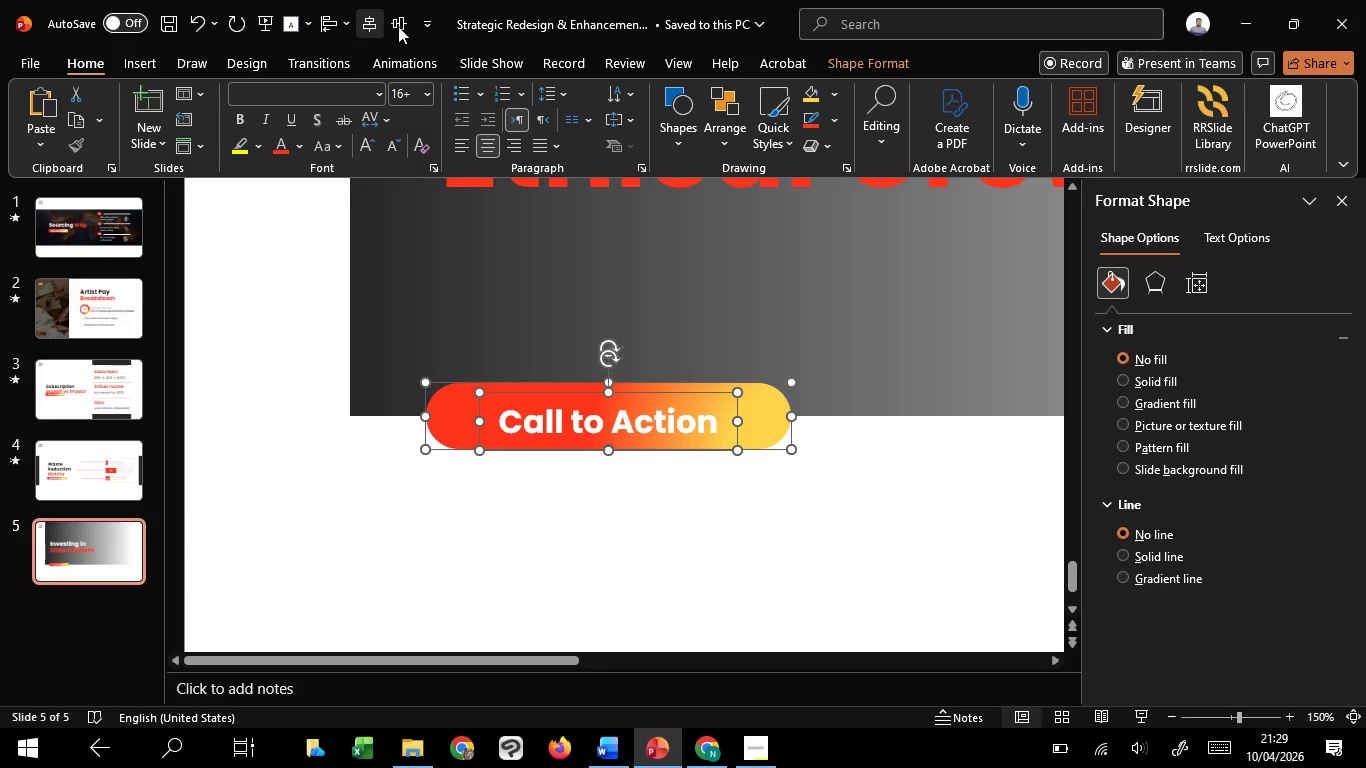 
left_click([377, 25])
 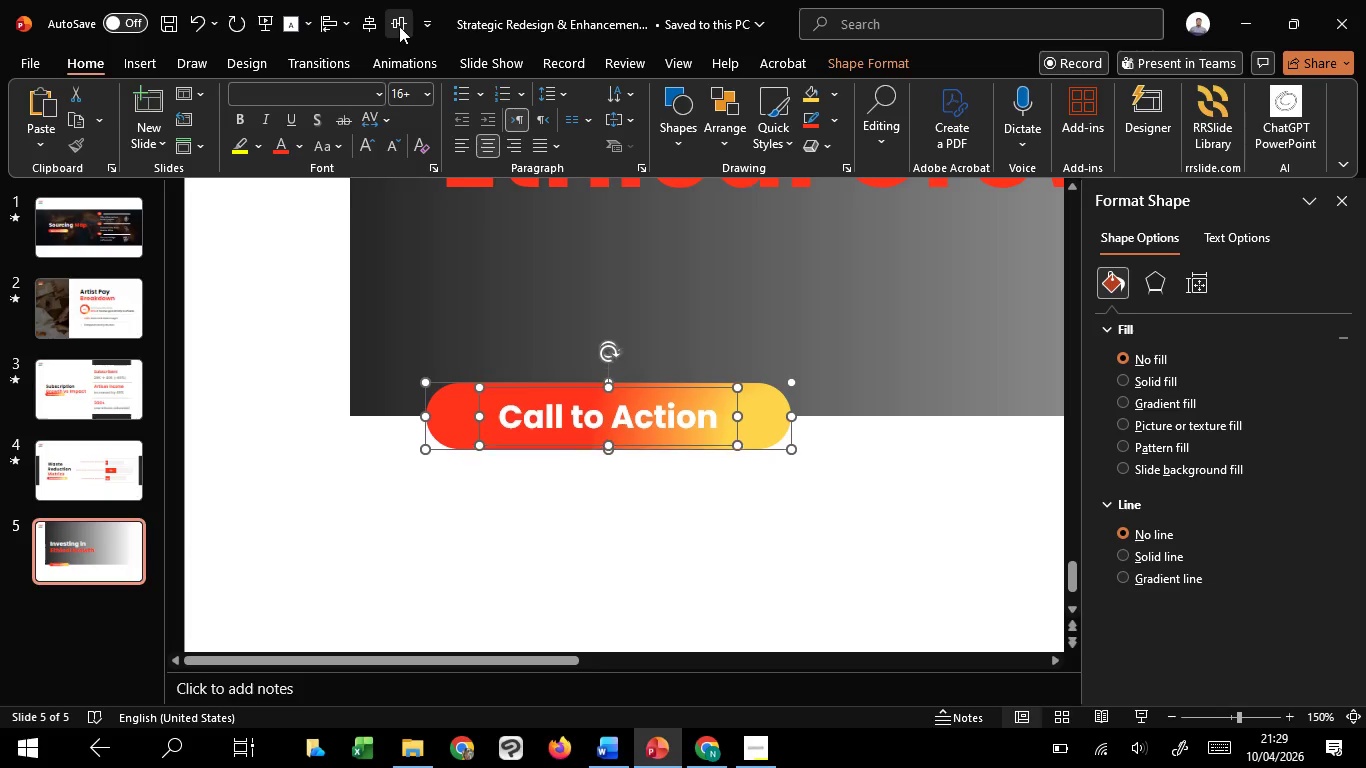 
left_click([399, 26])
 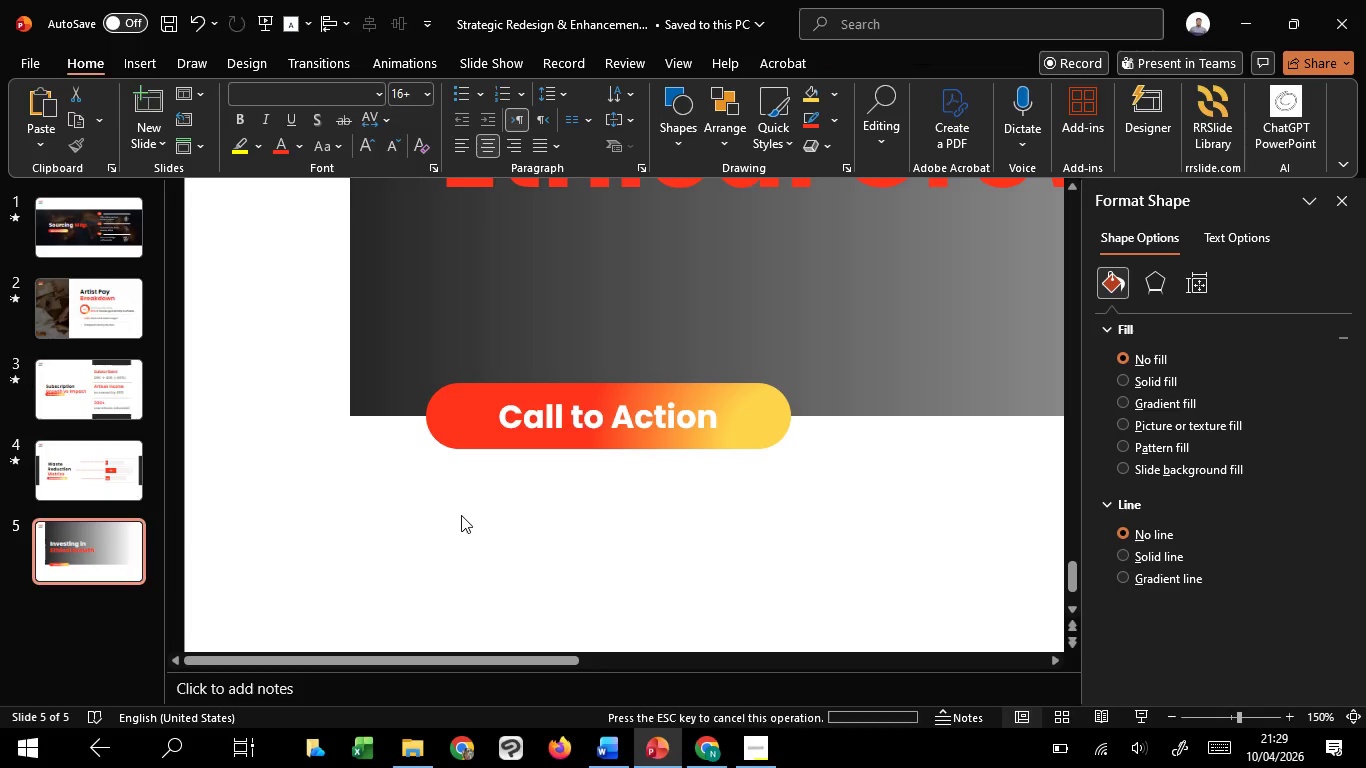 
left_click([461, 515])
 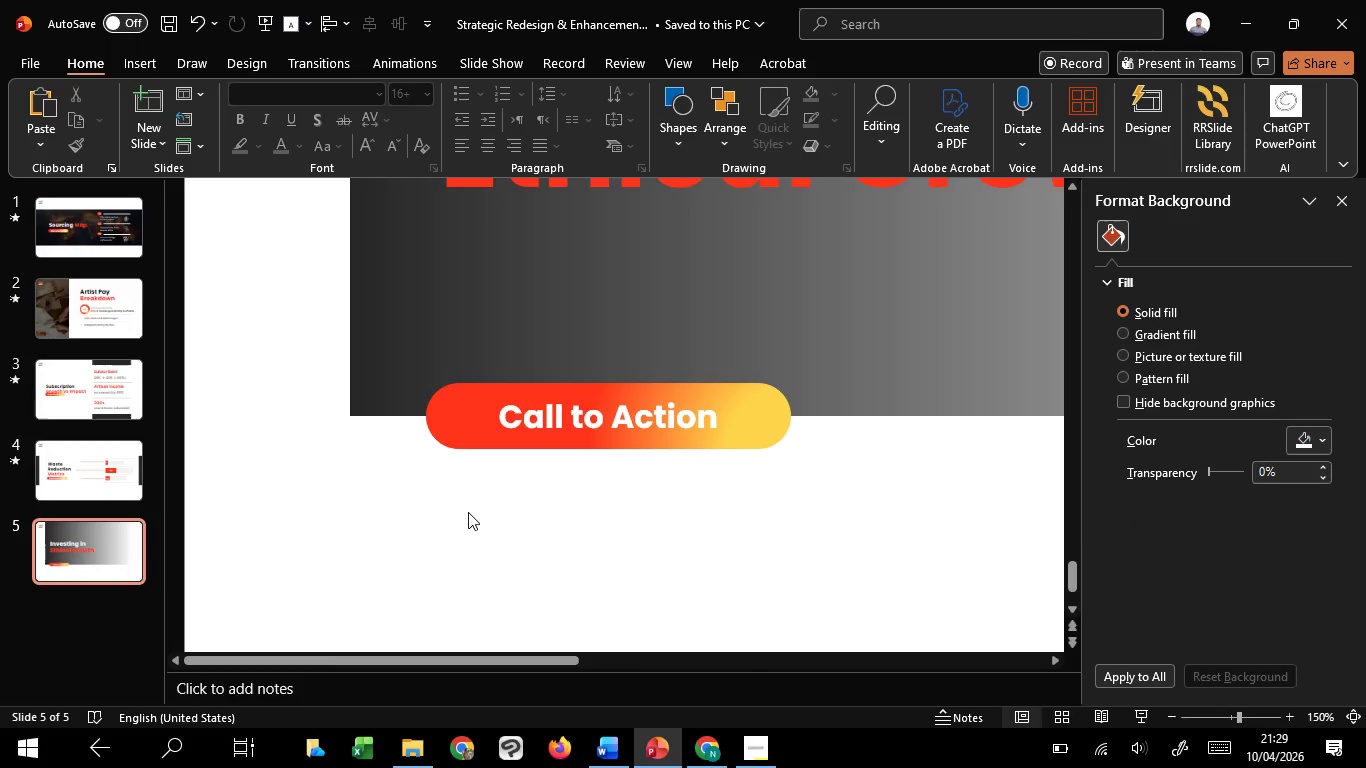 
hold_key(key=ControlLeft, duration=1.28)
scroll: coordinate [468, 512], scroll_direction: down, amount: 4.0
 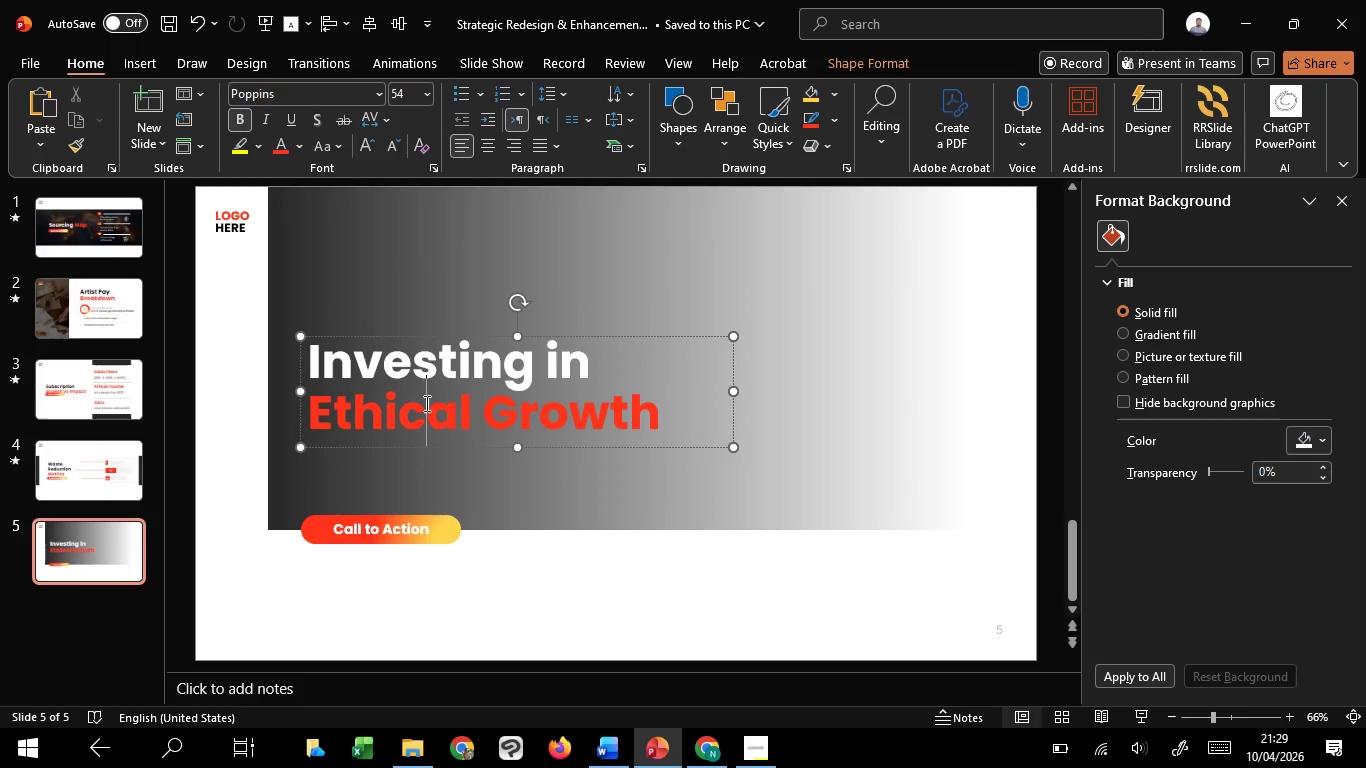 
left_click([425, 403])
 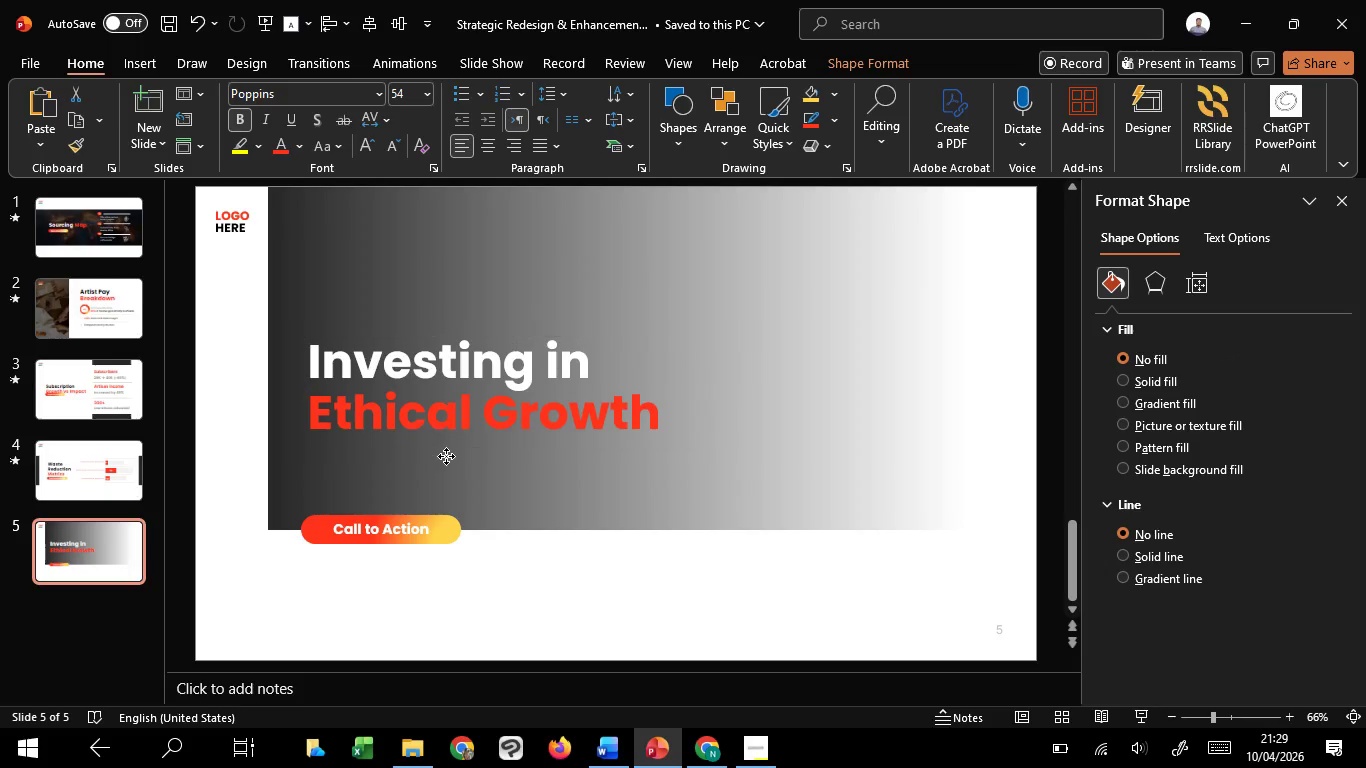 
left_click_drag(start_coordinate=[445, 446], to_coordinate=[445, 486])
 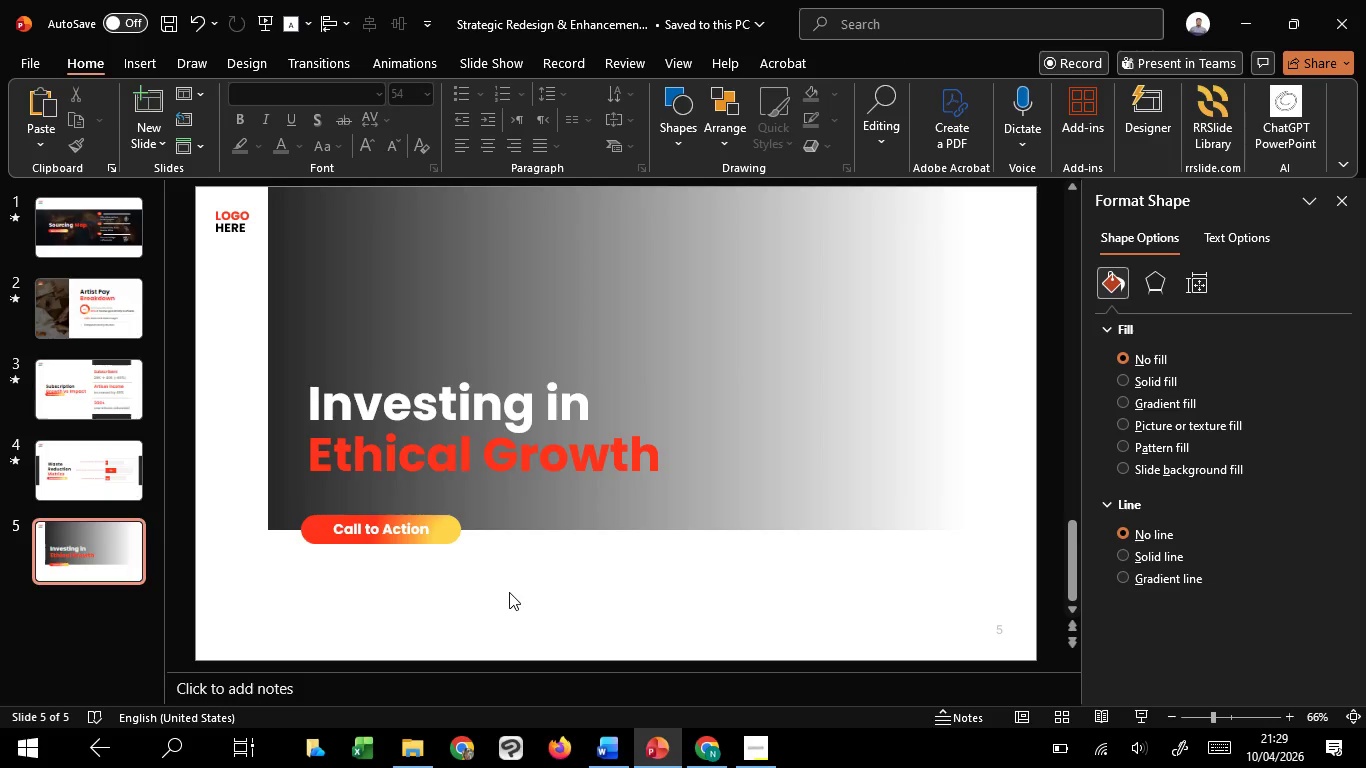 
hold_key(key=ShiftLeft, duration=1.5)
 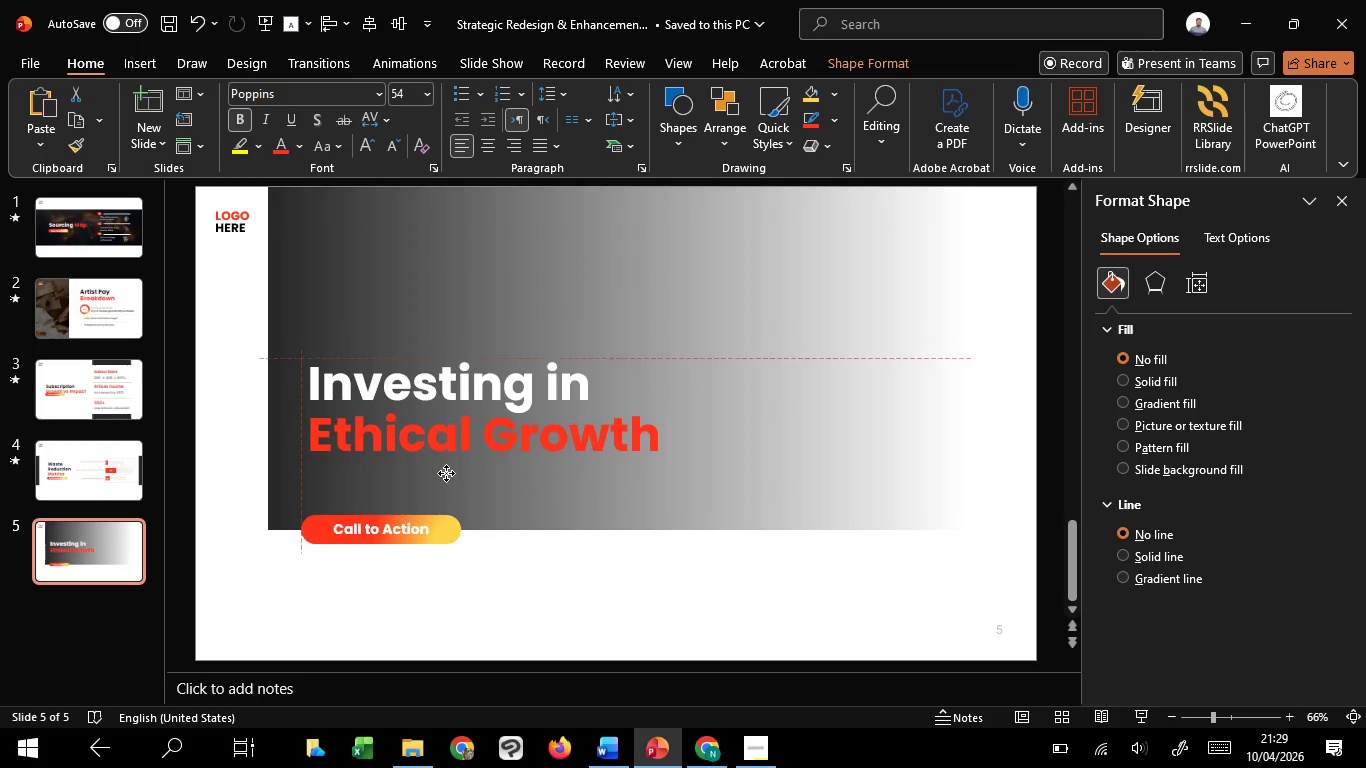 
hold_key(key=ShiftLeft, duration=1.53)
 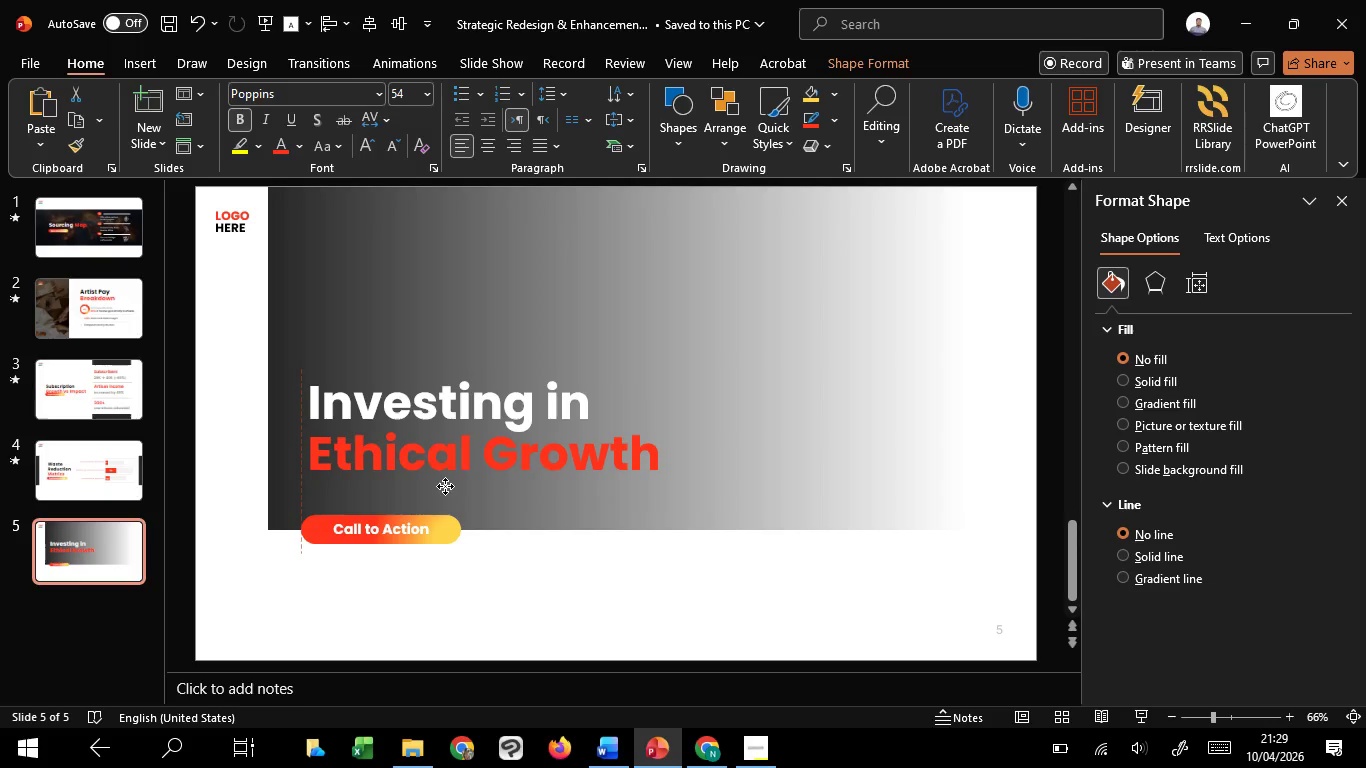 
hold_key(key=ShiftLeft, duration=1.33)
 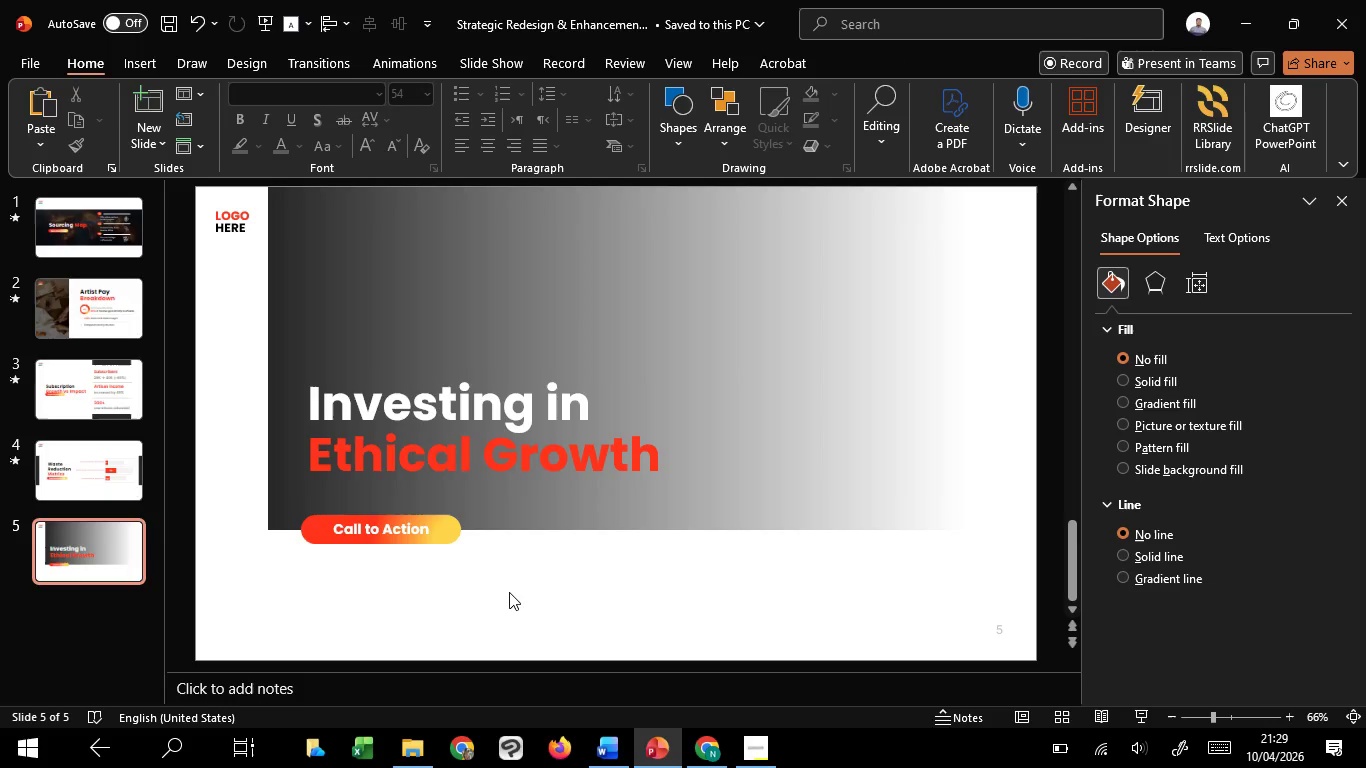 
left_click([511, 595])
 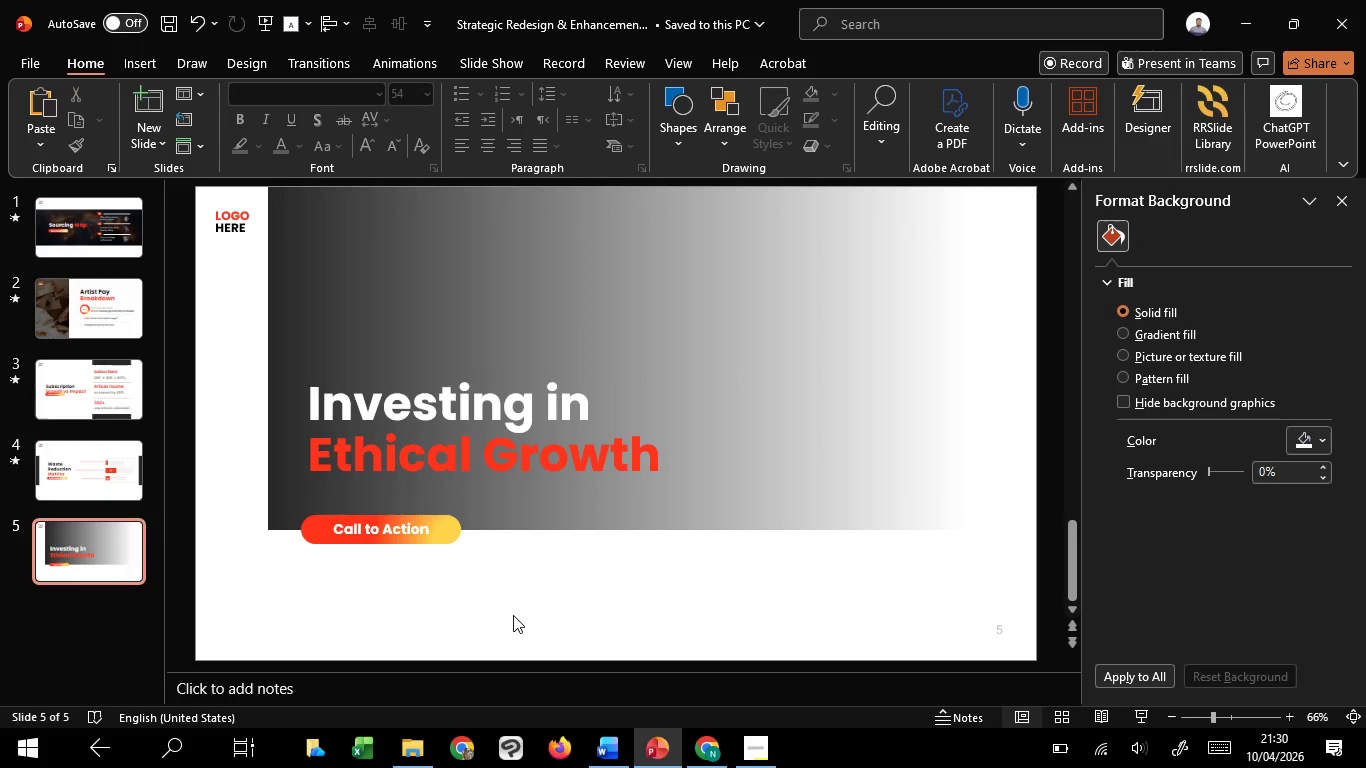 
wait(6.12)
 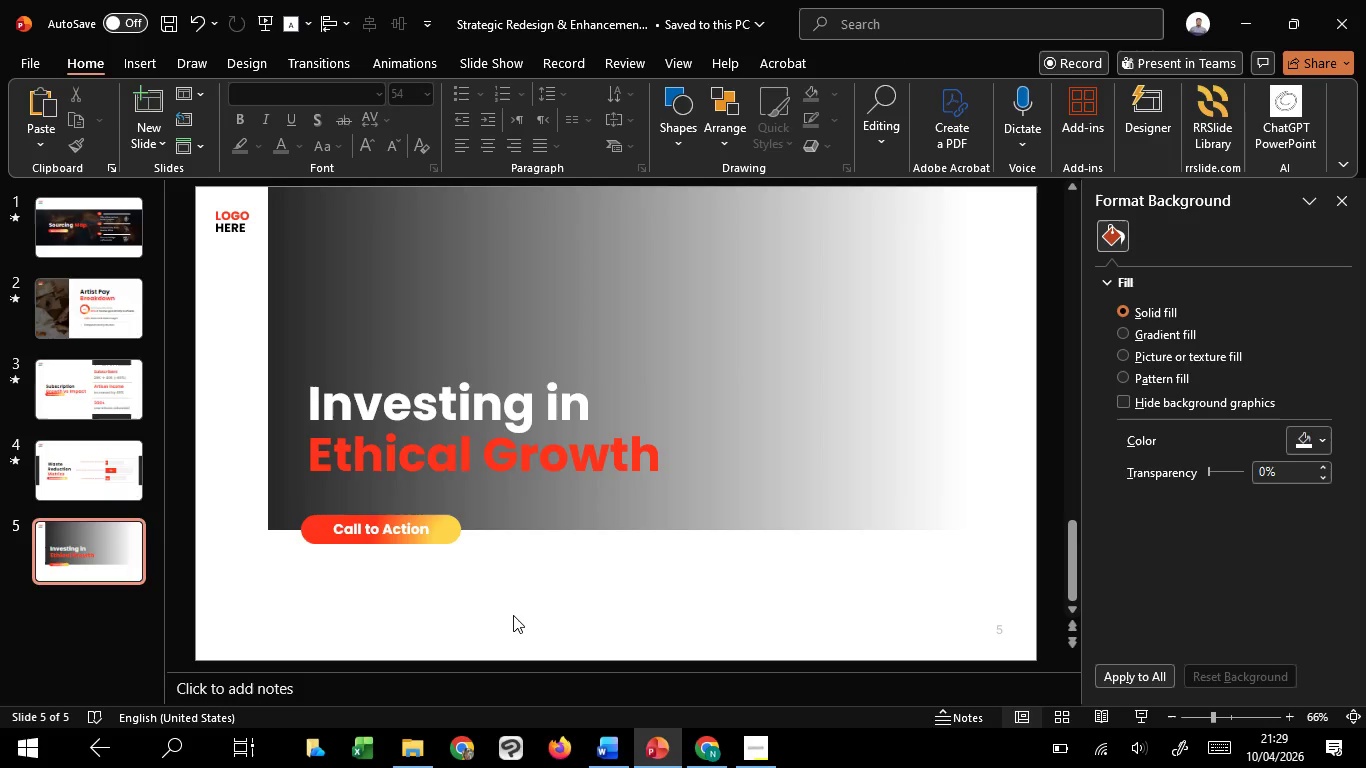 
scroll: coordinate [507, 546], scroll_direction: up, amount: 2.0
 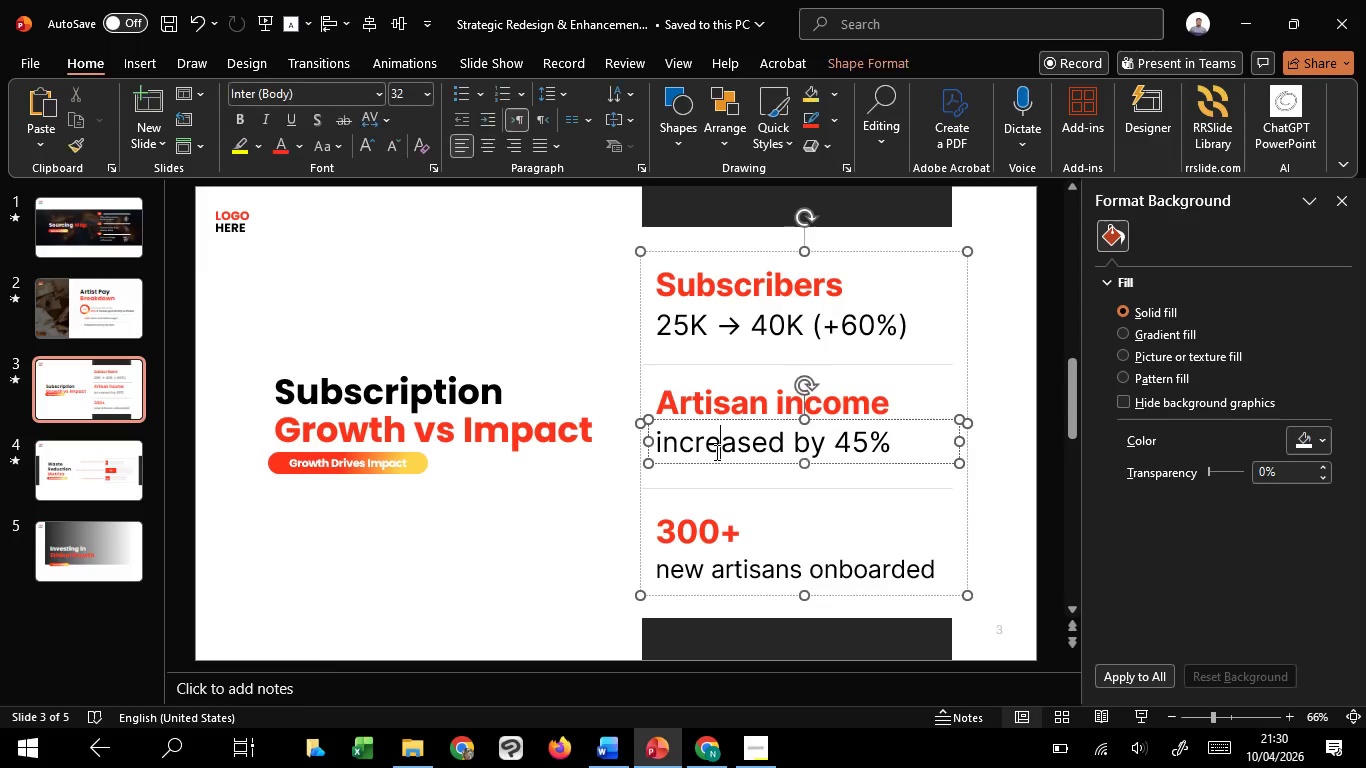 
left_click([715, 452])
 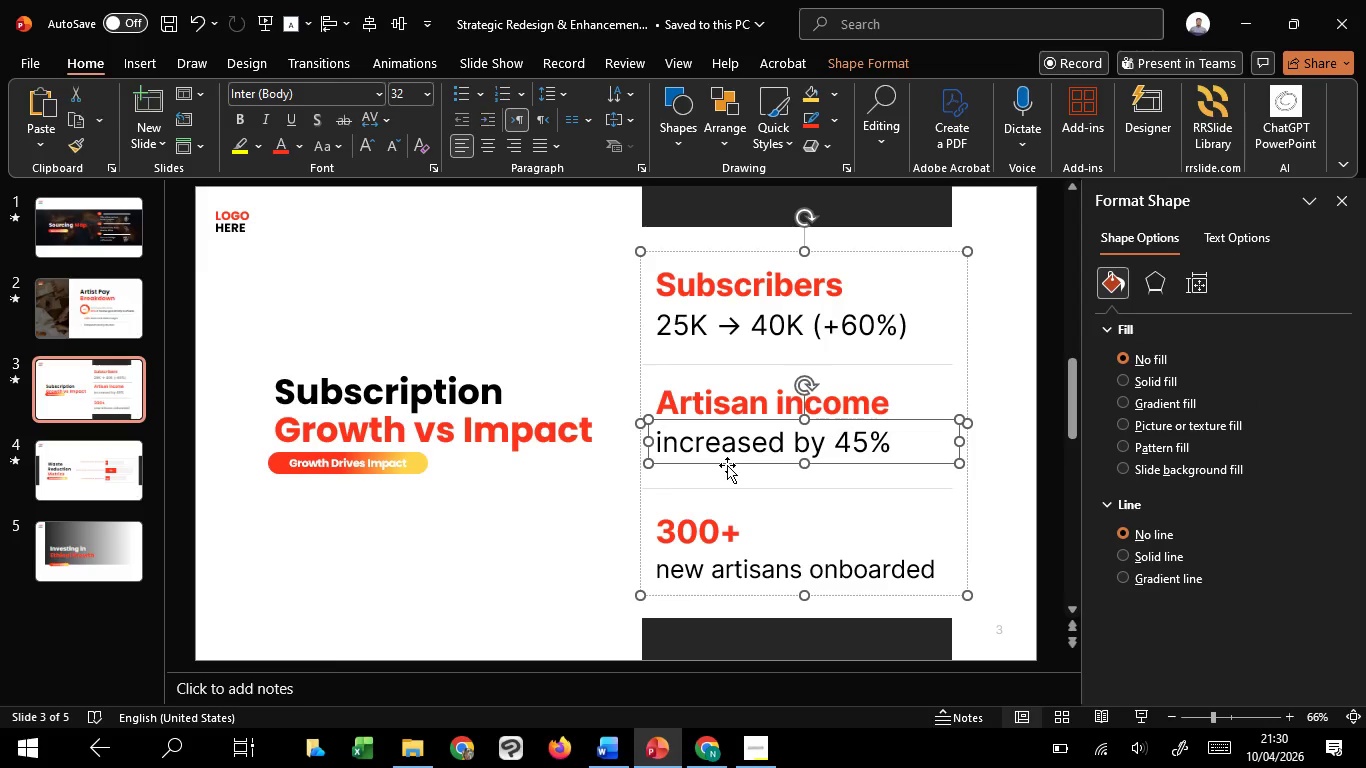 
left_click([727, 465])
 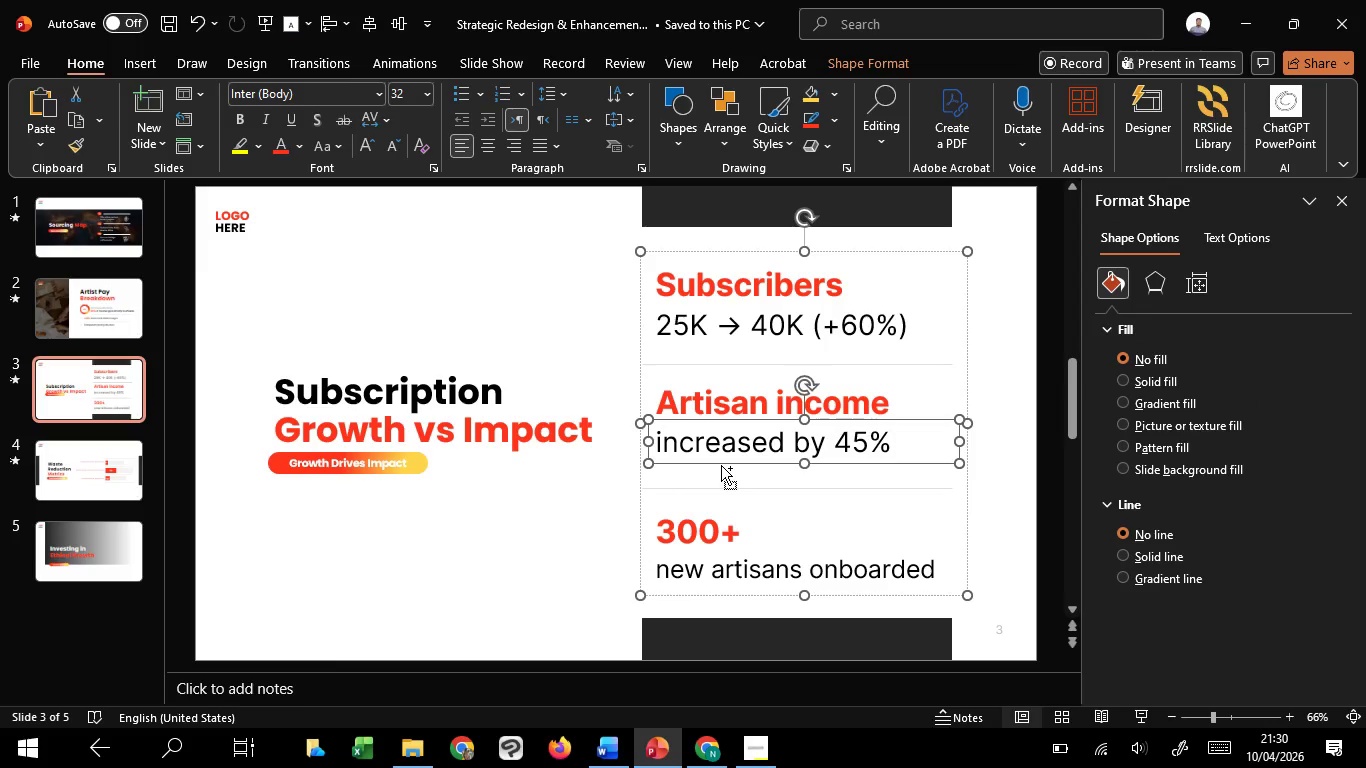 
key(Control+C)
 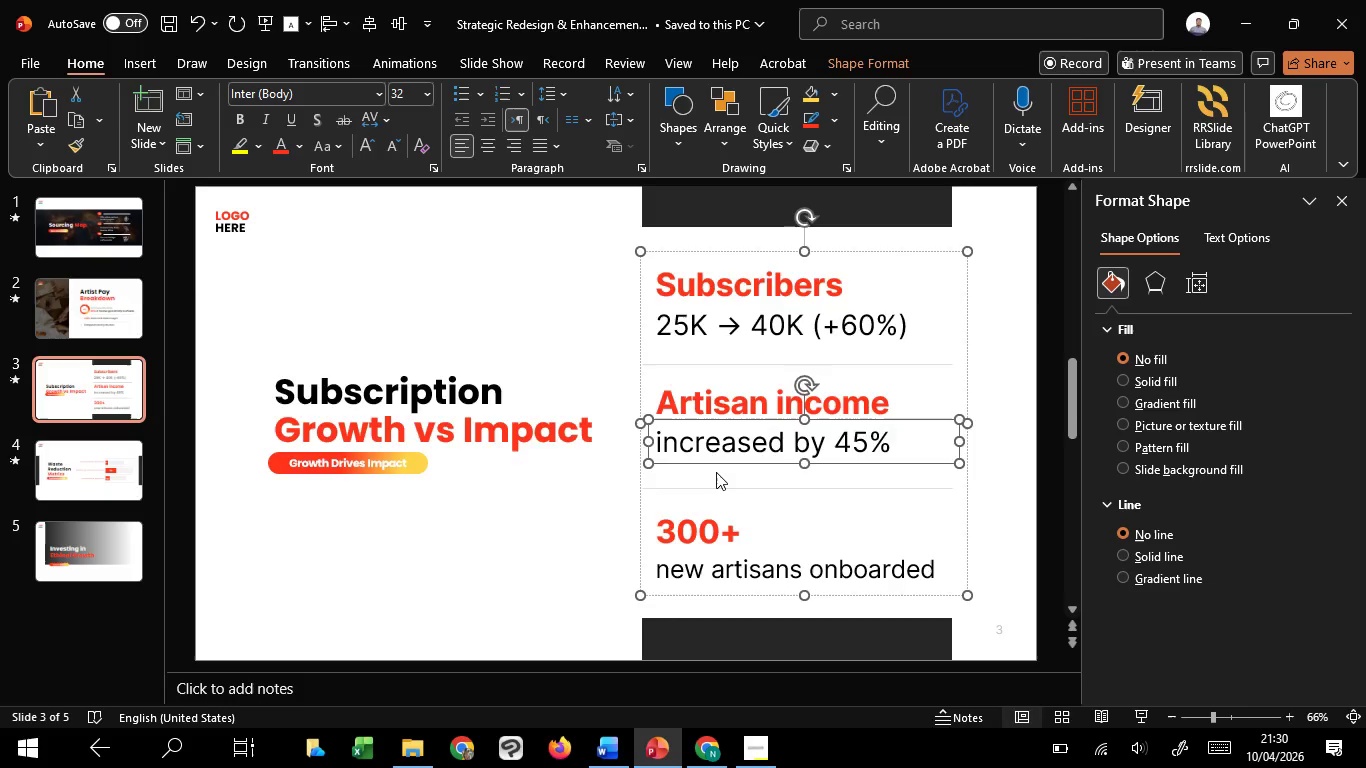 
key(Control+C)
 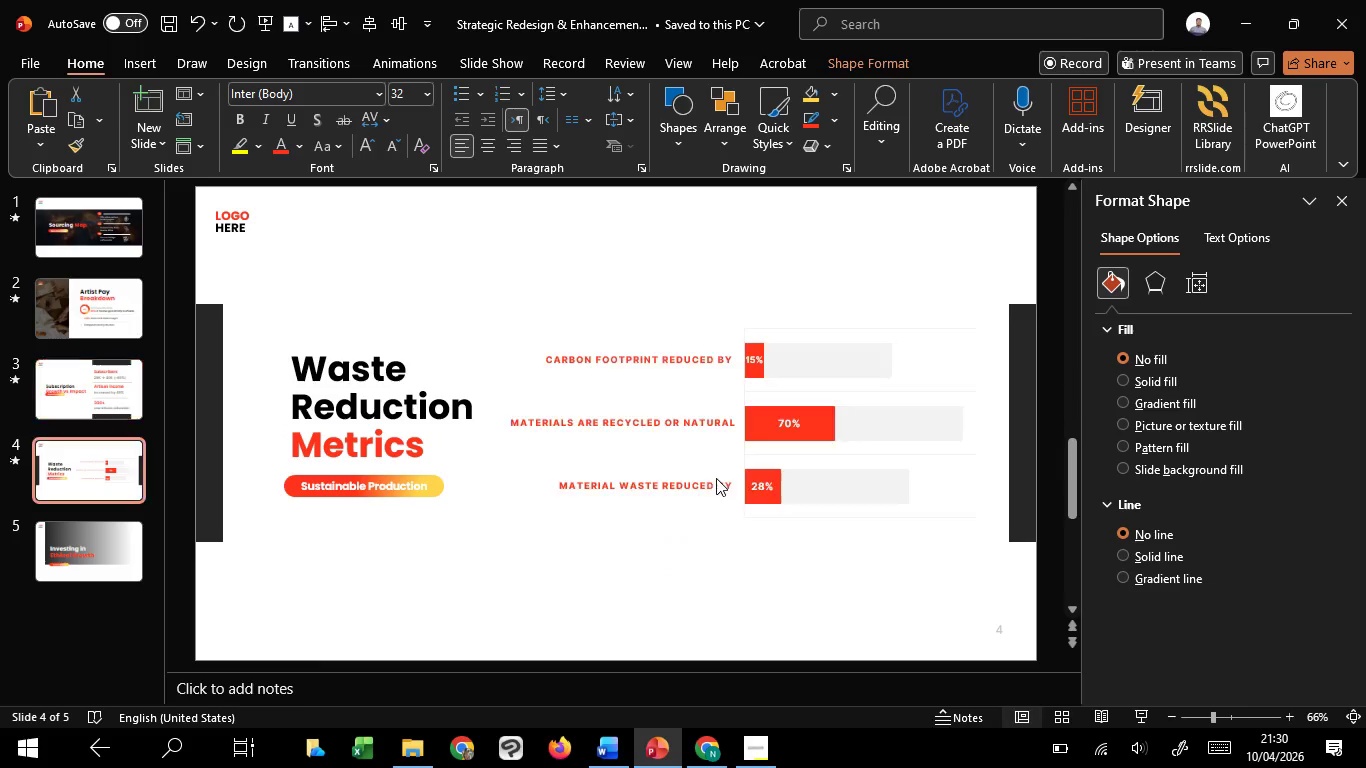 
scroll: coordinate [716, 478], scroll_direction: down, amount: 3.0
 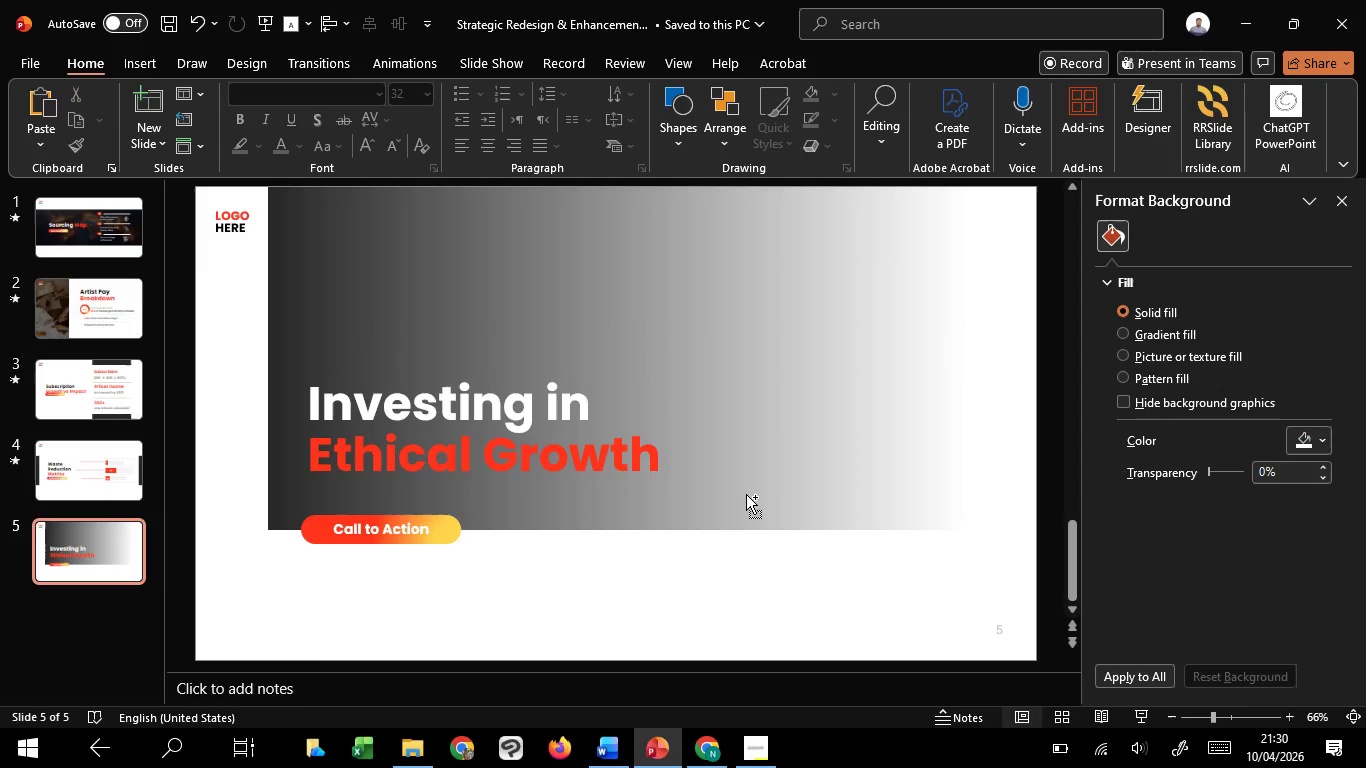 
key(Control+V)
 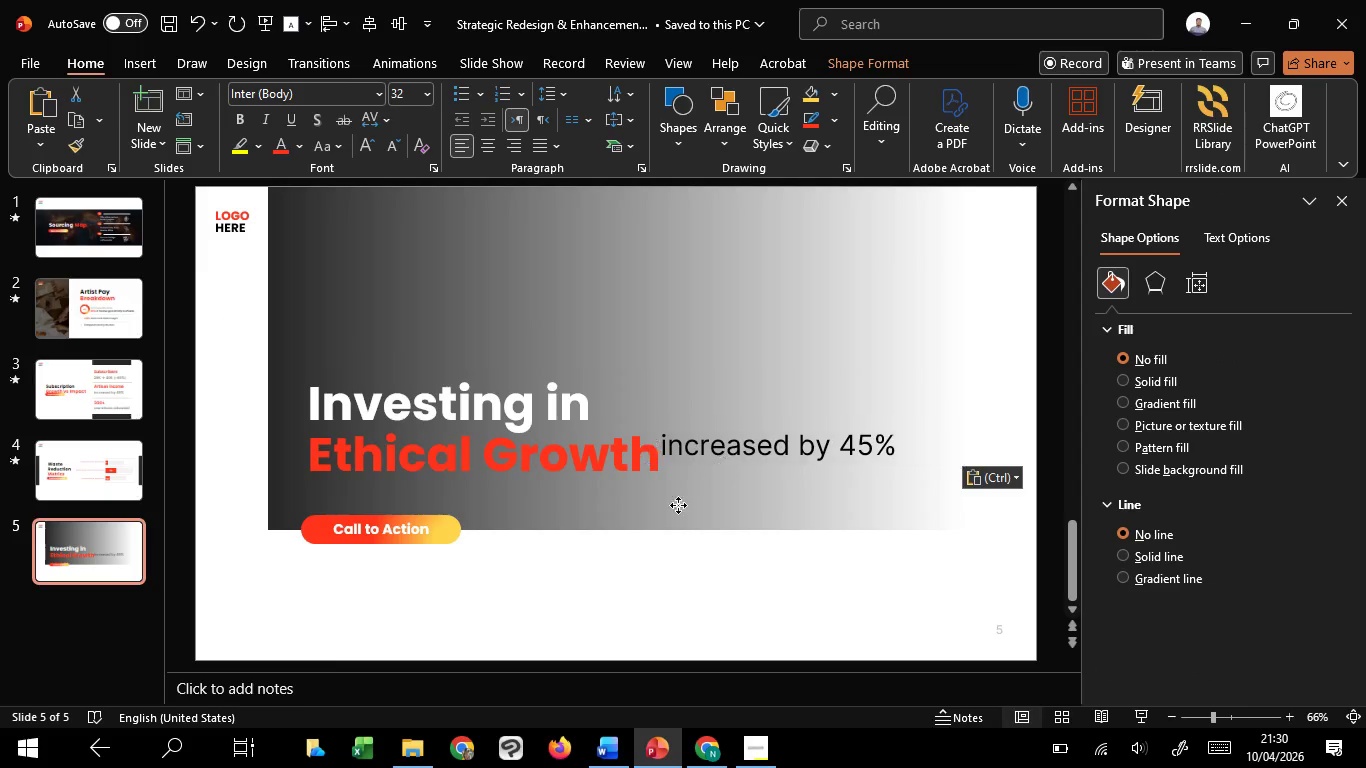 
left_click_drag(start_coordinate=[718, 461], to_coordinate=[368, 602])
 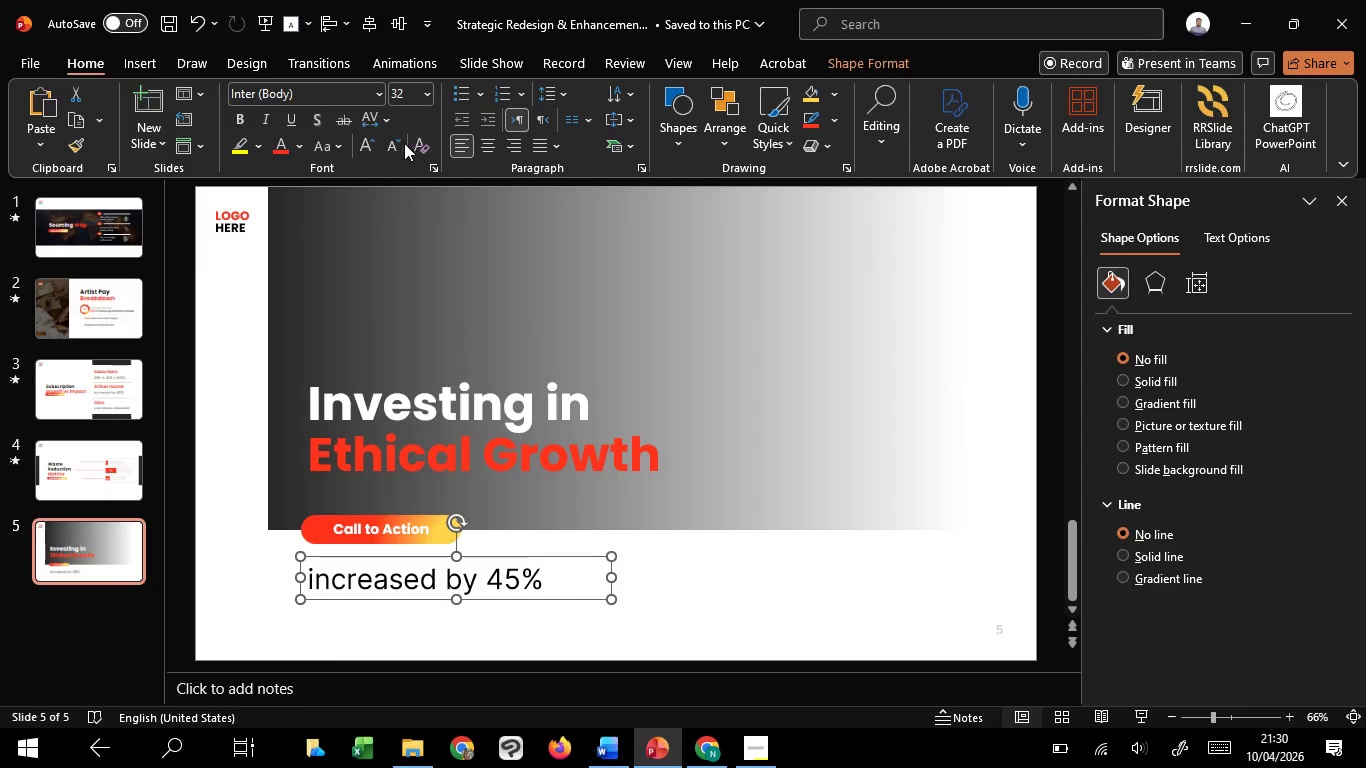 
left_click([389, 143])
 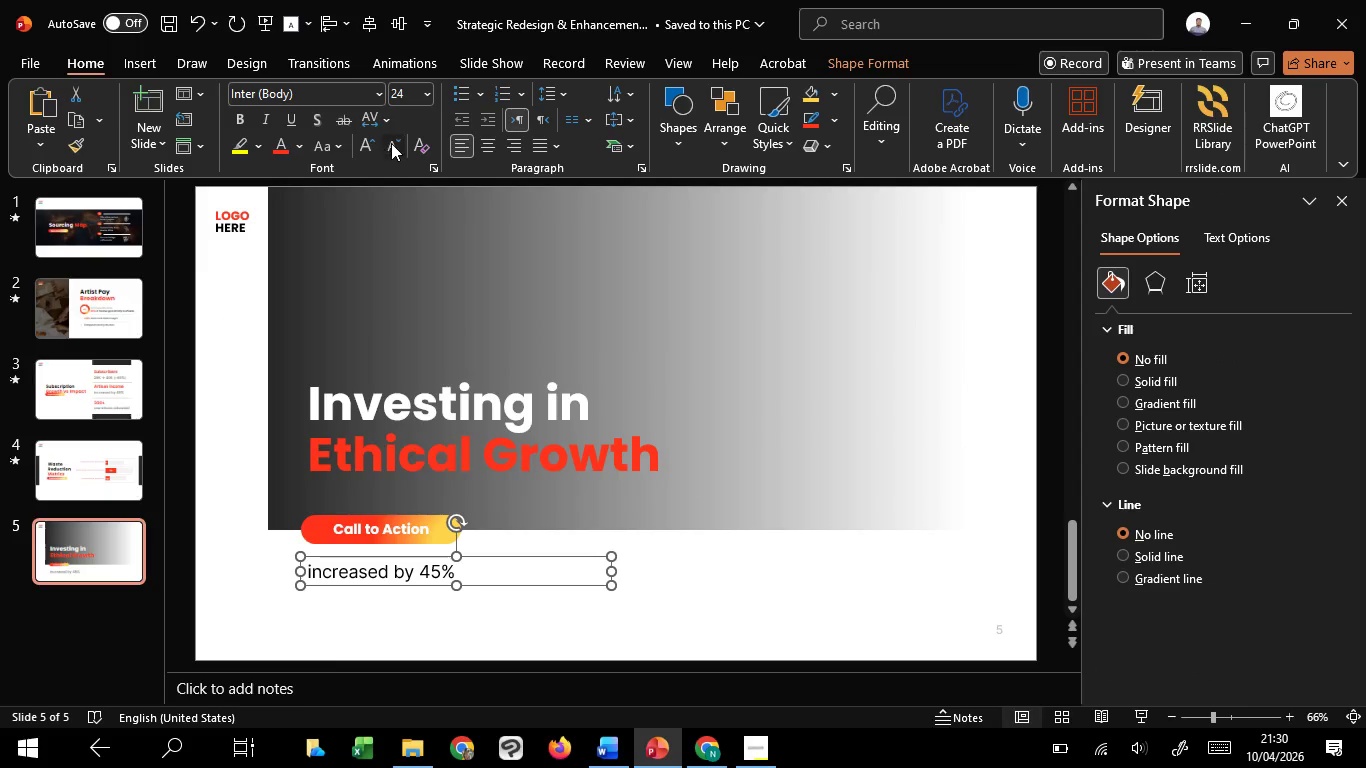 
triple_click([390, 143])
 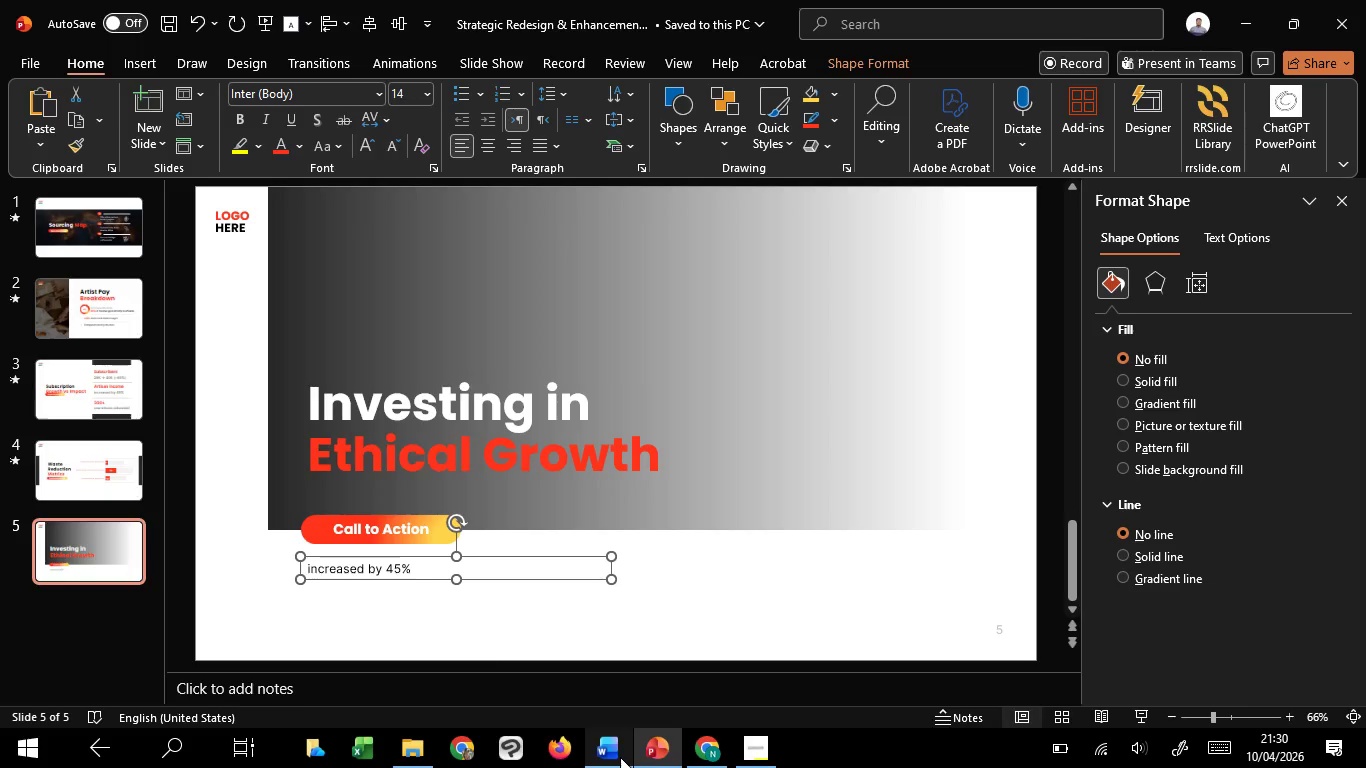 
left_click([612, 683])
 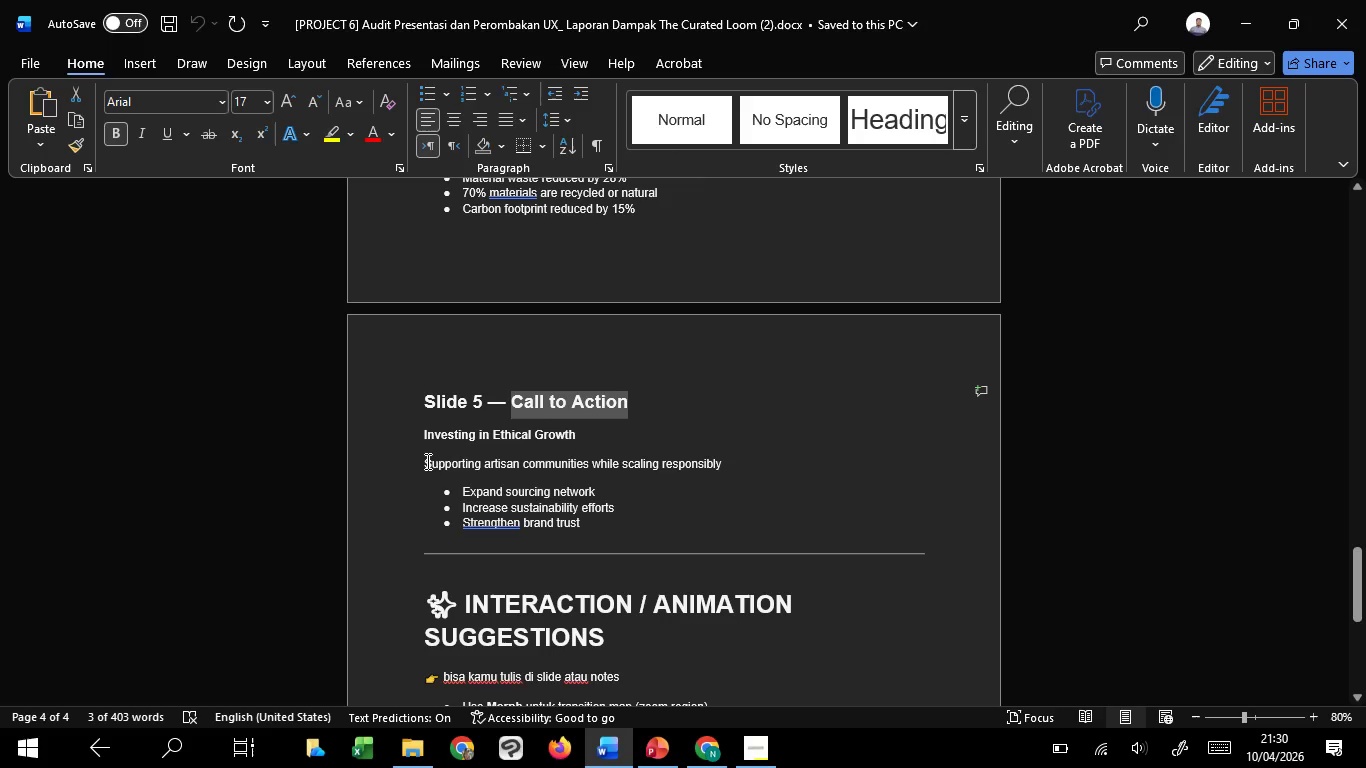 
left_click_drag(start_coordinate=[426, 461], to_coordinate=[730, 466])
 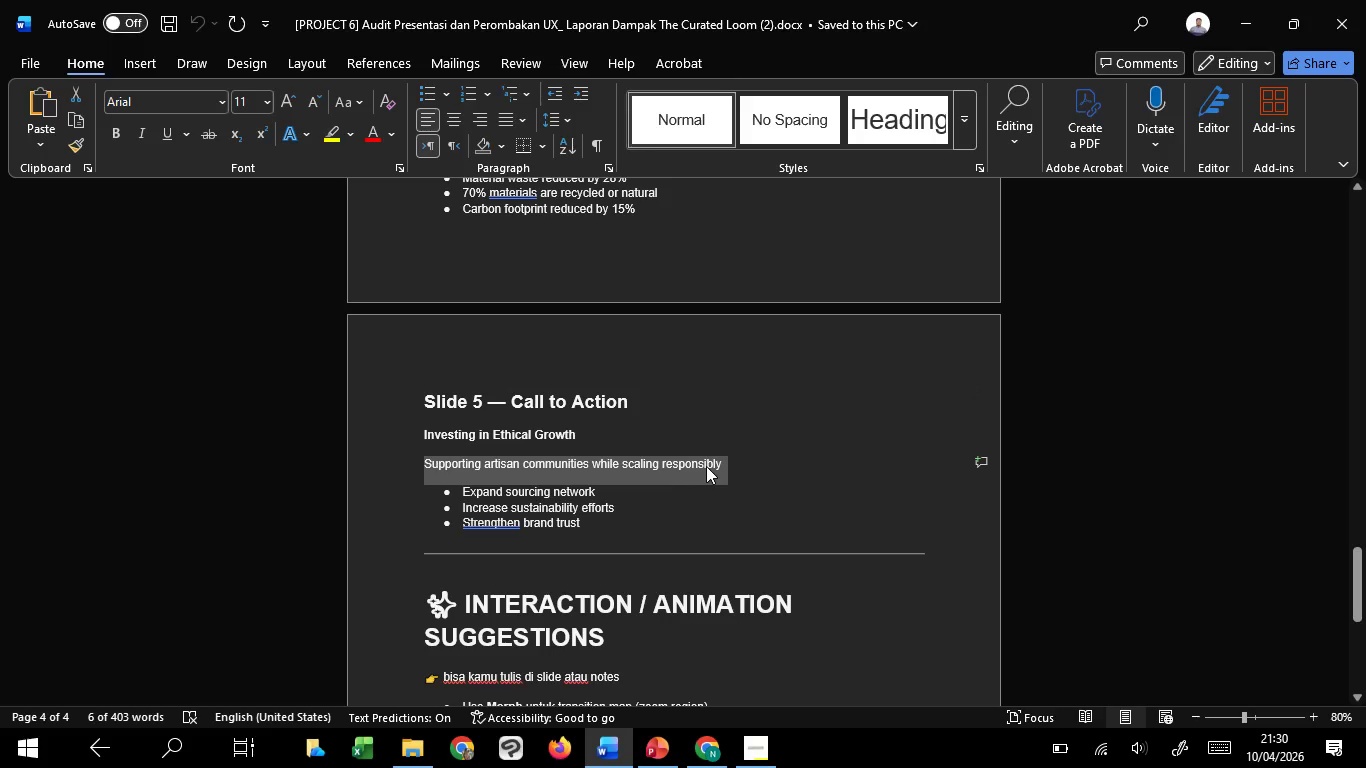 
key(Control+C)
 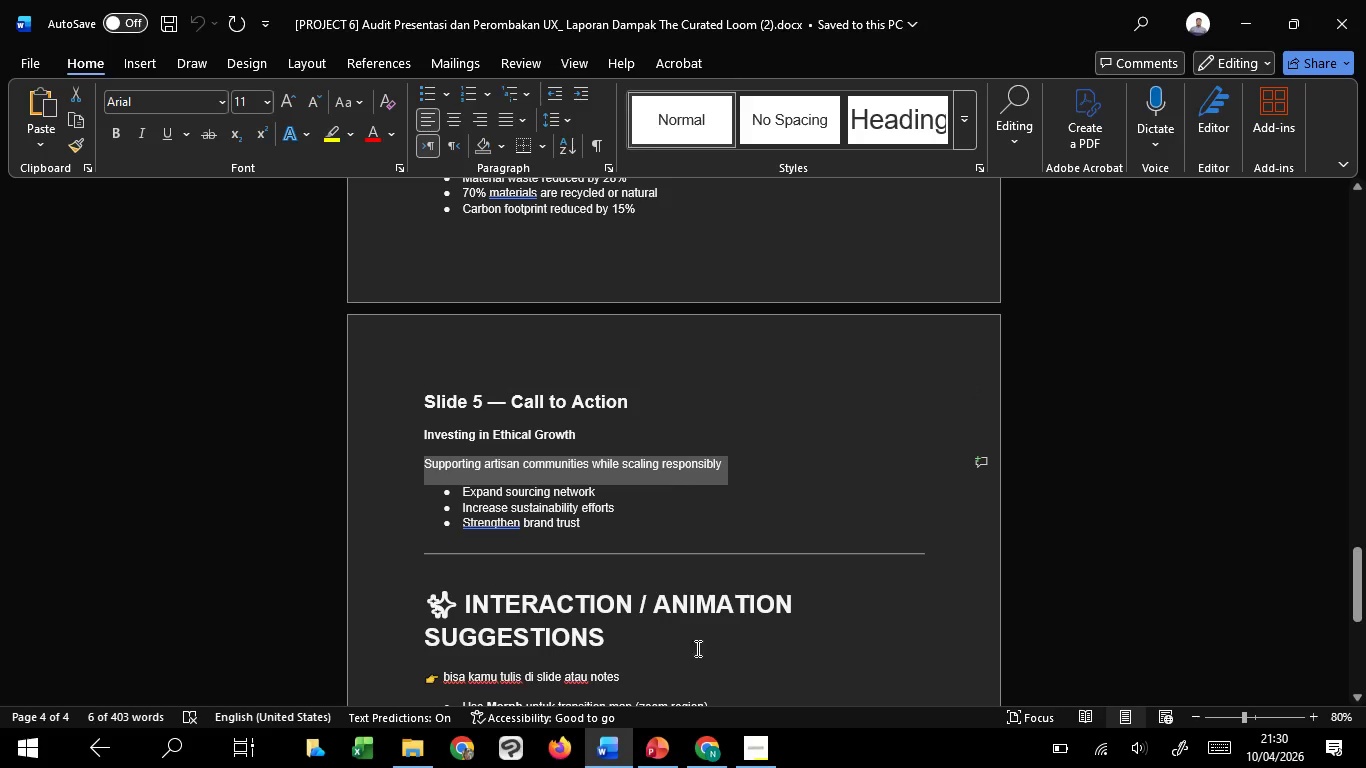 
key(Control+C)
 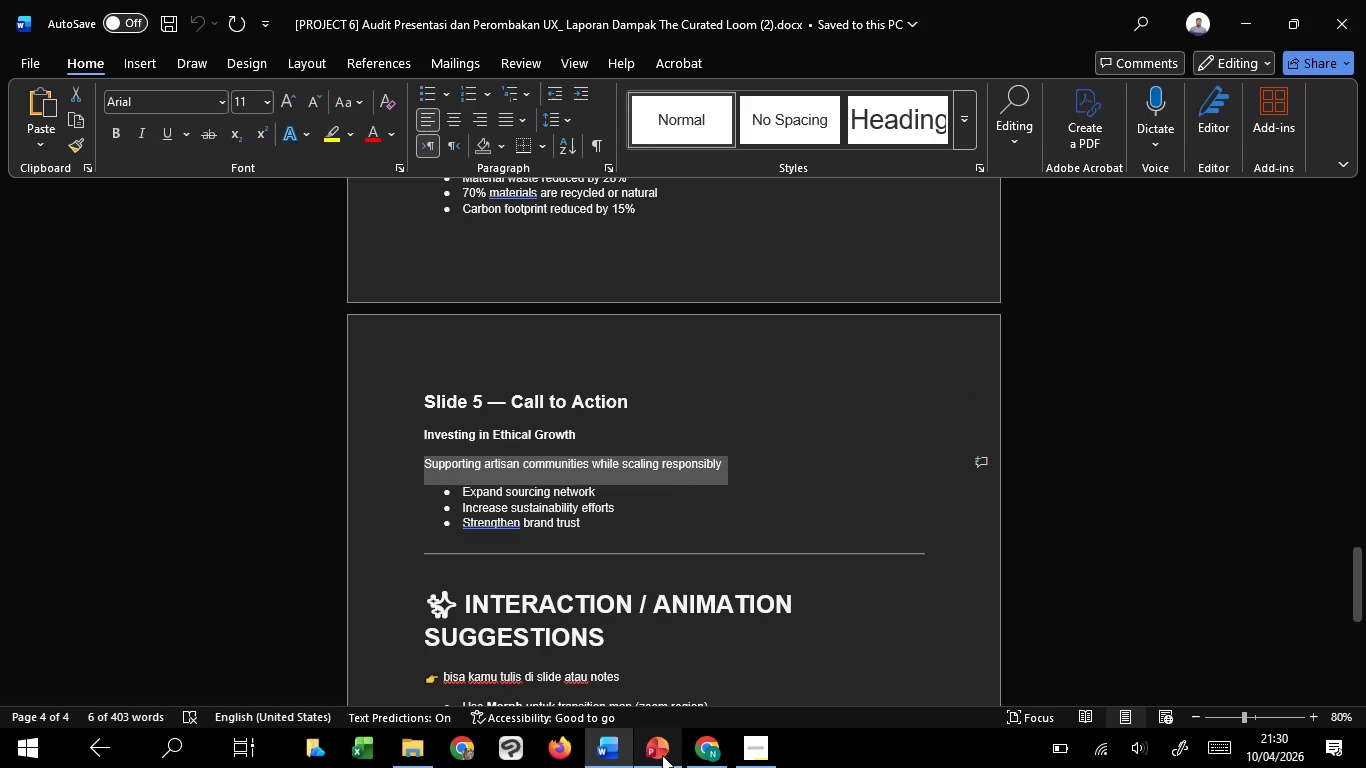 
key(Control+C)
 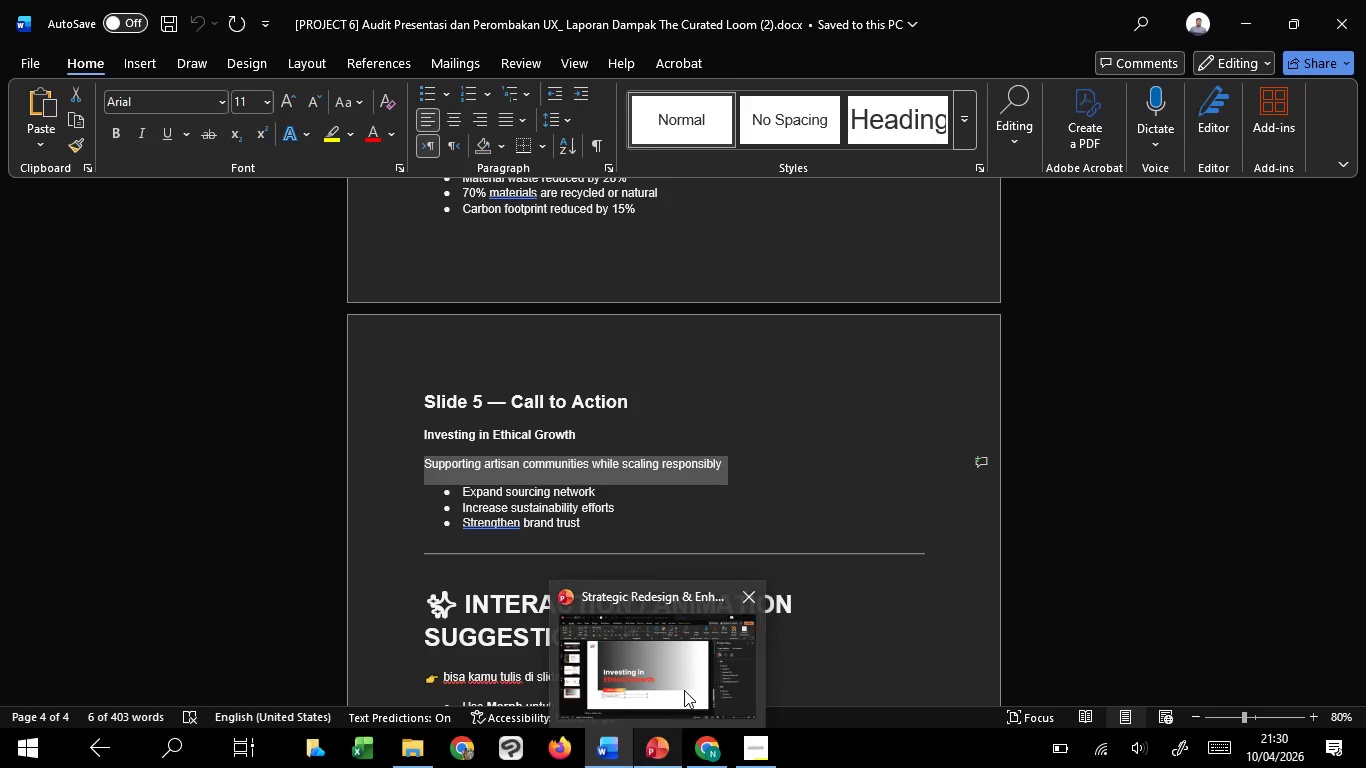 
left_click([684, 690])
 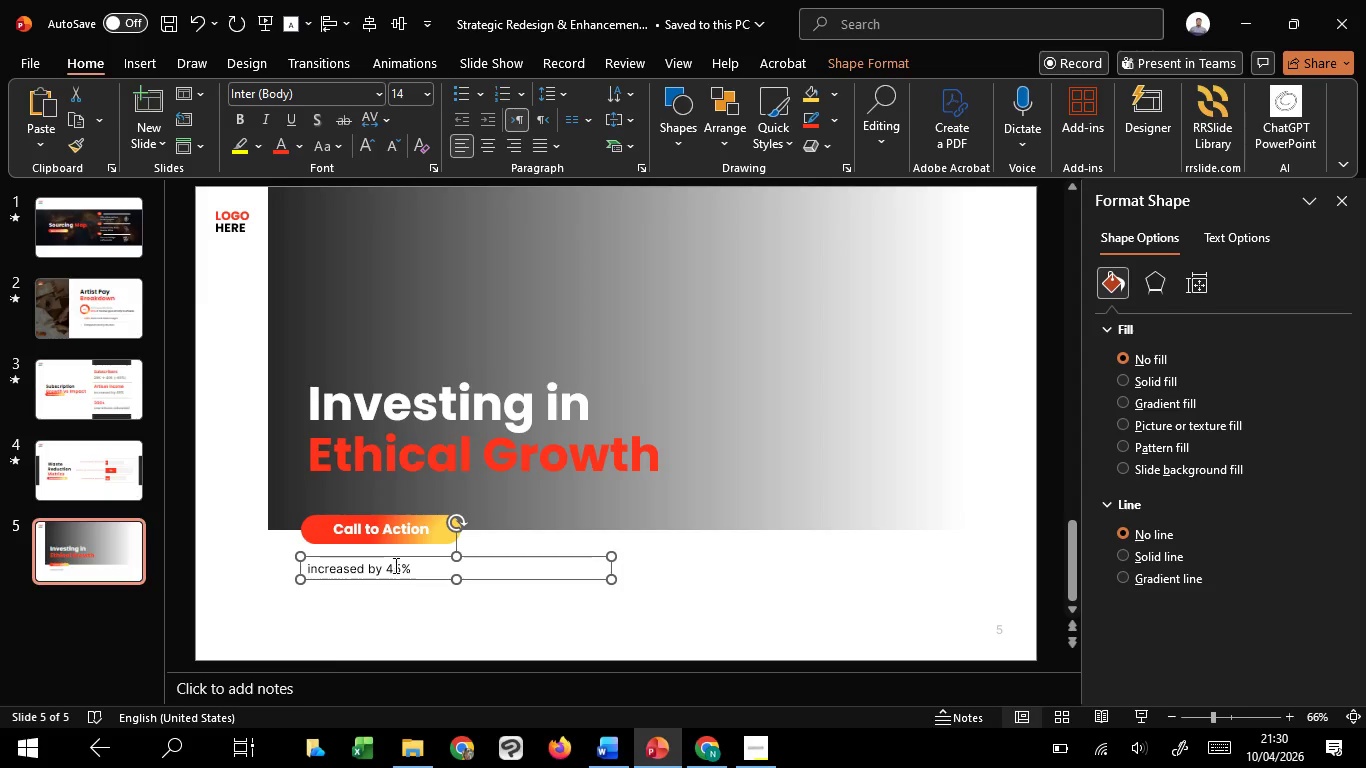 
left_click([394, 565])
 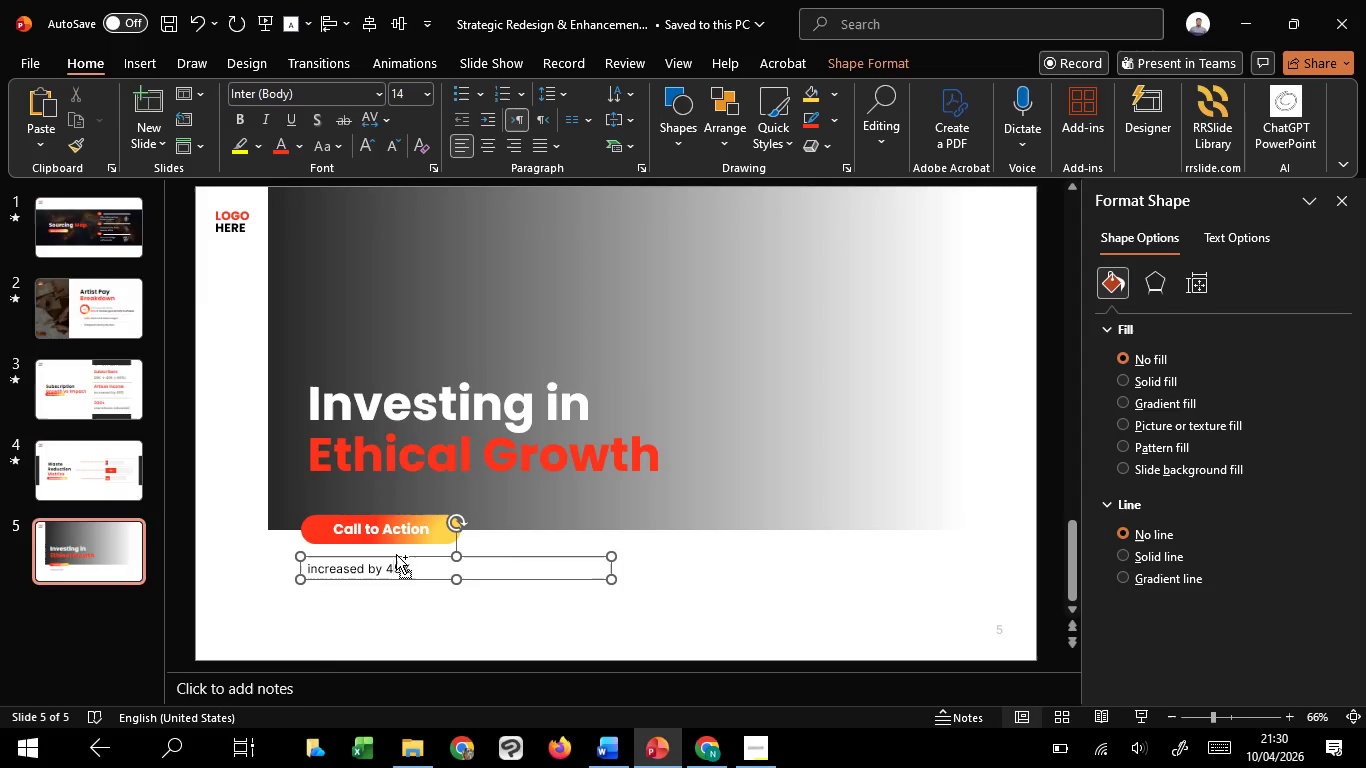 
key(Control+A)
 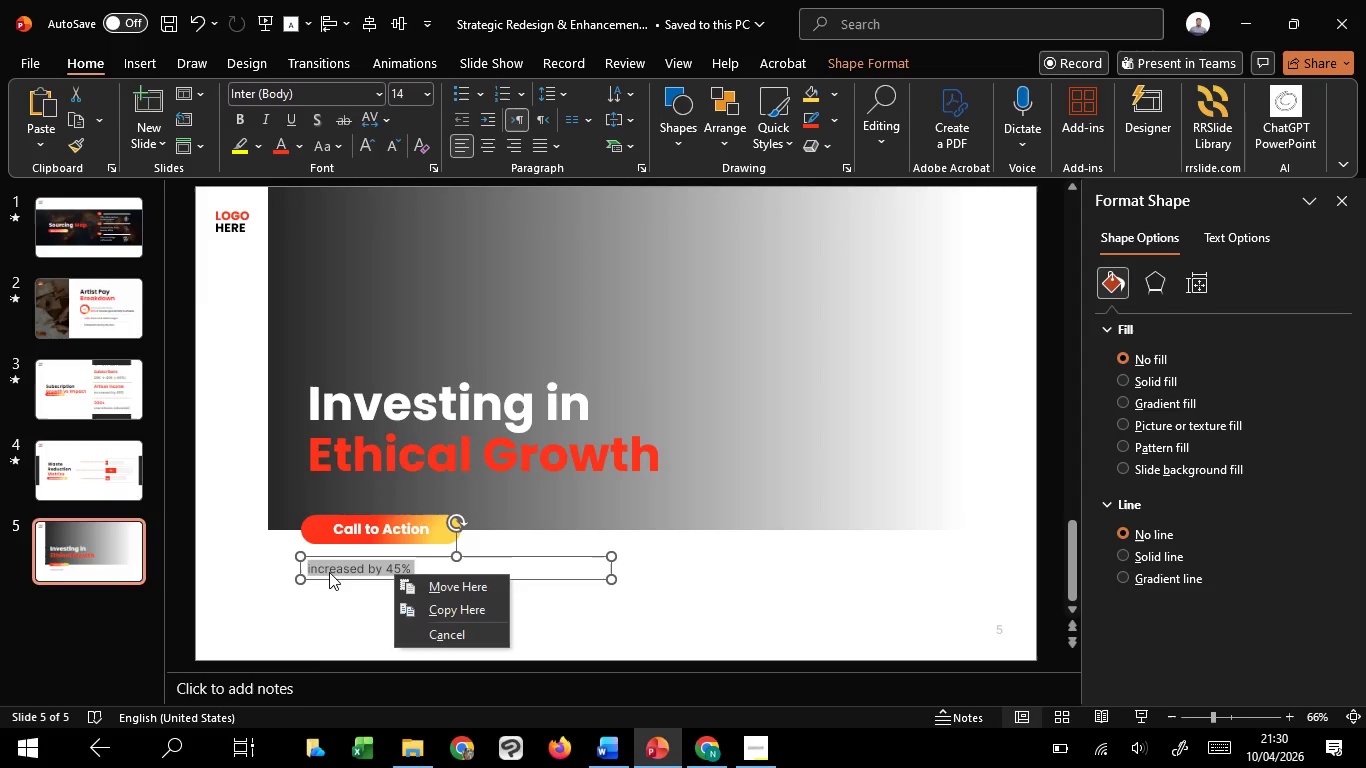 
right_click([329, 572])
 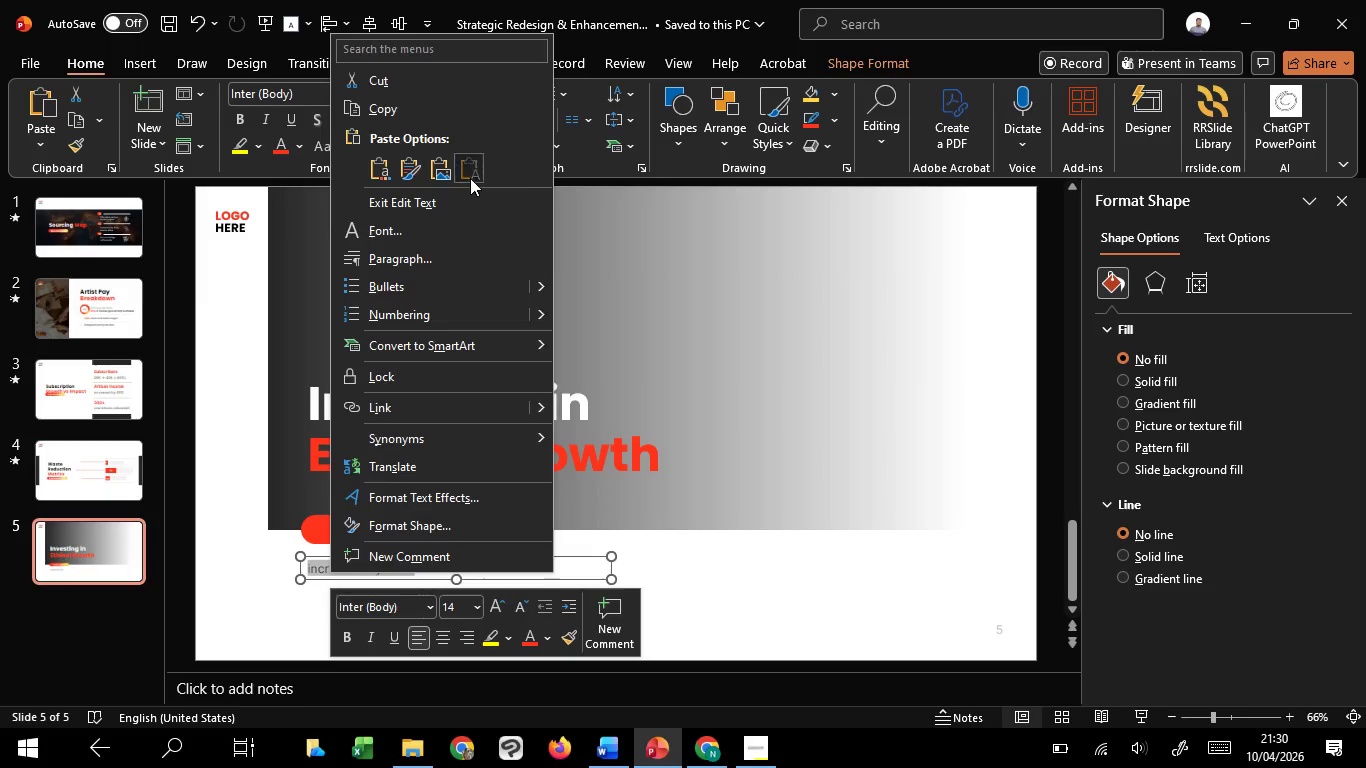 
left_click([470, 178])
 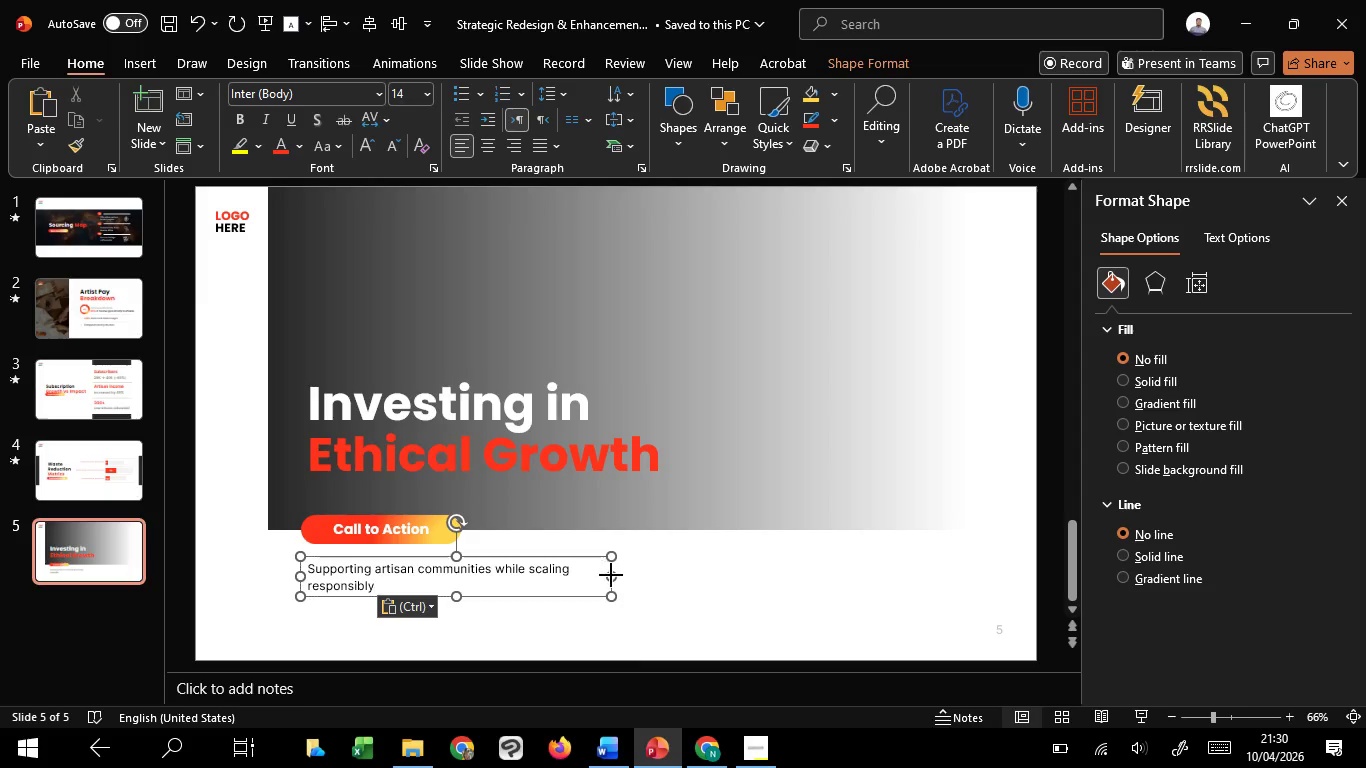 
left_click_drag(start_coordinate=[611, 575], to_coordinate=[574, 577])
 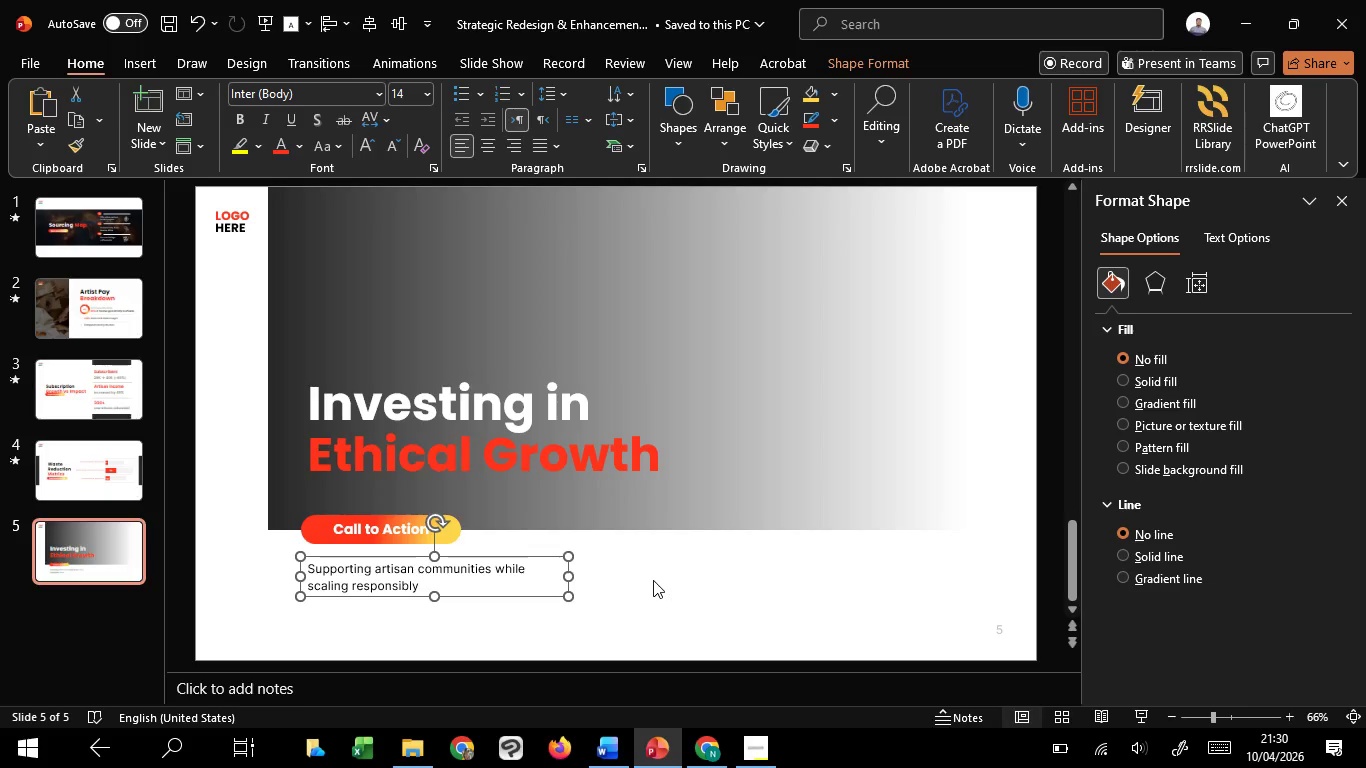 
hold_key(key=ControlLeft, duration=0.34)
 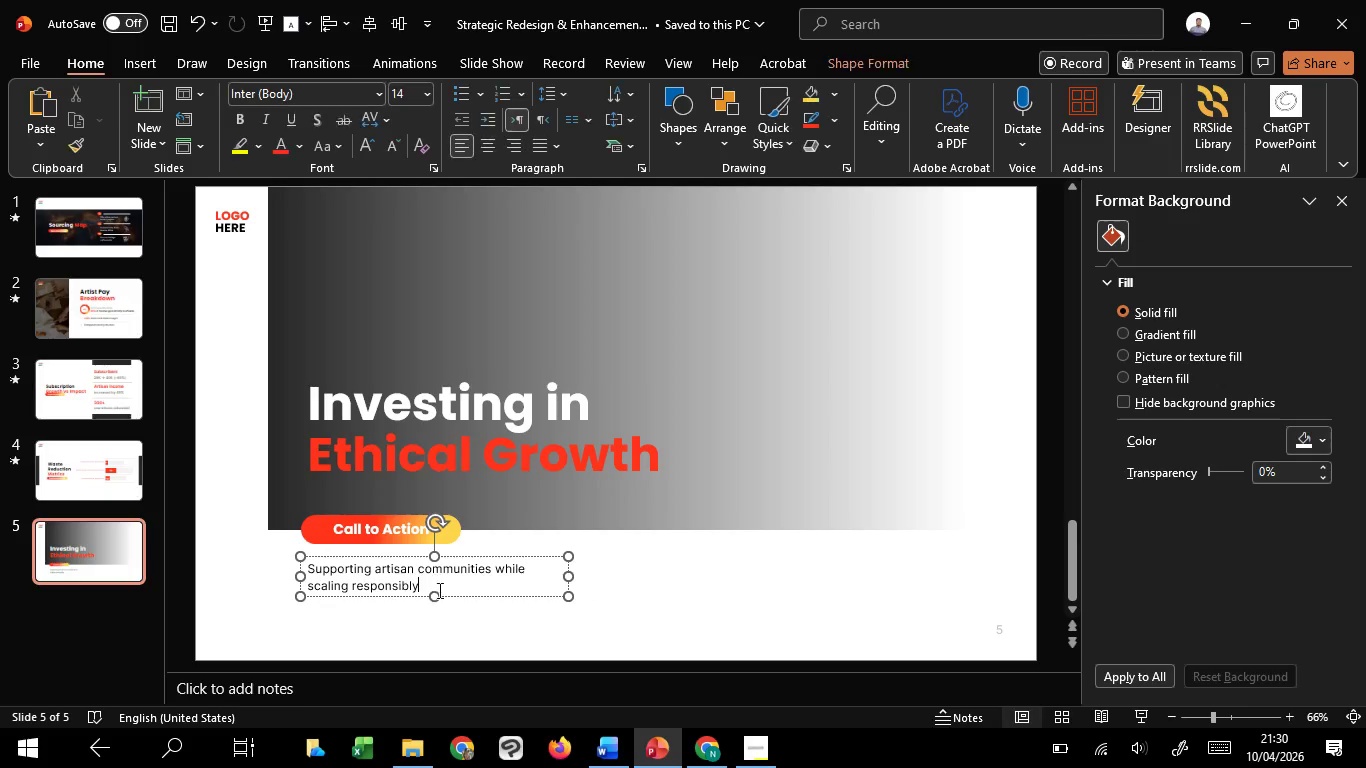 
left_click([435, 581])
 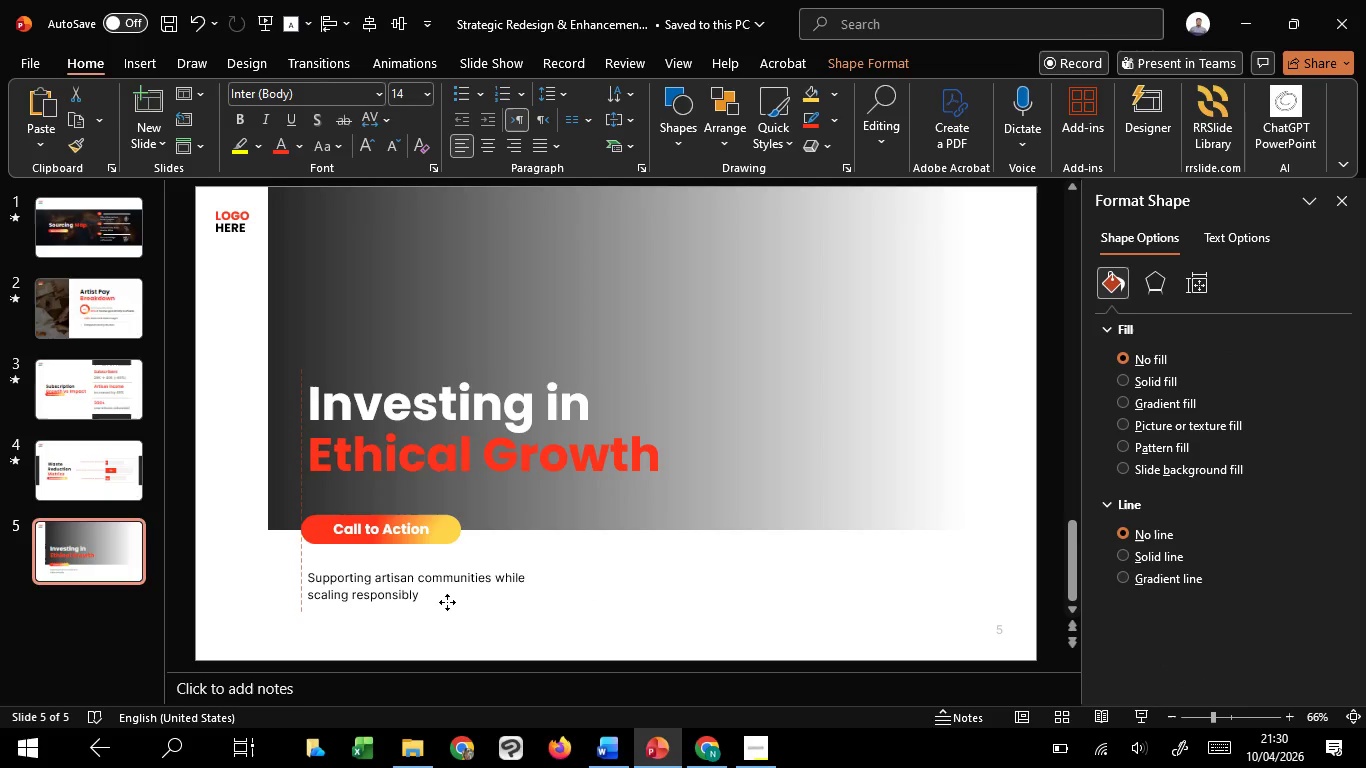 
hold_key(key=ShiftLeft, duration=1.5)
 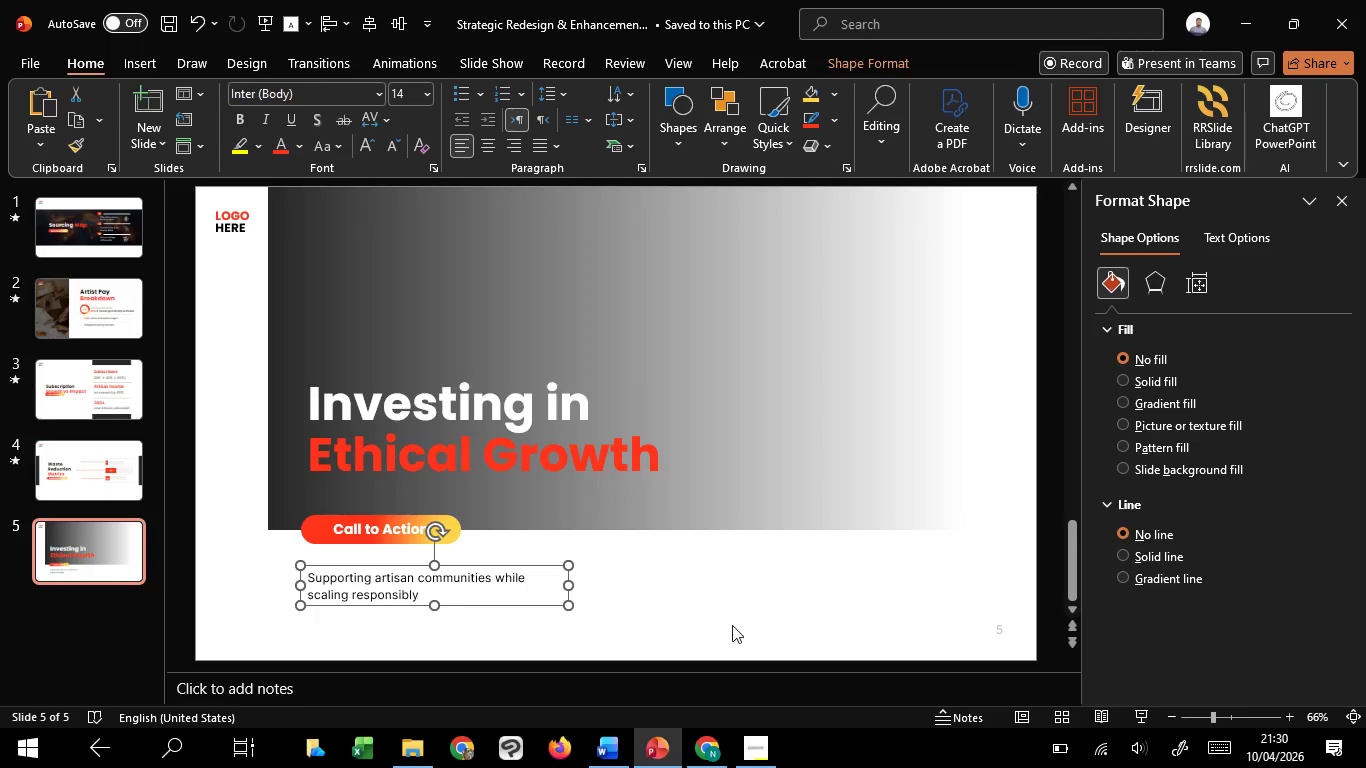 
key(Shift+ShiftLeft)
 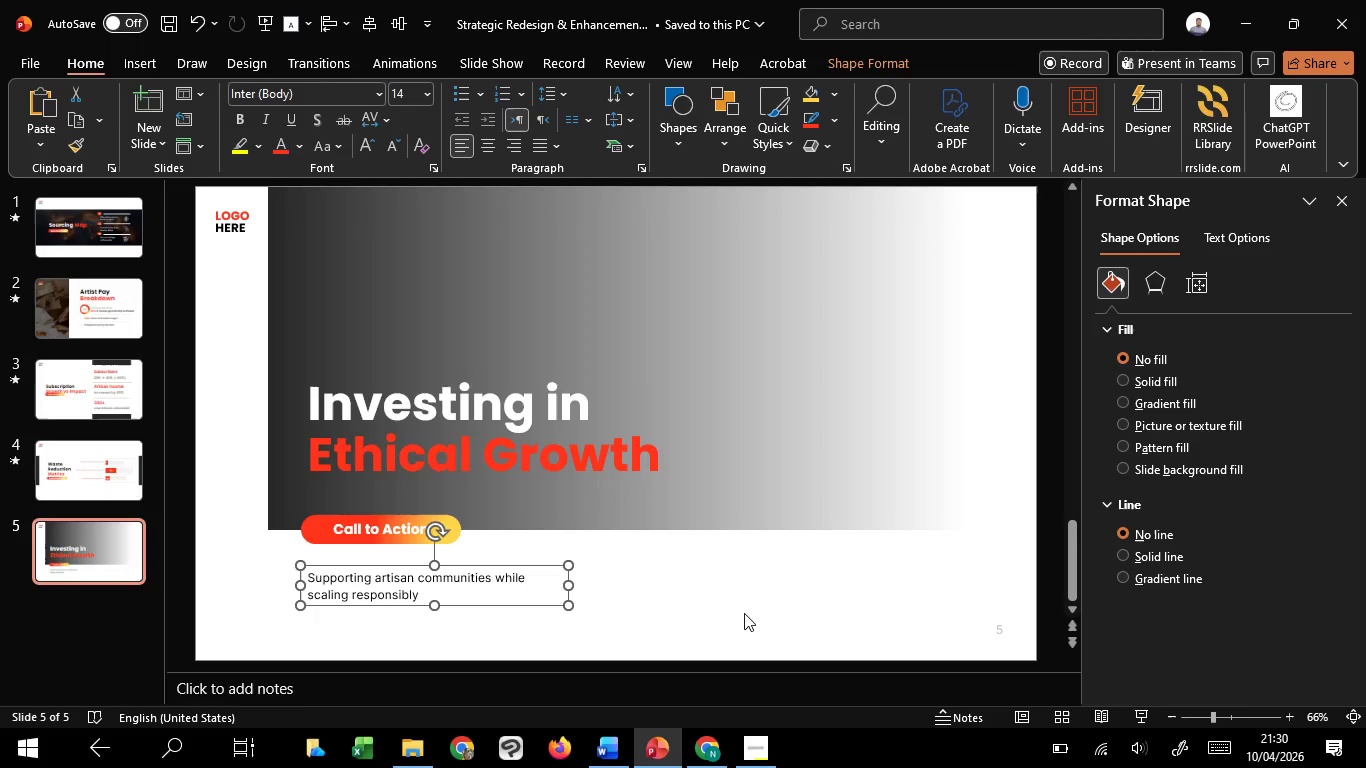 
key(Shift+ShiftLeft)
 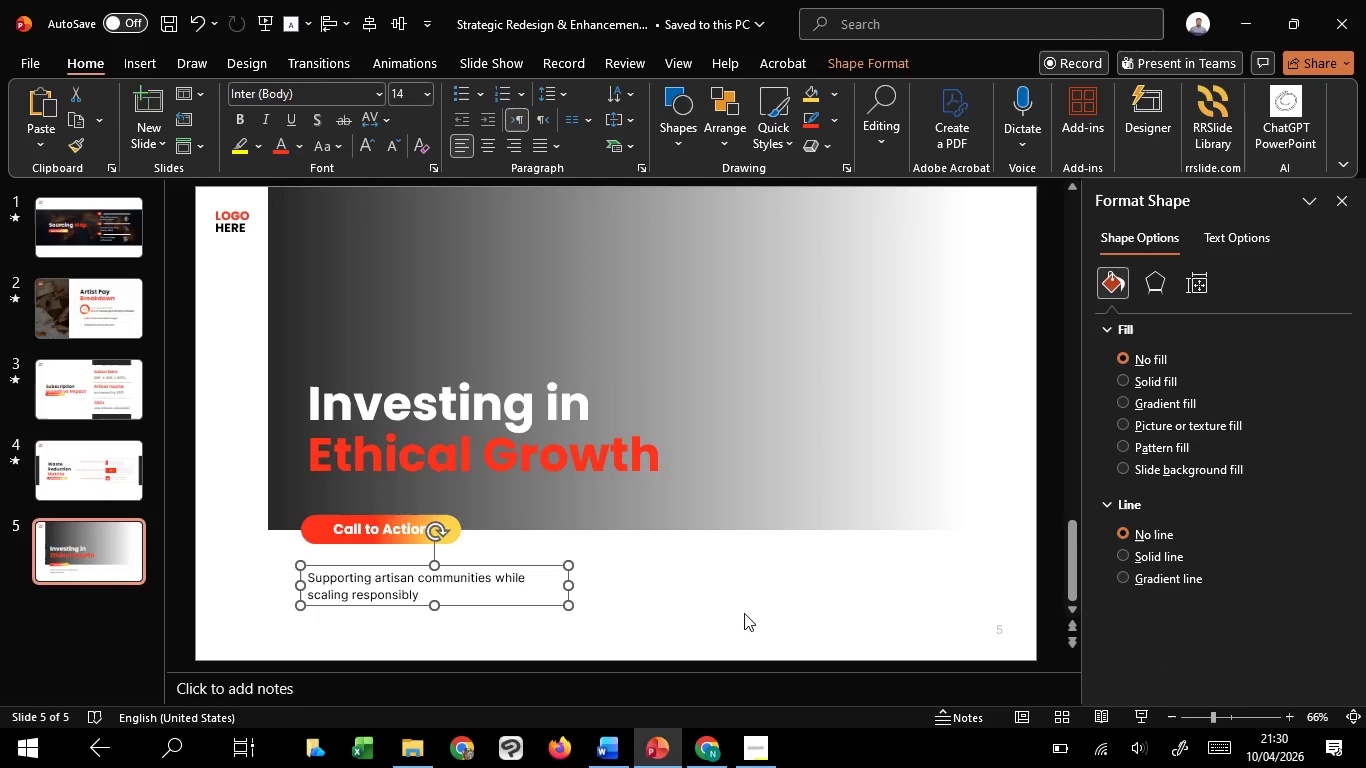 
key(Shift+ShiftLeft)
 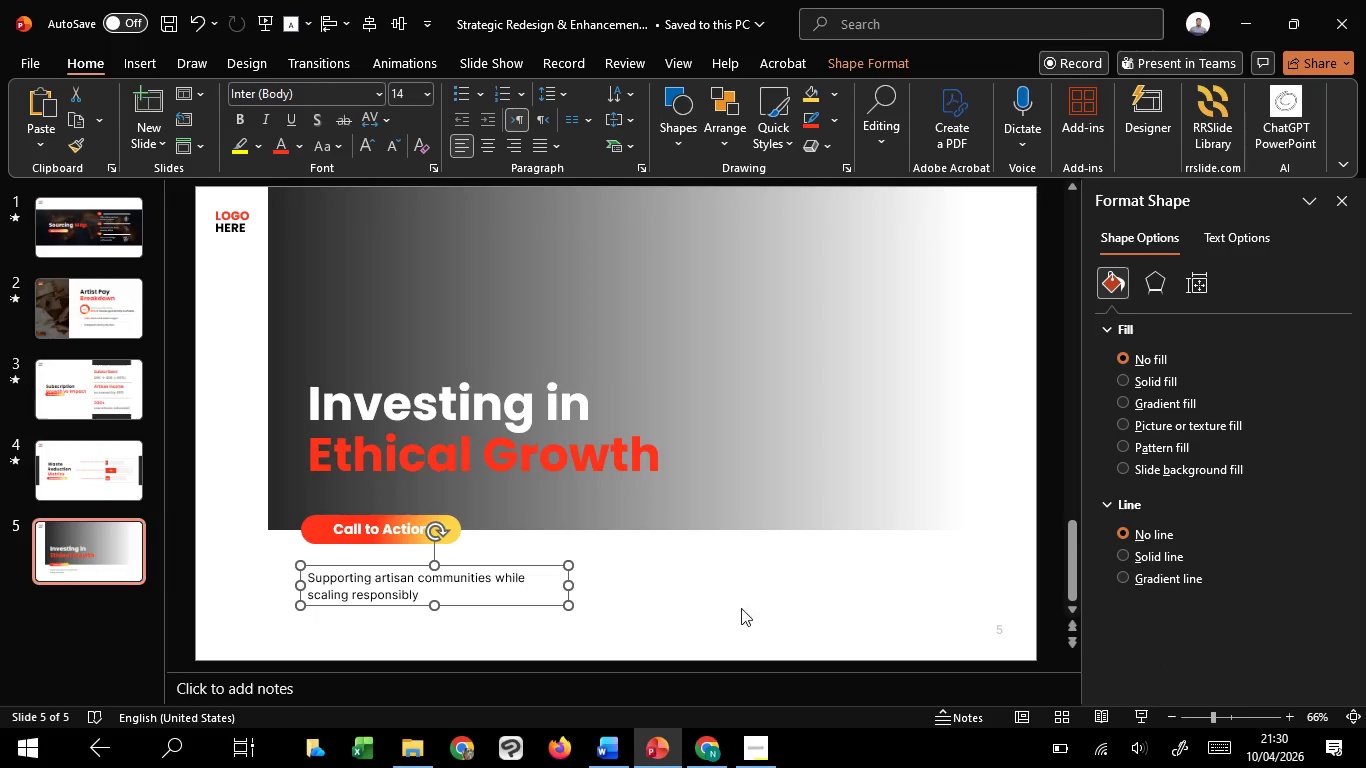 
key(Shift+ShiftLeft)
 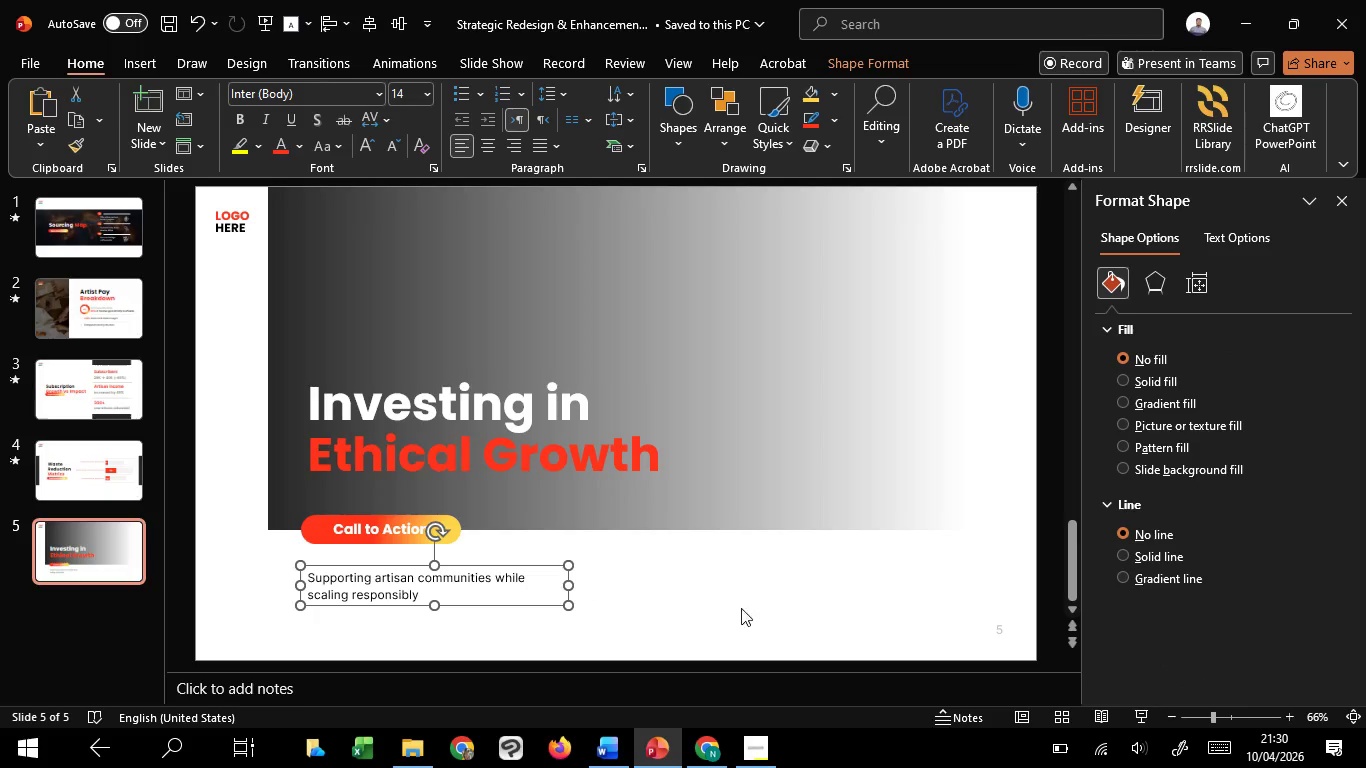 
key(Shift+ShiftLeft)
 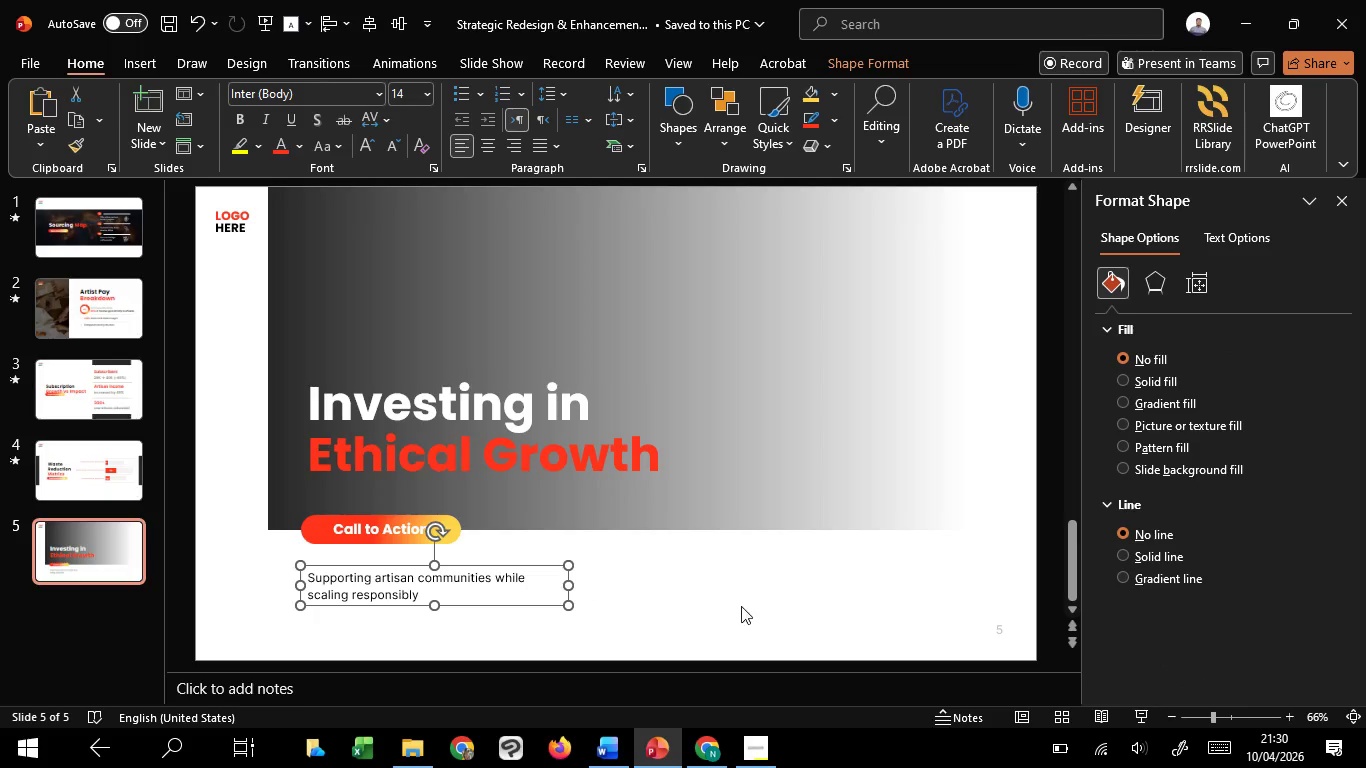 
key(Shift+ShiftLeft)
 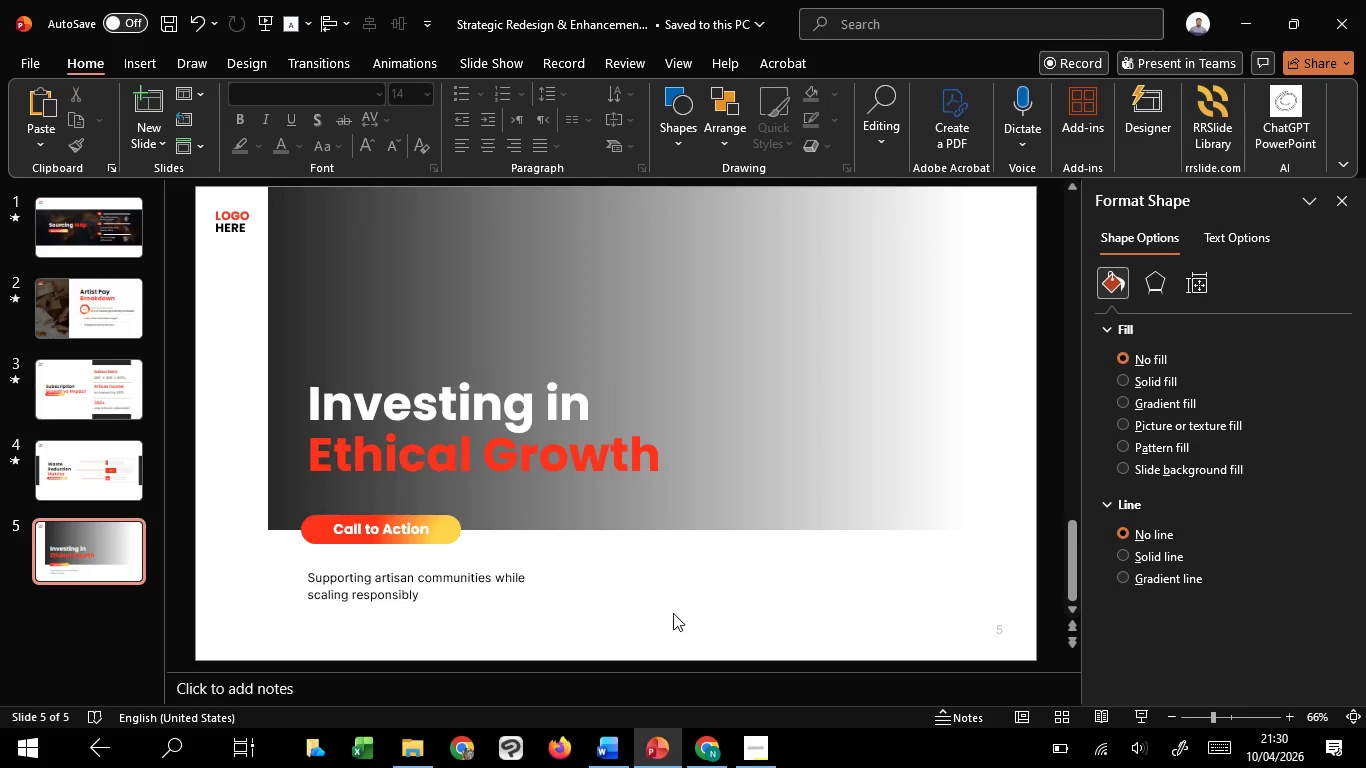 
left_click([741, 606])
 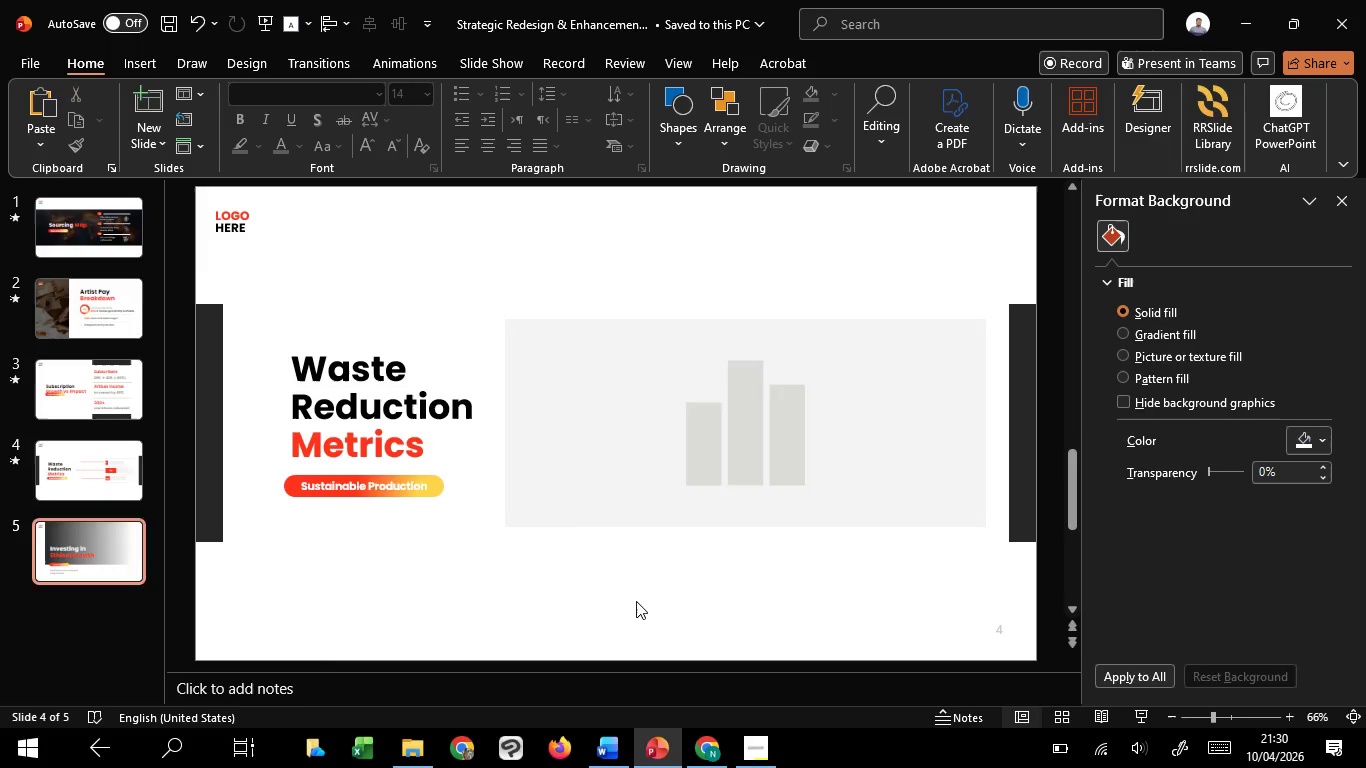 
scroll: coordinate [739, 482], scroll_direction: up, amount: 3.0
 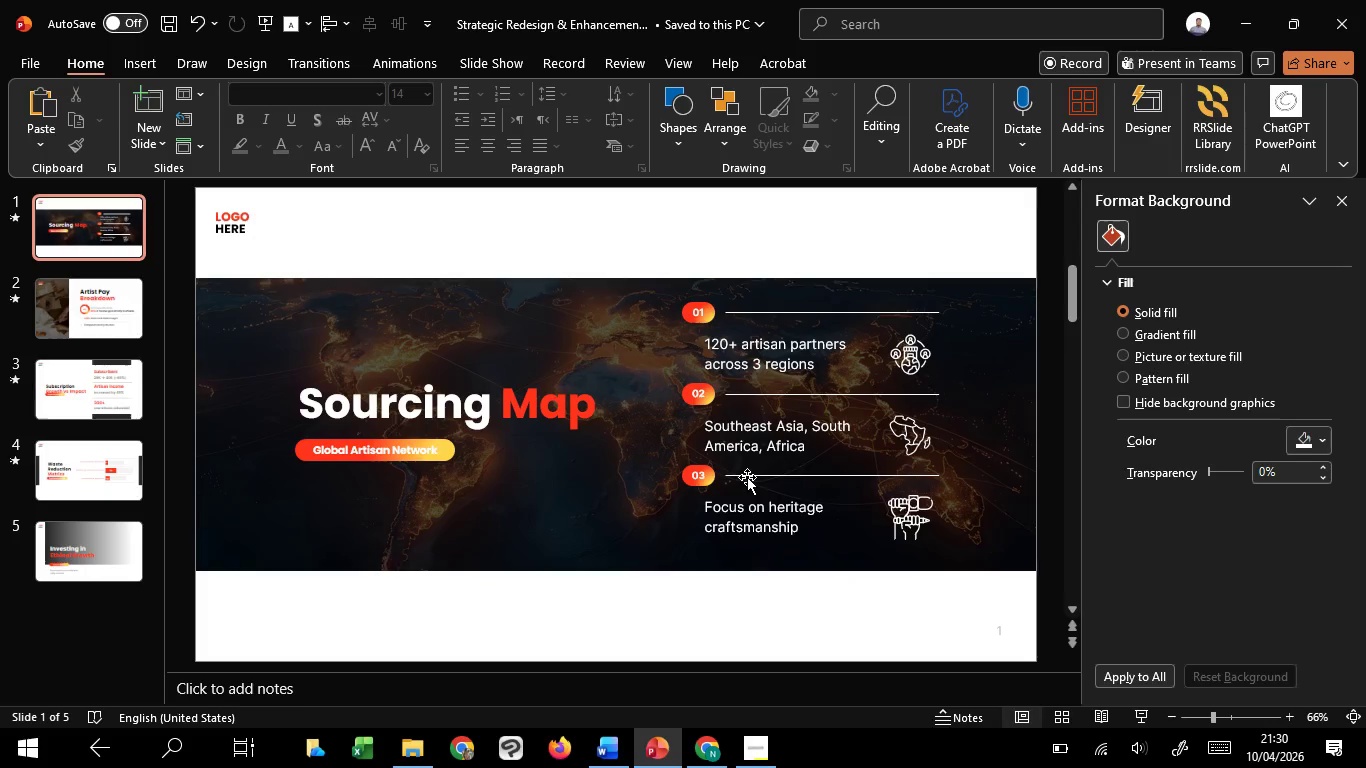 
scroll: coordinate [747, 477], scroll_direction: down, amount: 1.0
 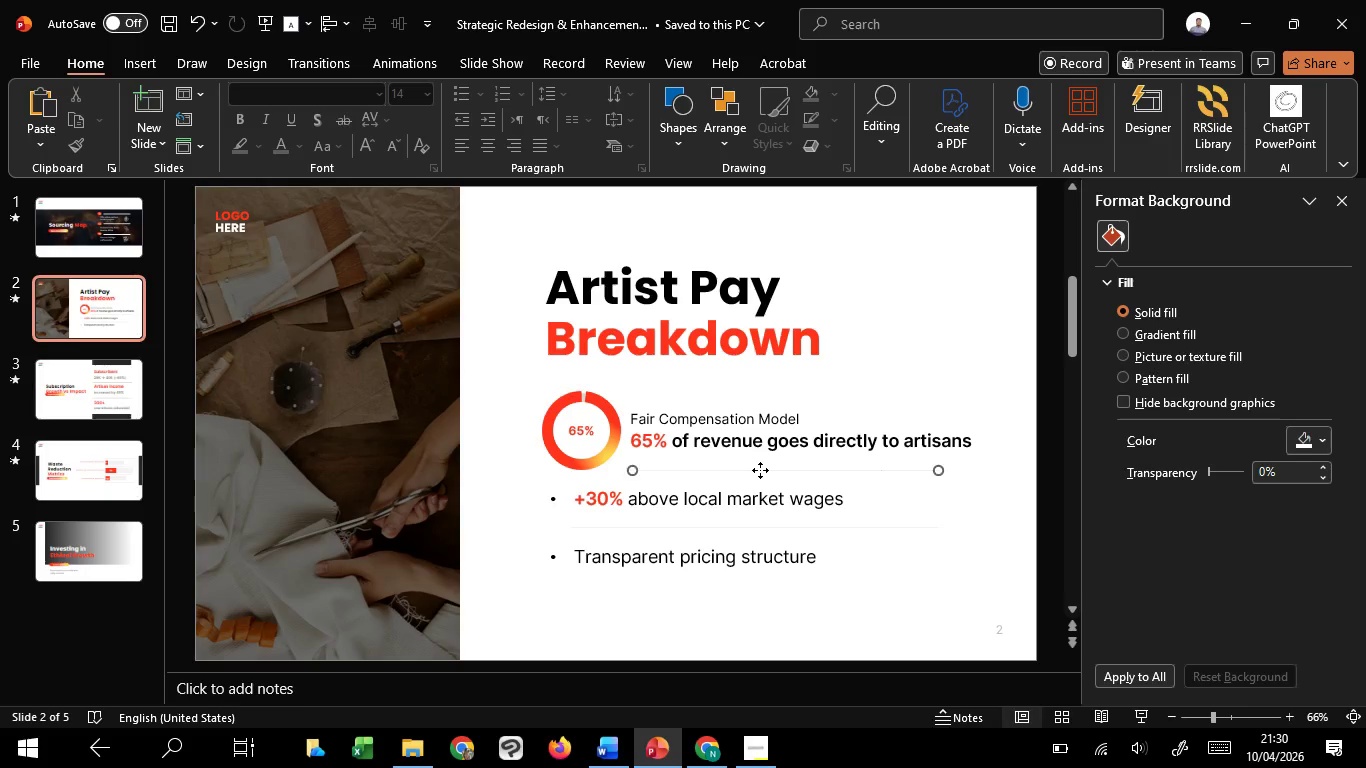 
left_click([760, 470])
 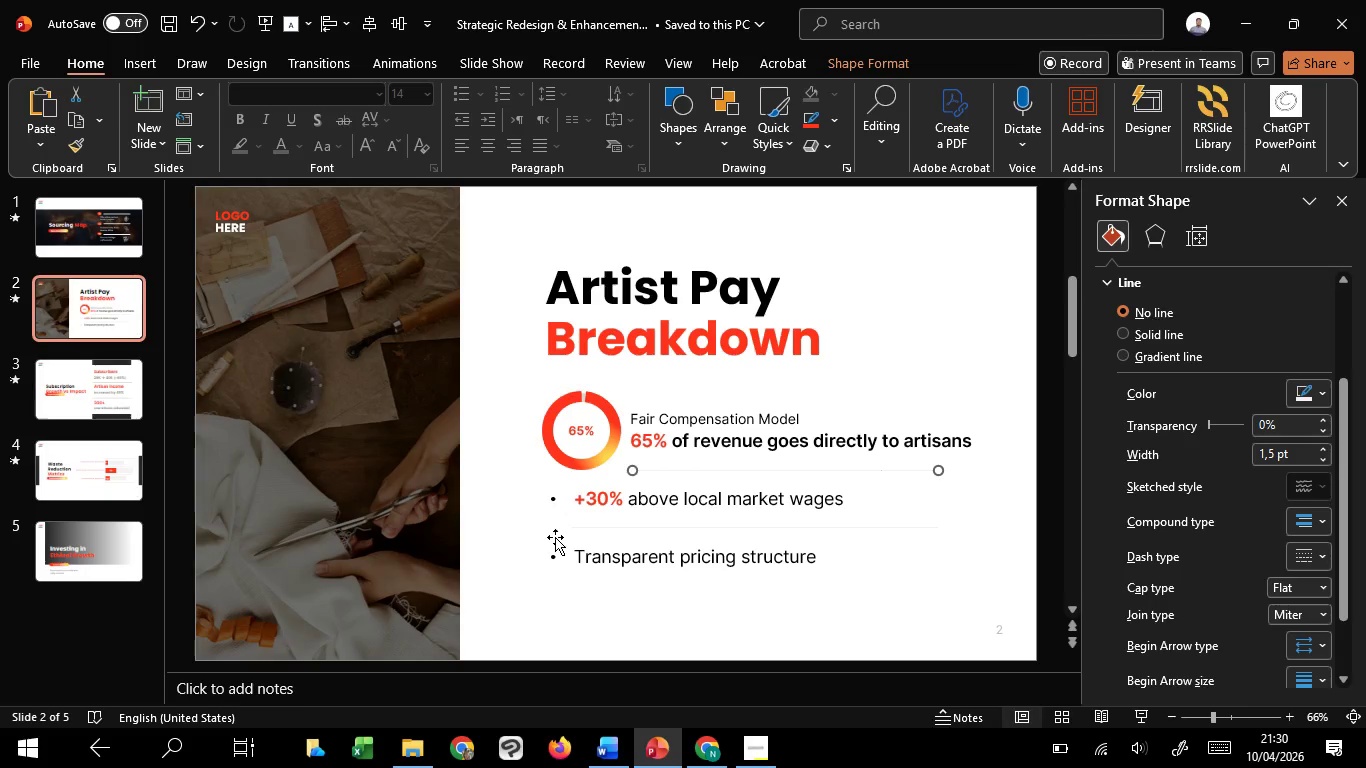 
scroll: coordinate [556, 532], scroll_direction: down, amount: 8.0
 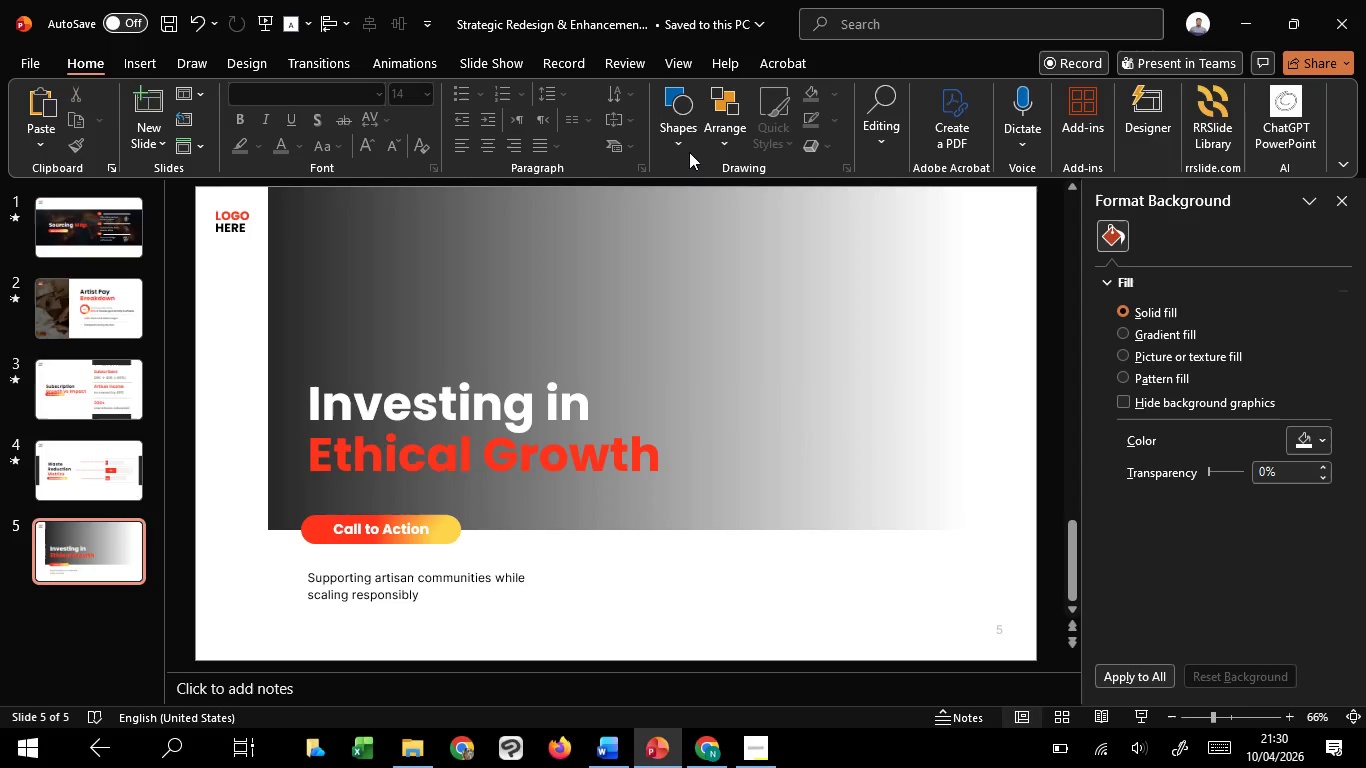 
left_click([689, 152])
 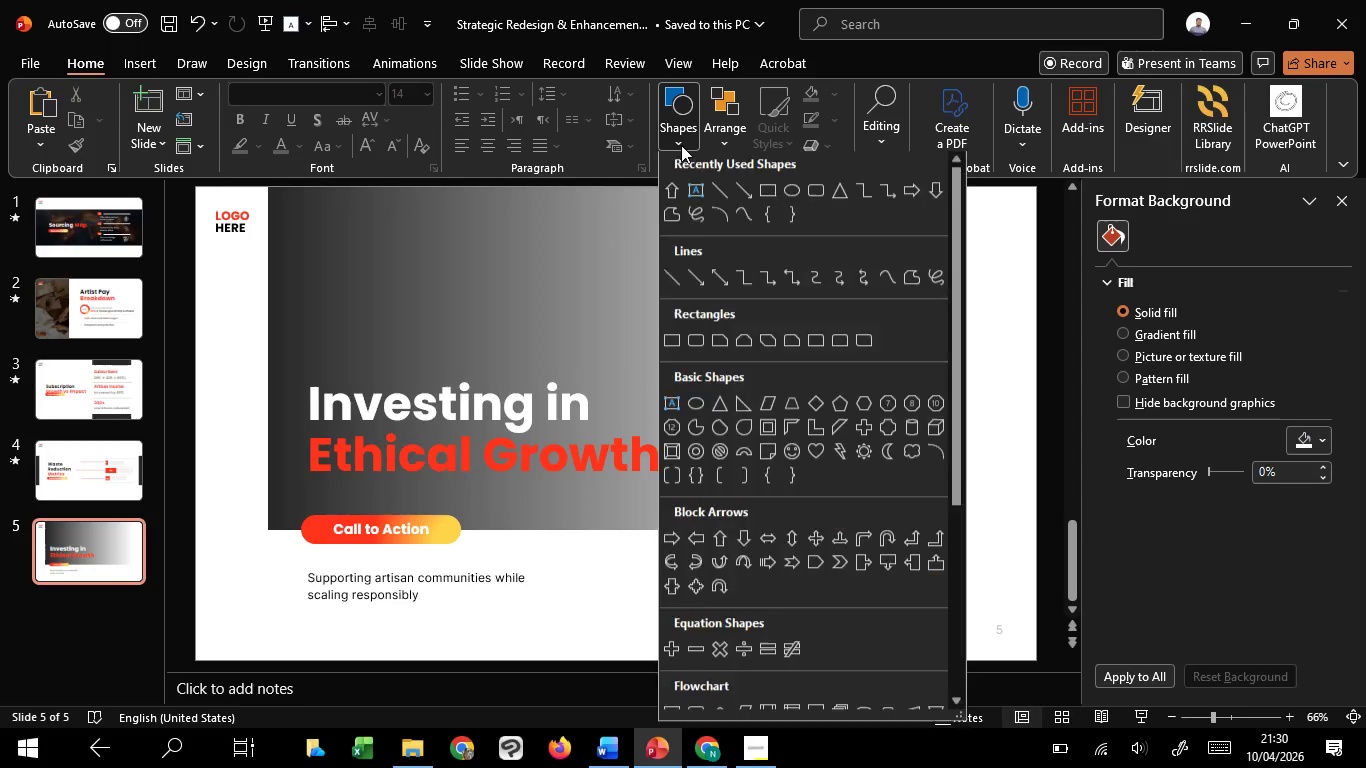 
left_click([681, 145])
 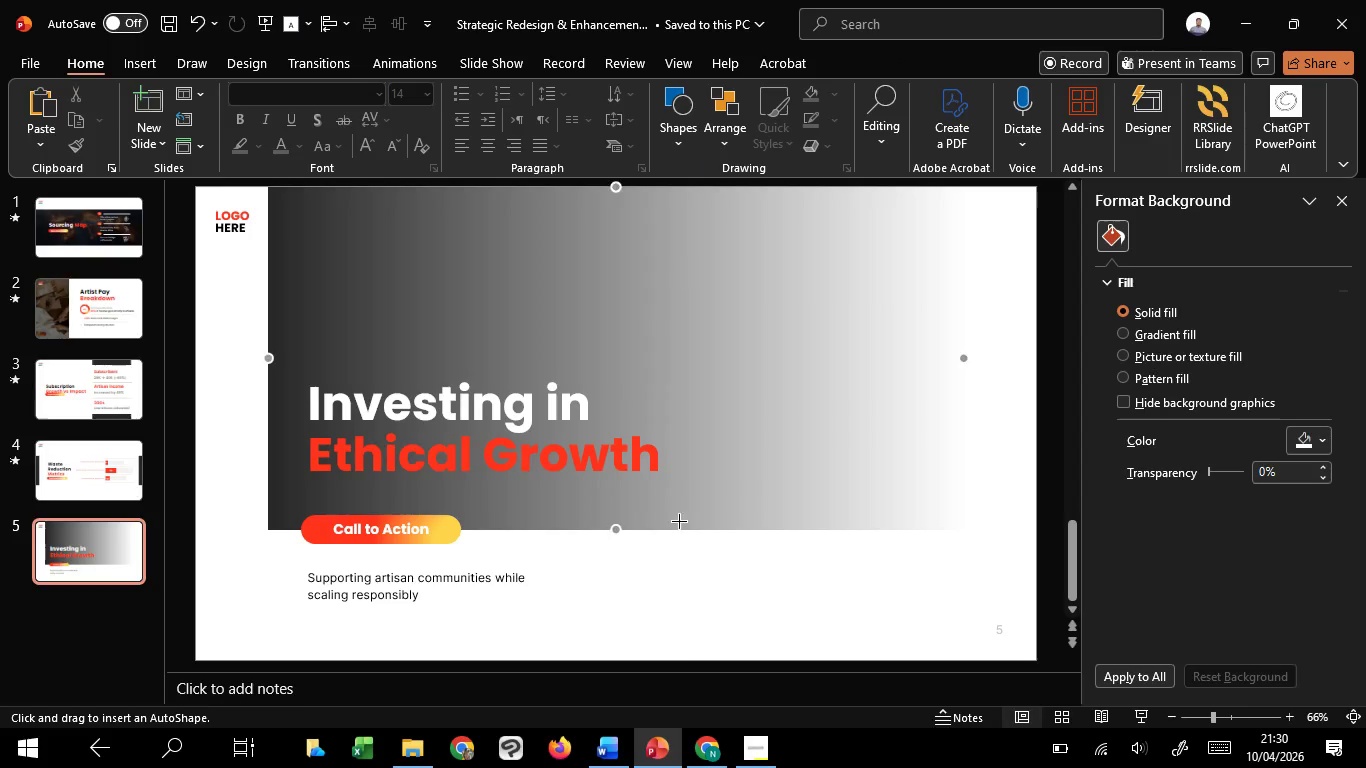 
left_click([724, 201])
 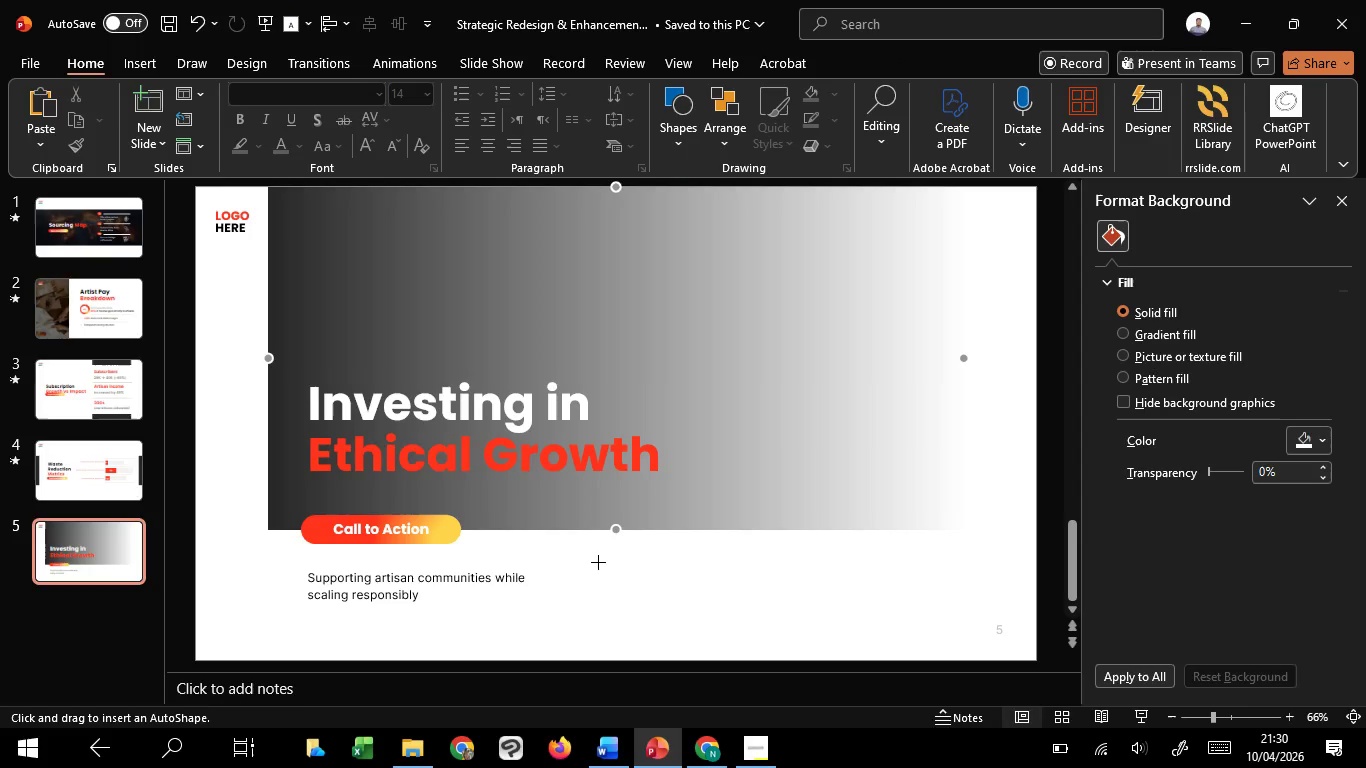 
hold_key(key=ShiftLeft, duration=1.52)
left_click_drag(start_coordinate=[595, 572], to_coordinate=[597, 609])
 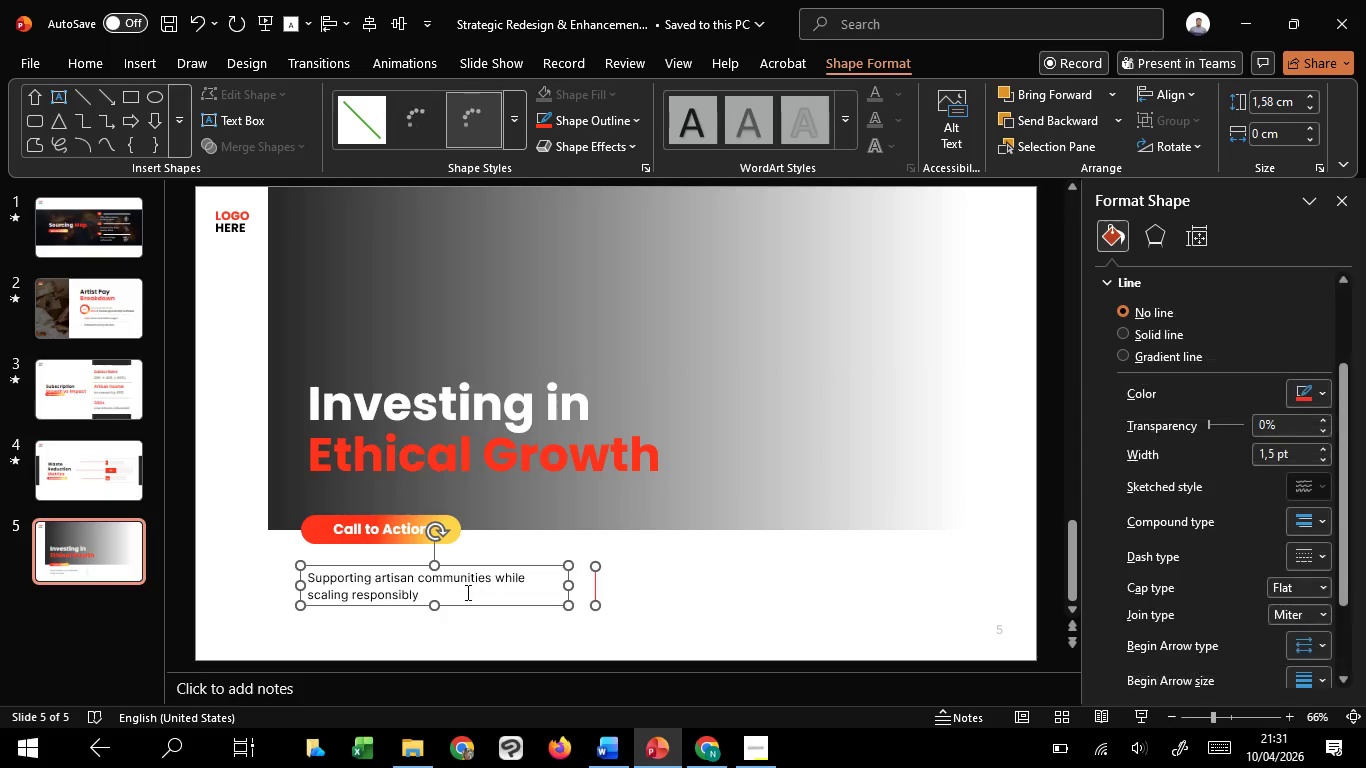 
hold_key(key=ShiftLeft, duration=1.51)
 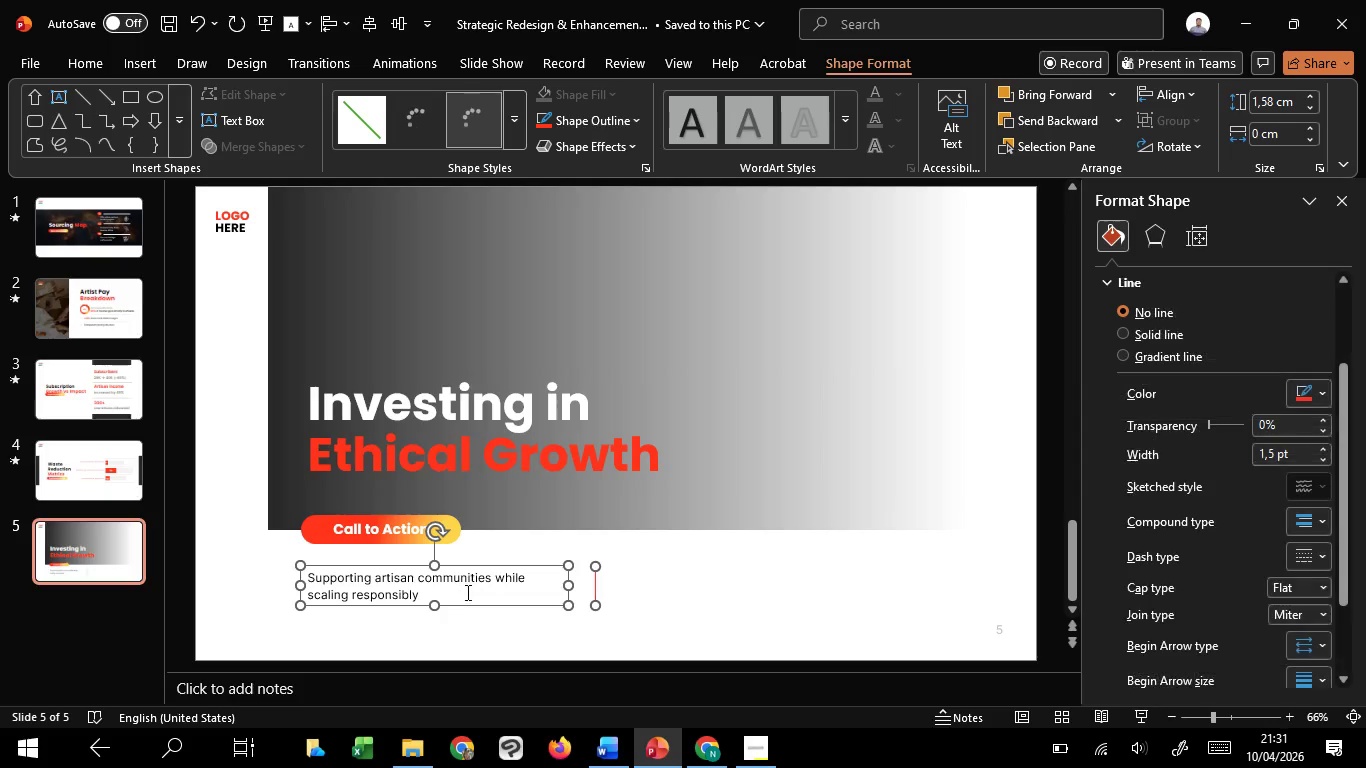 
hold_key(key=ShiftLeft, duration=1.53)
left_click([466, 592])
 